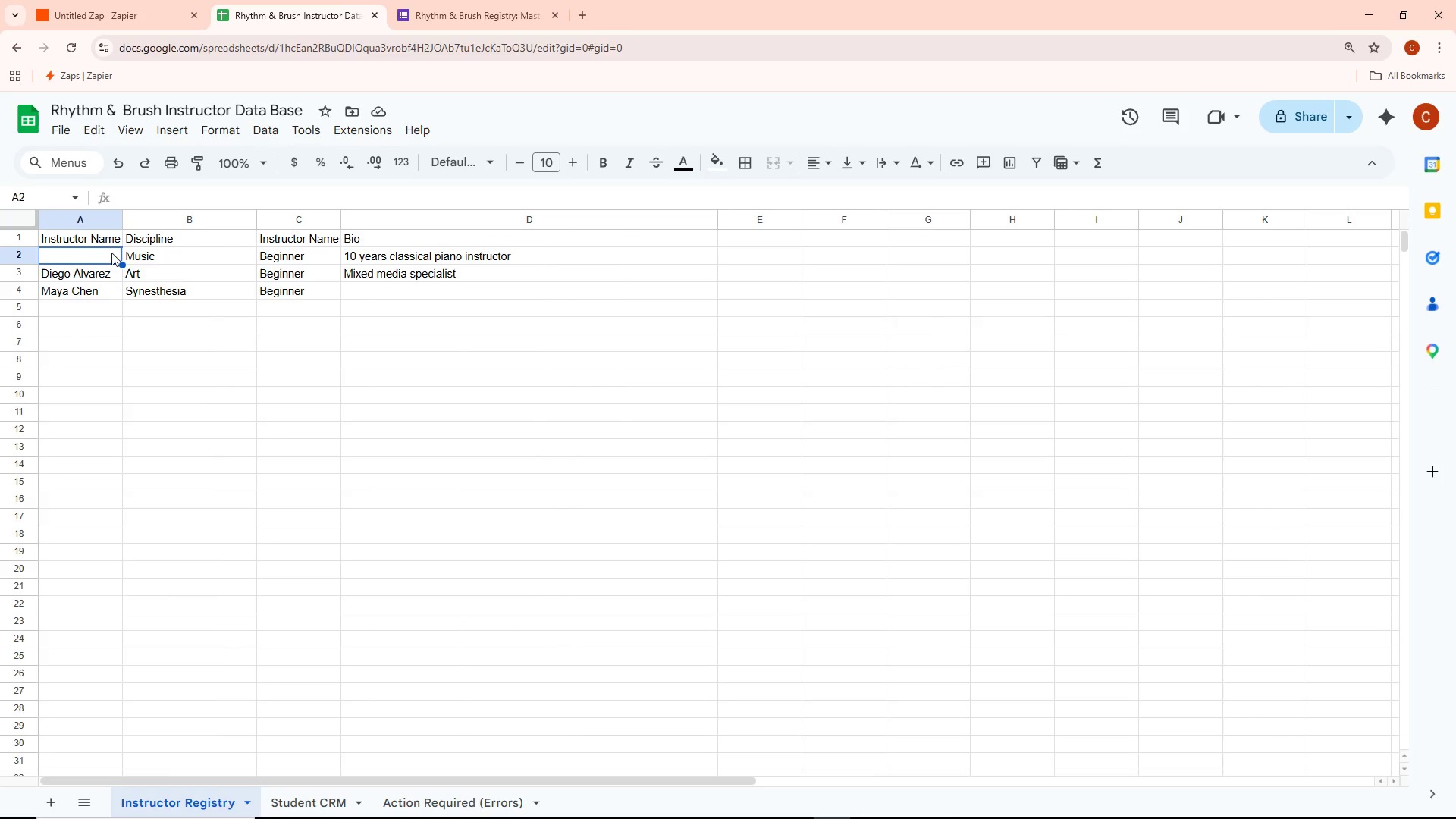 
double_click([99, 240])
 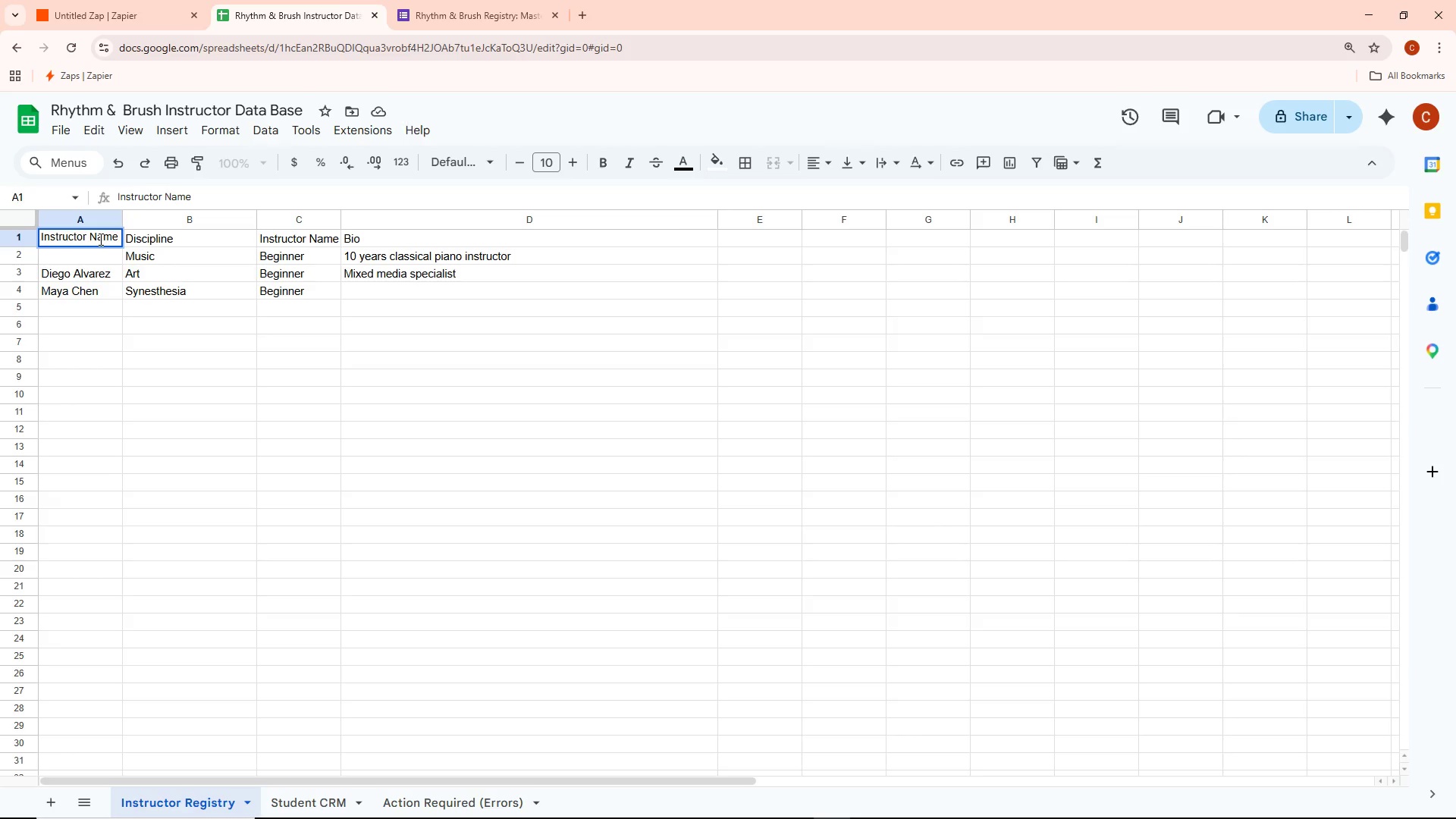 
key(Control+A)
 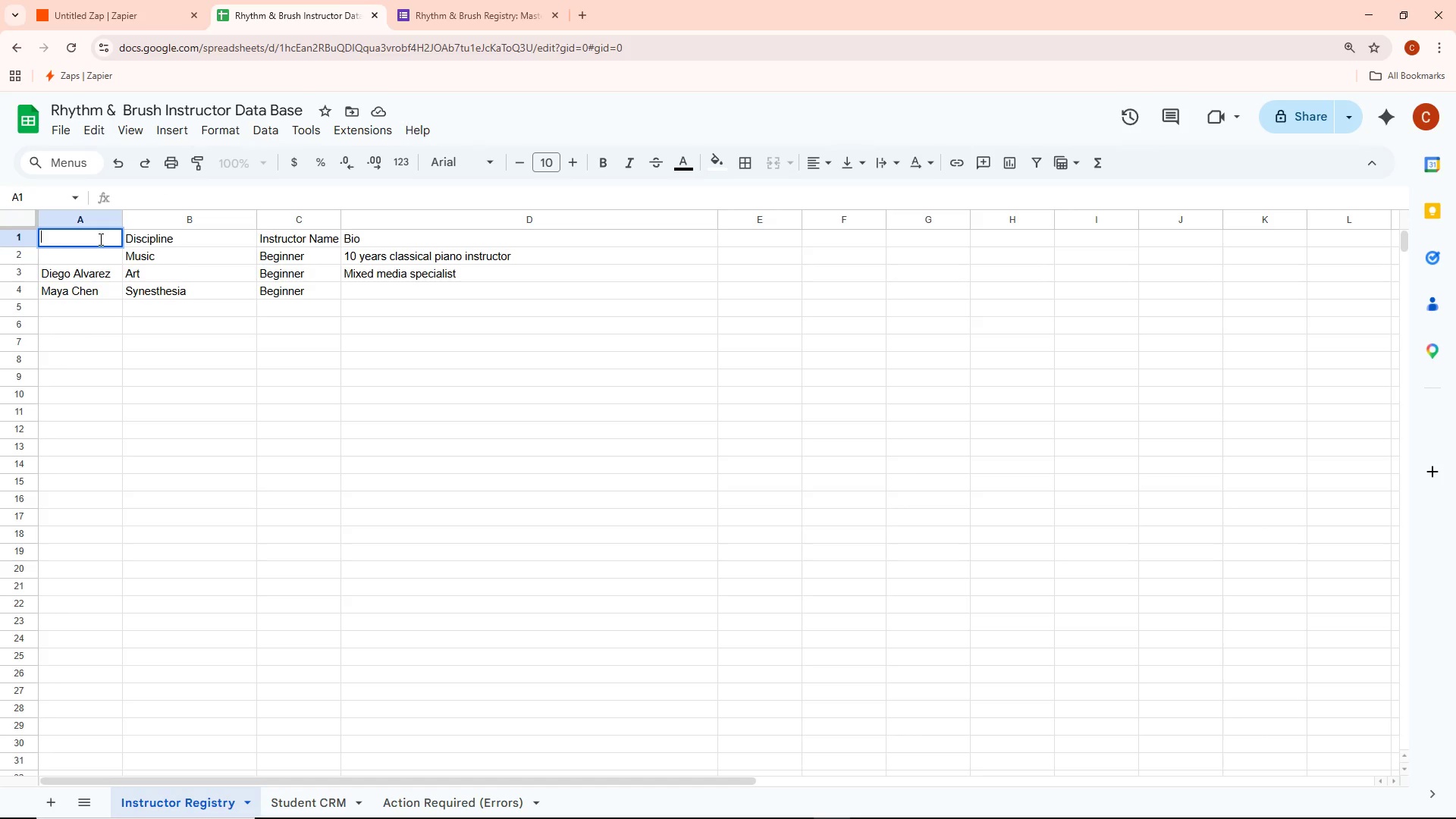 
key(Control+Backspace)
 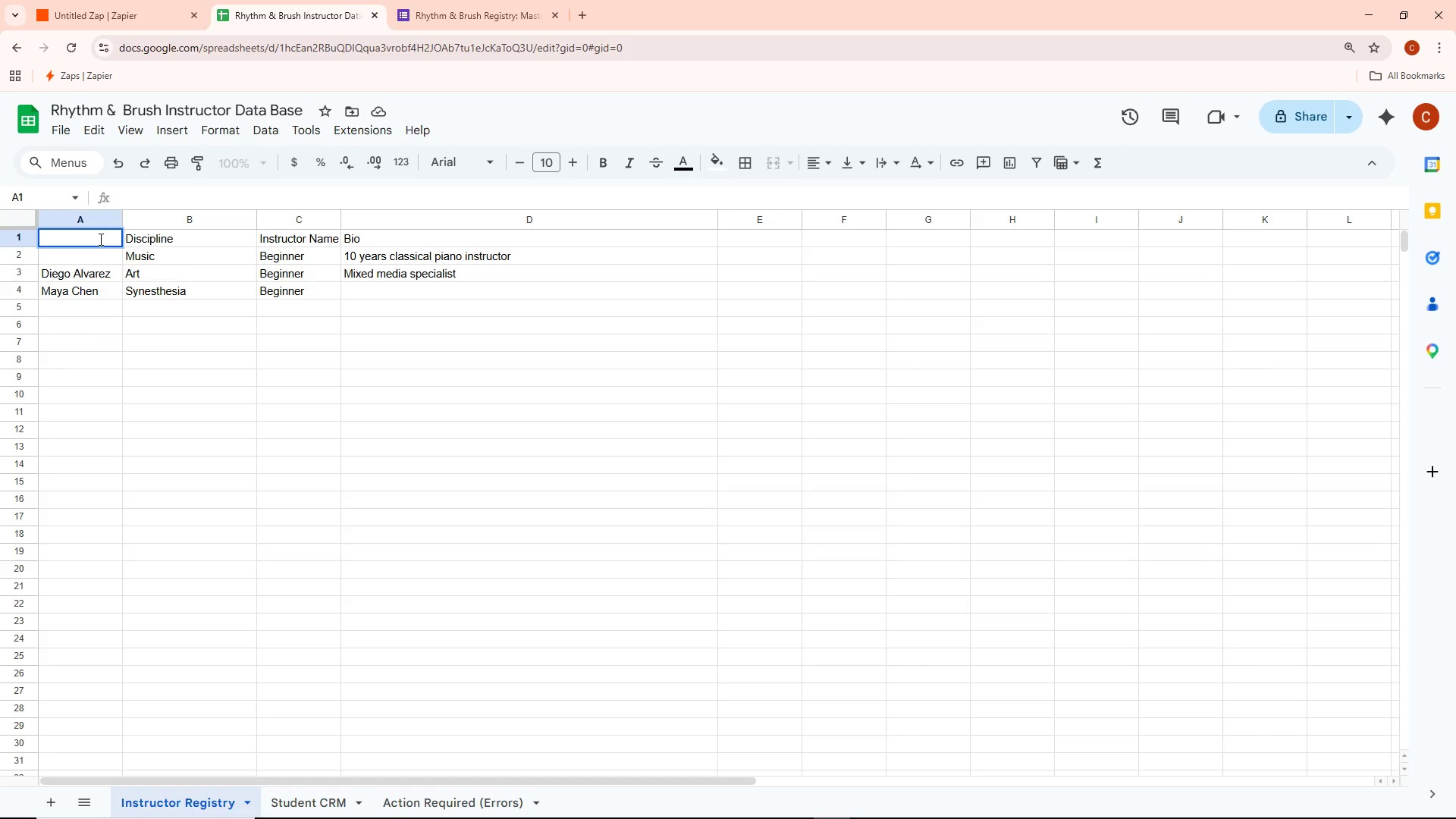 
wait(11.44)
 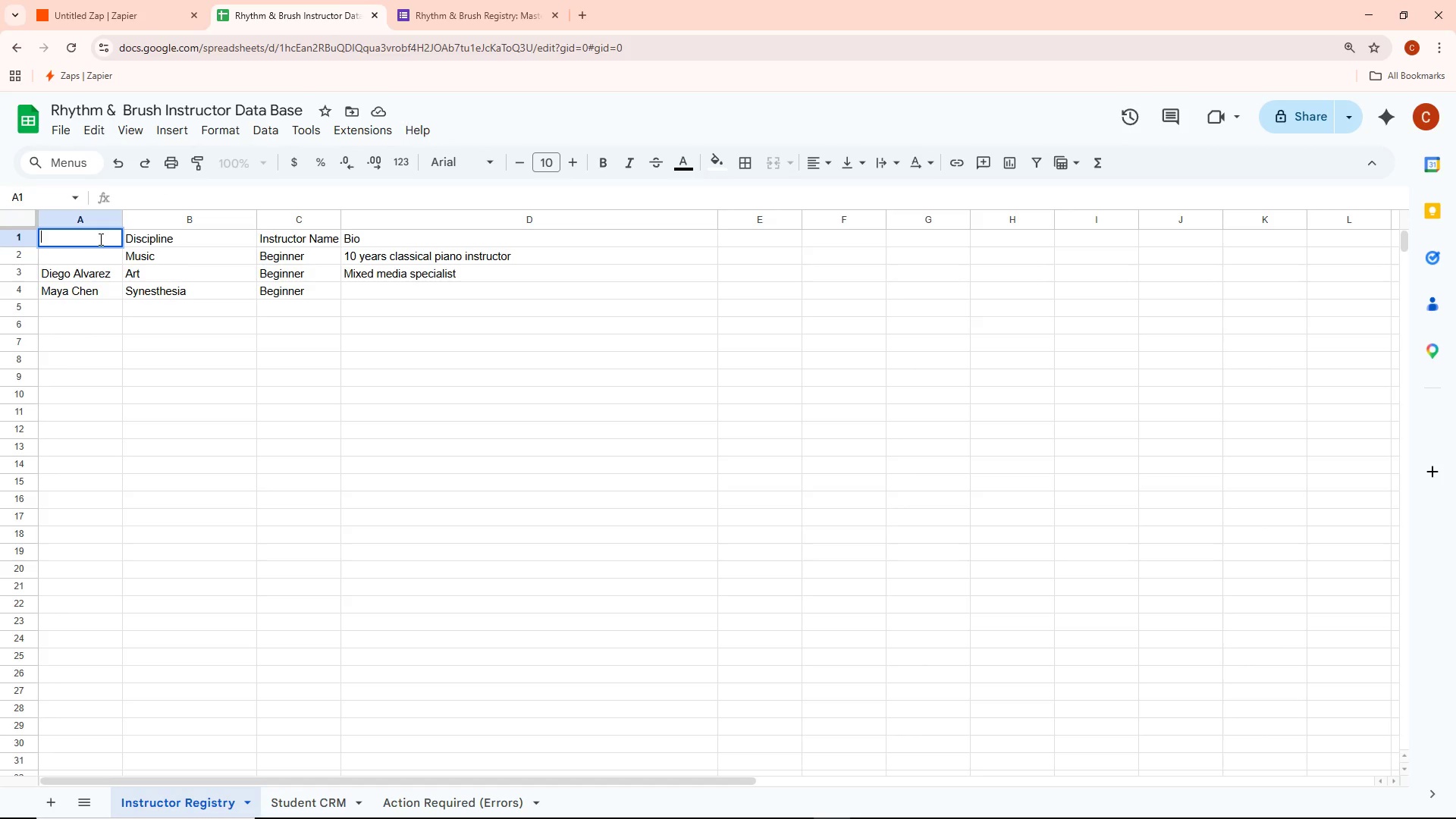 
type(Look)
 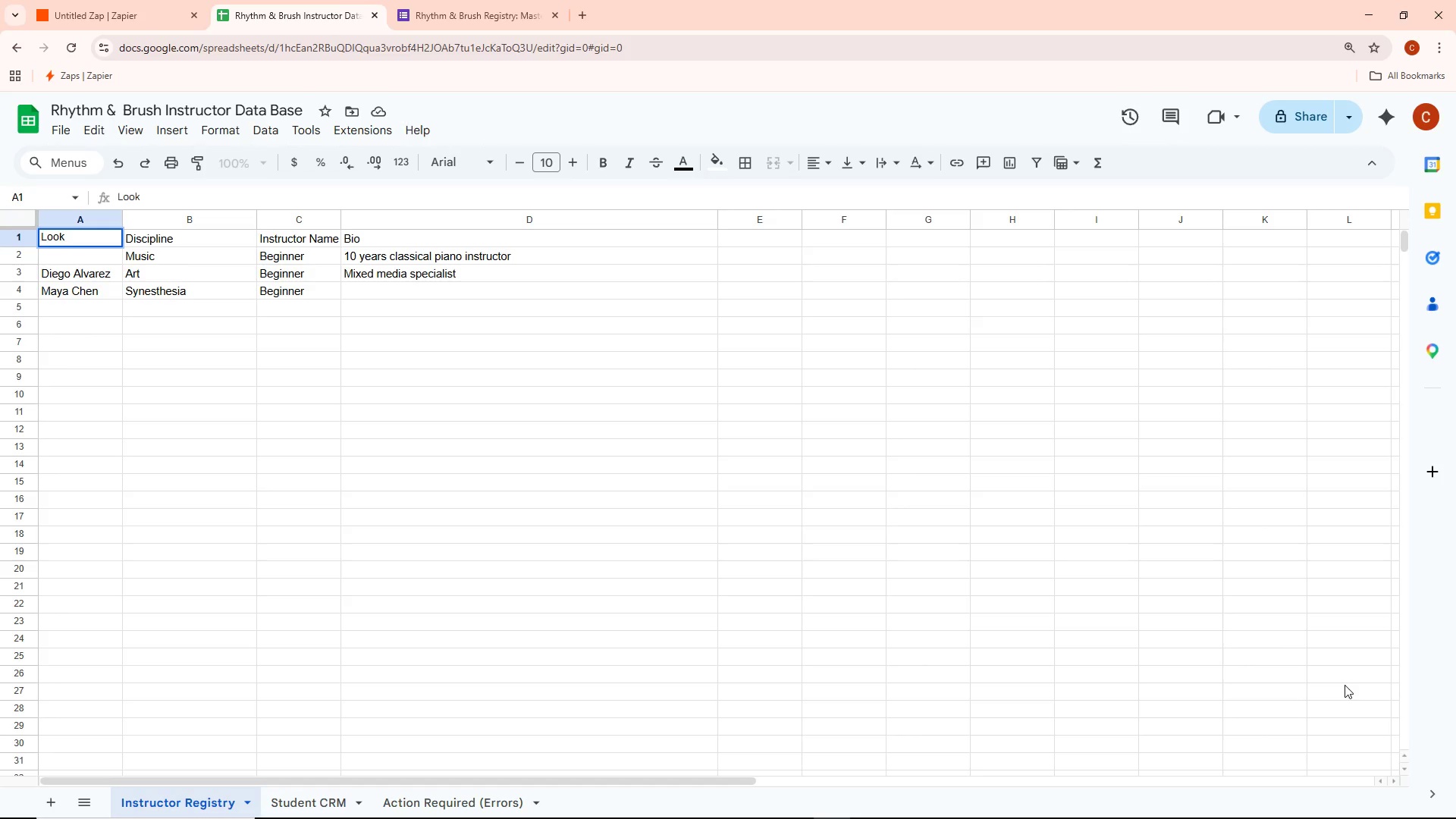 
wait(5.22)
 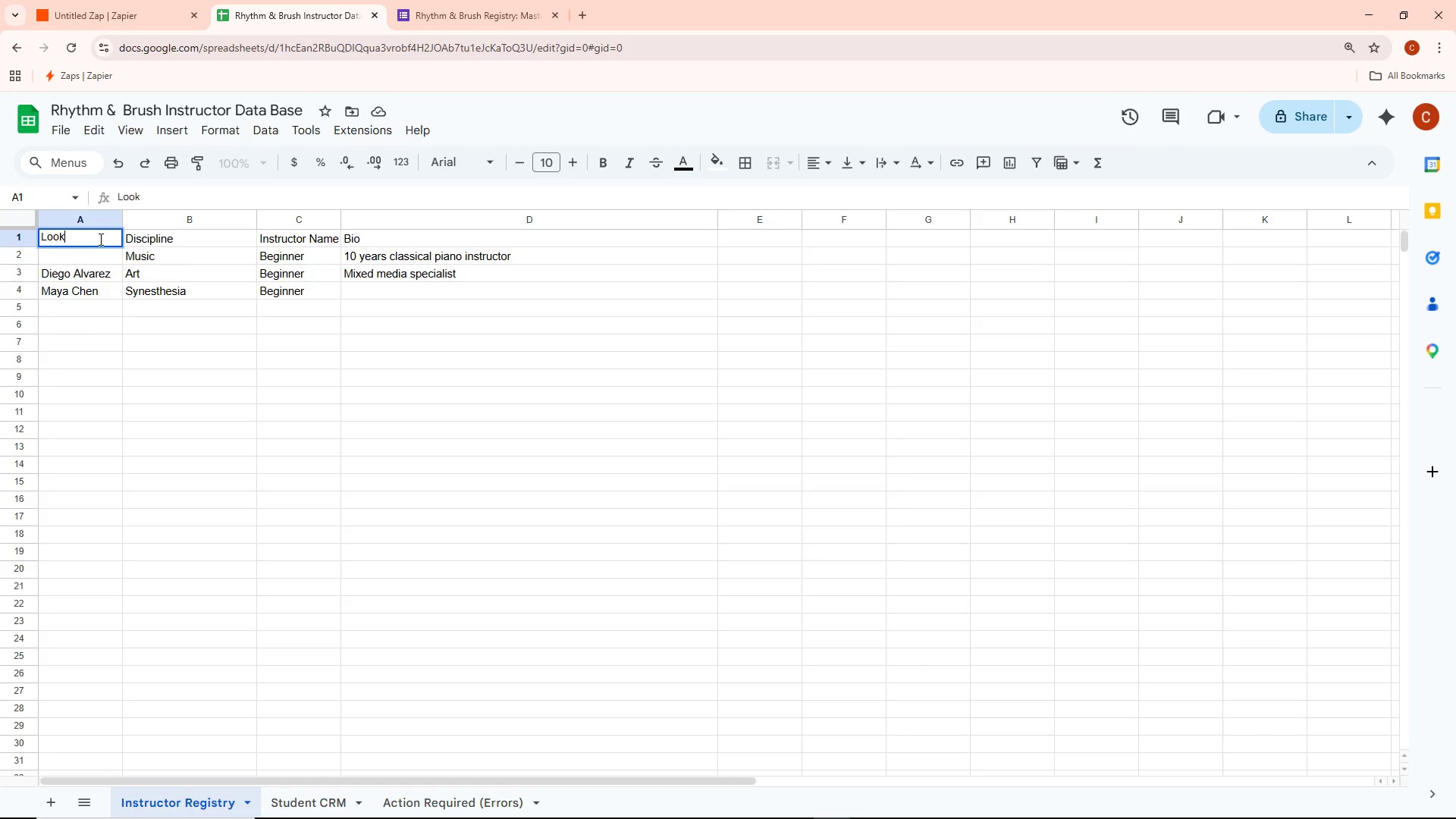 
type(up Key)
 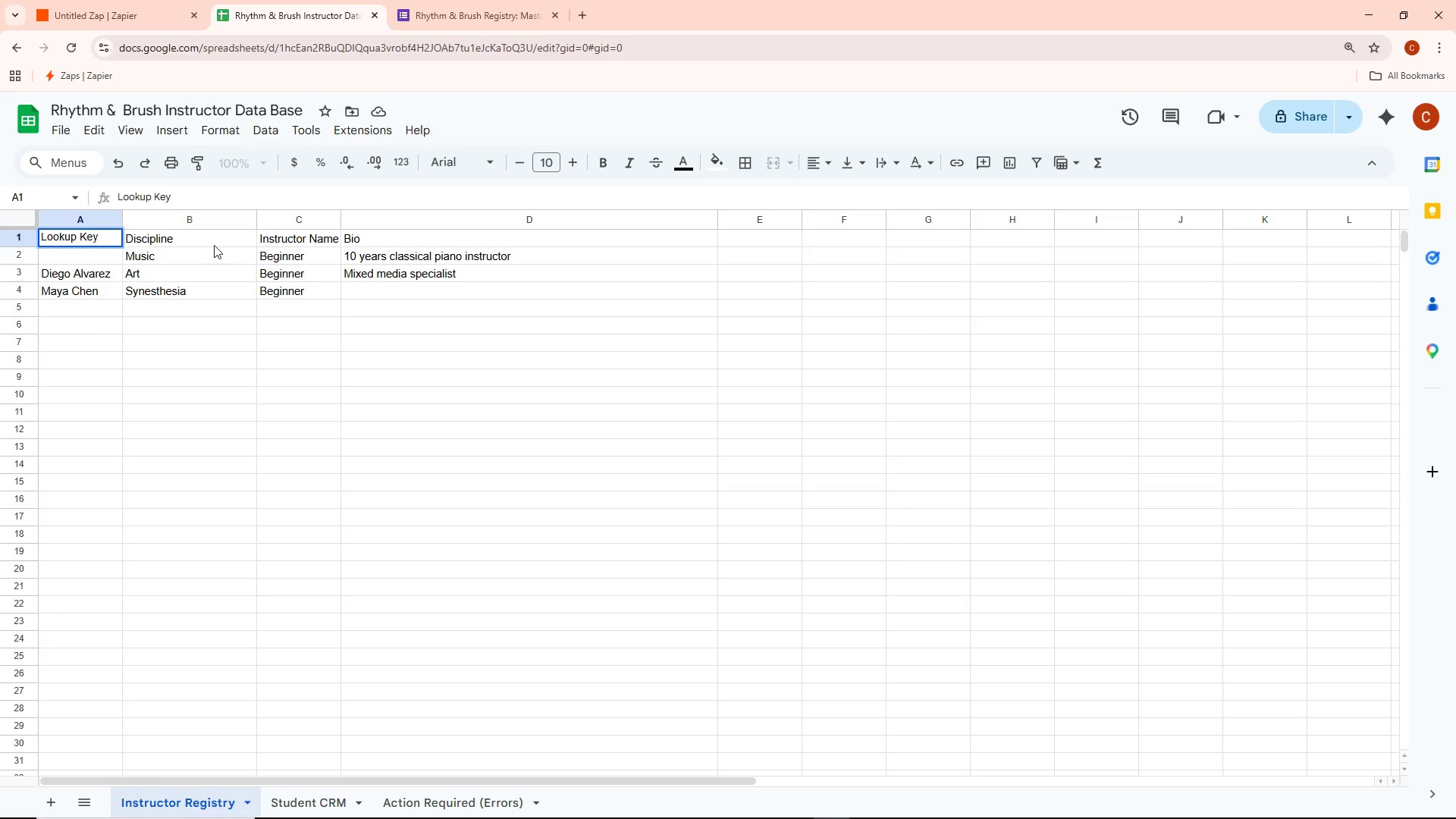 
double_click([198, 234])
 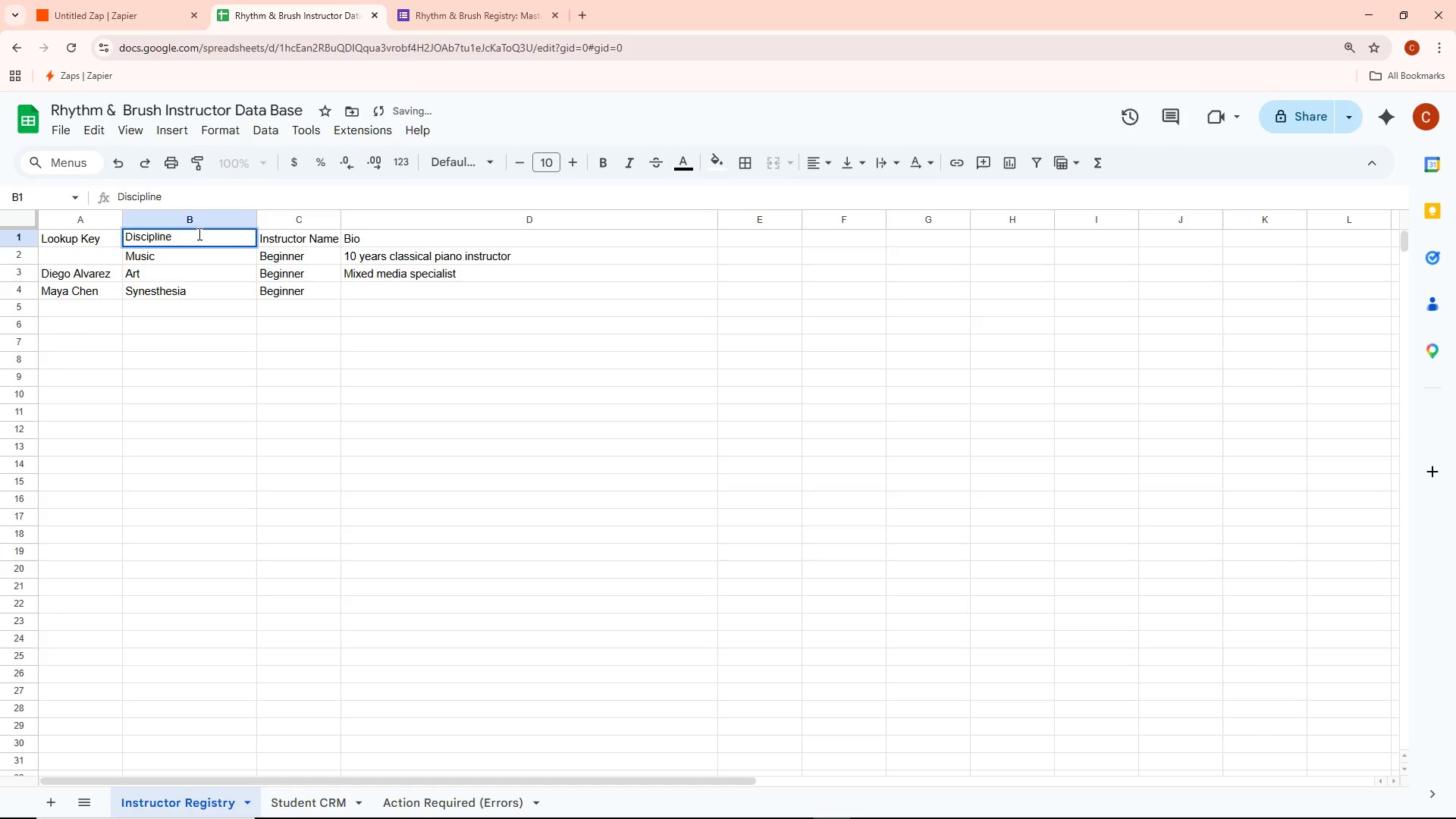 
key(Control+Backspace)
 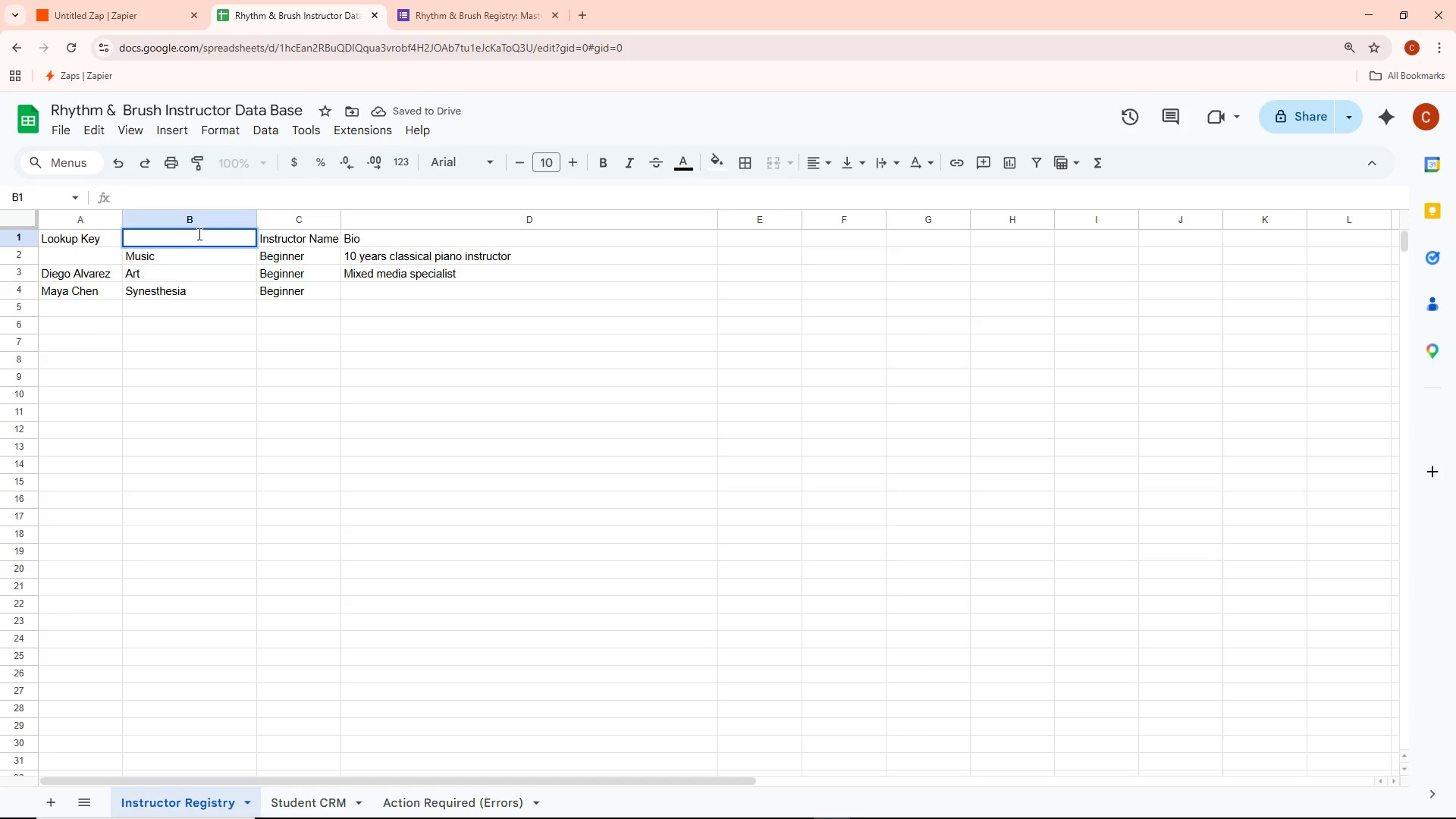 
type(Primary Interest)
 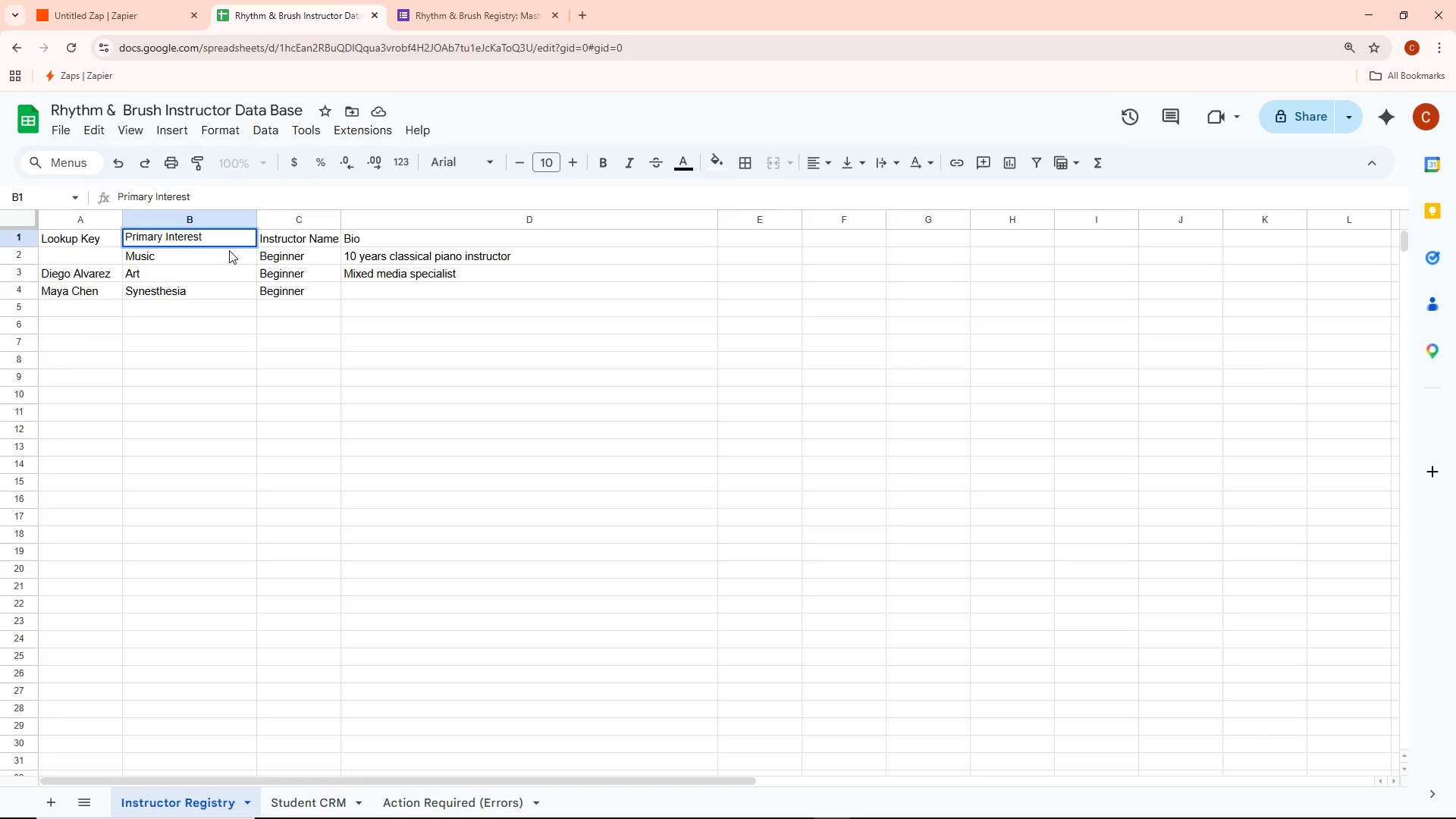 
double_click([293, 240])
 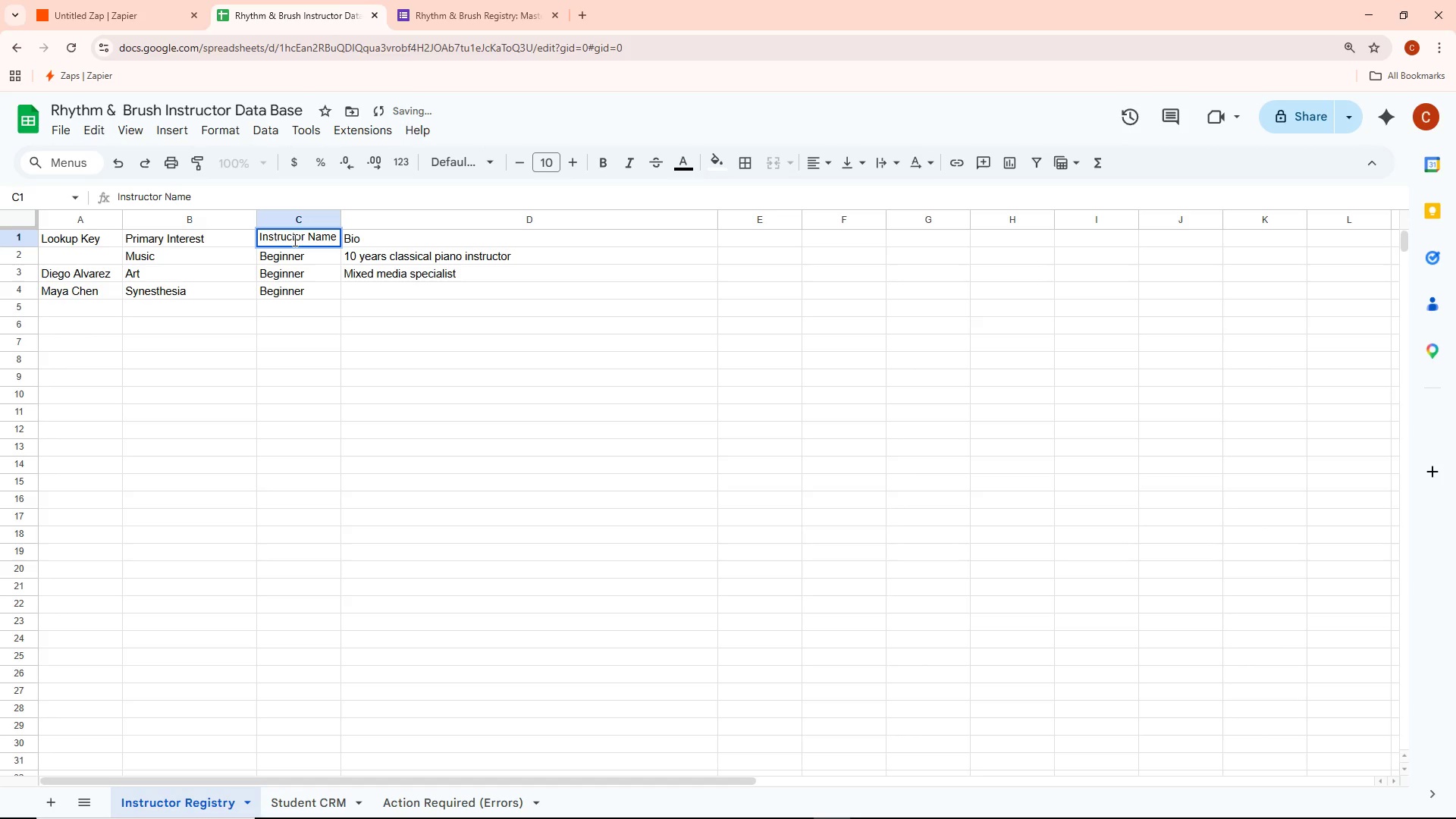 
key(Control+C)
 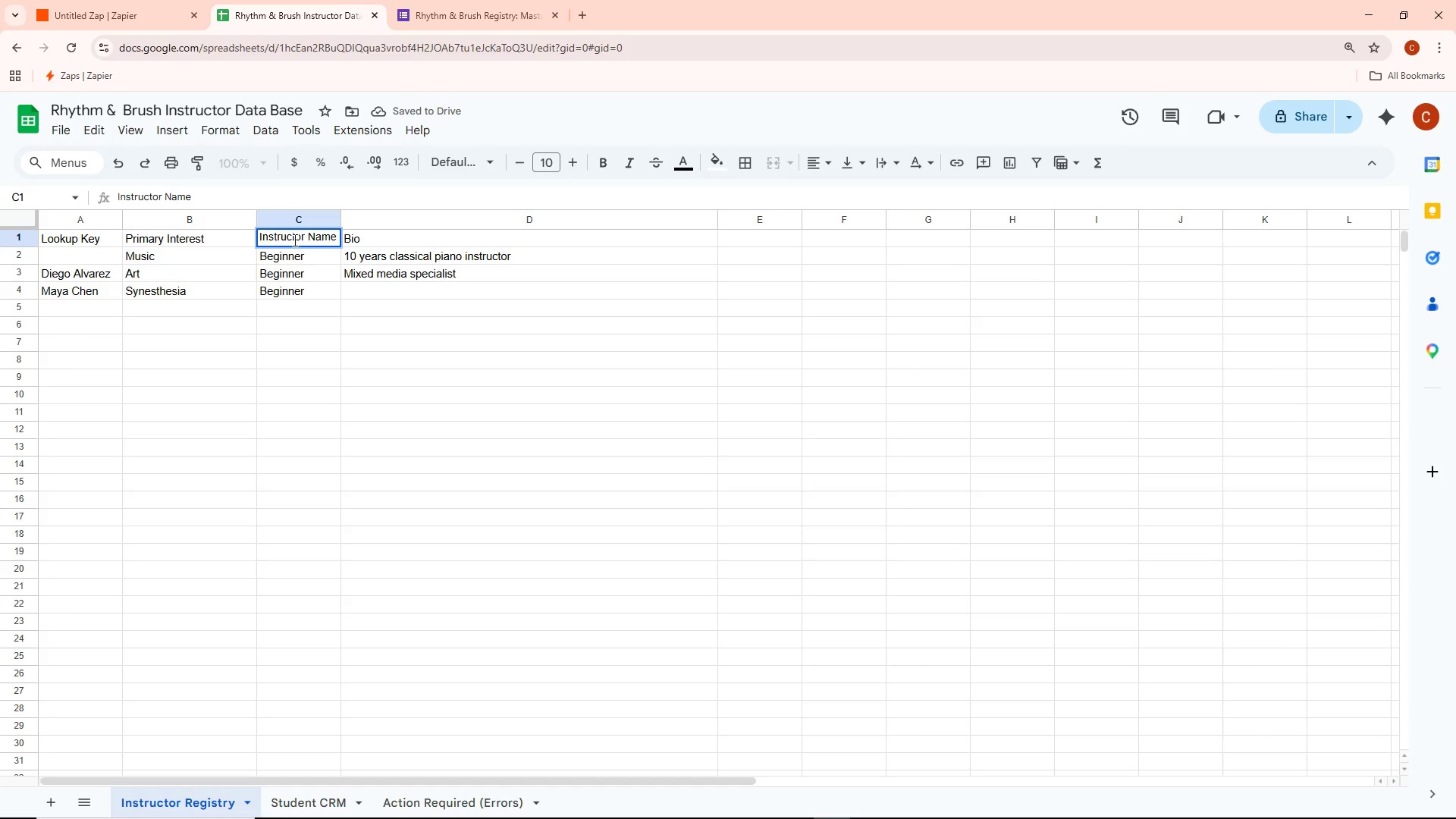 
key(Backspace)
 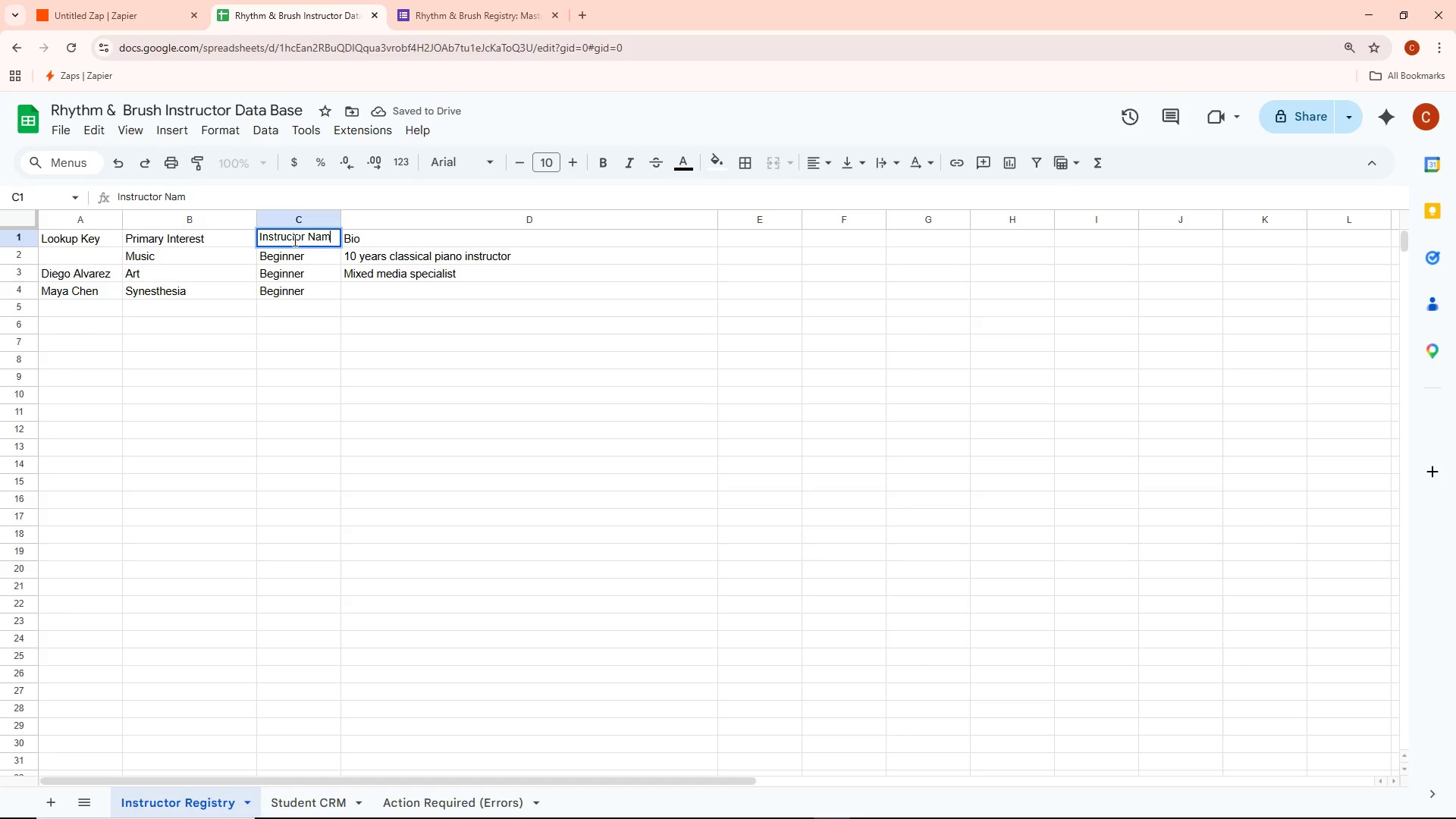 
key(Control+A)
 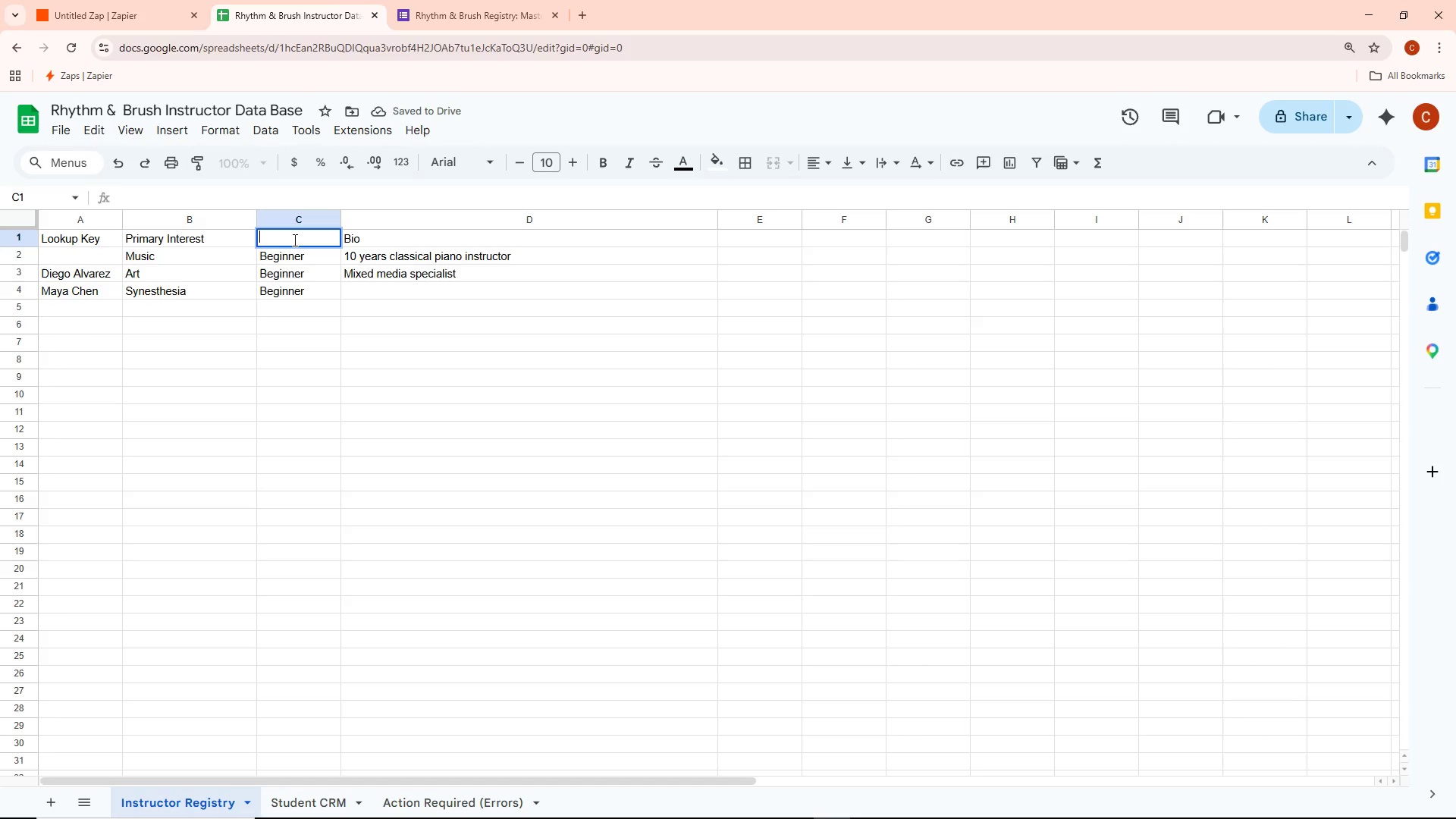 
key(Control+Backspace)
 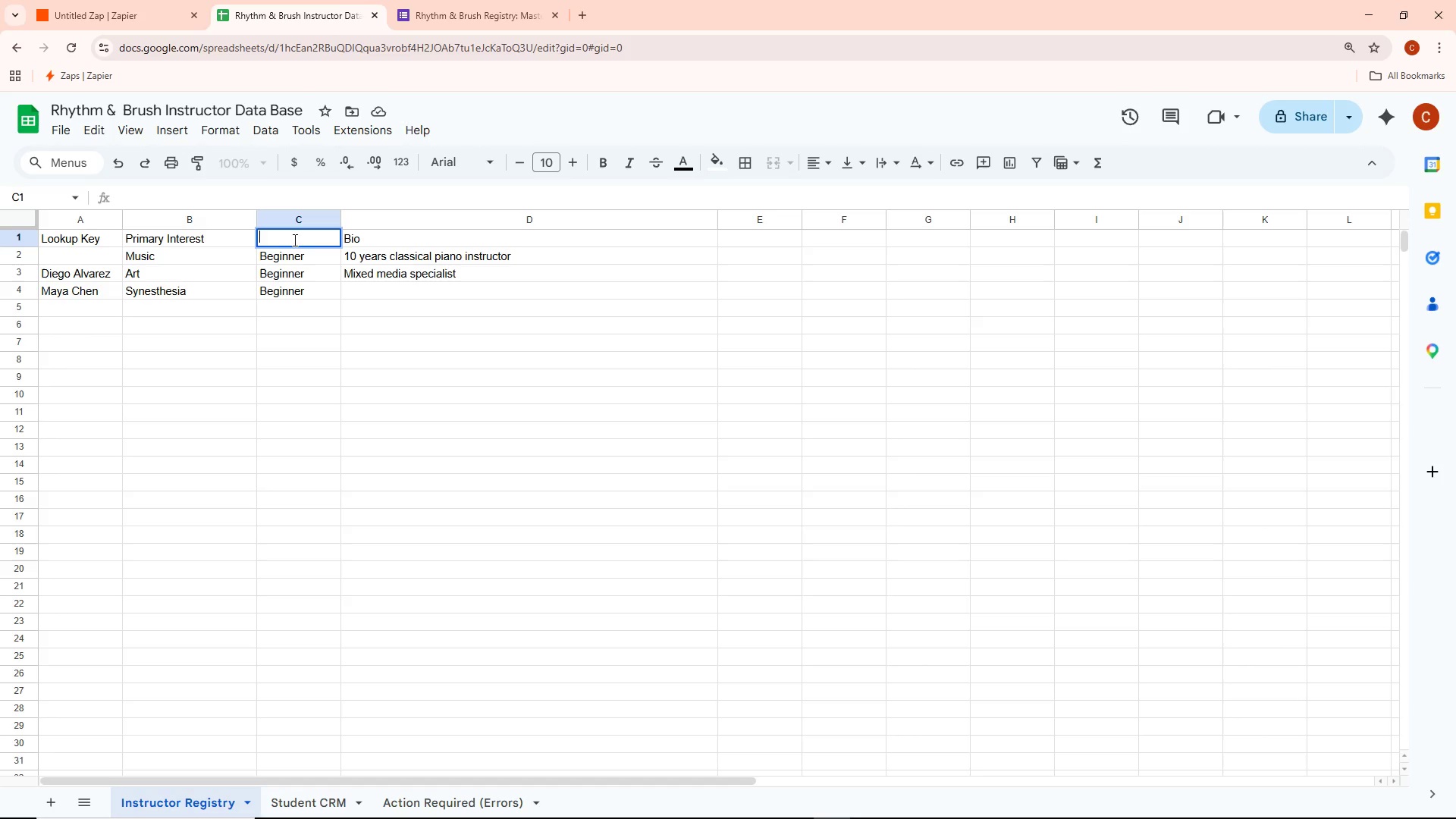 
type(Instructor)
 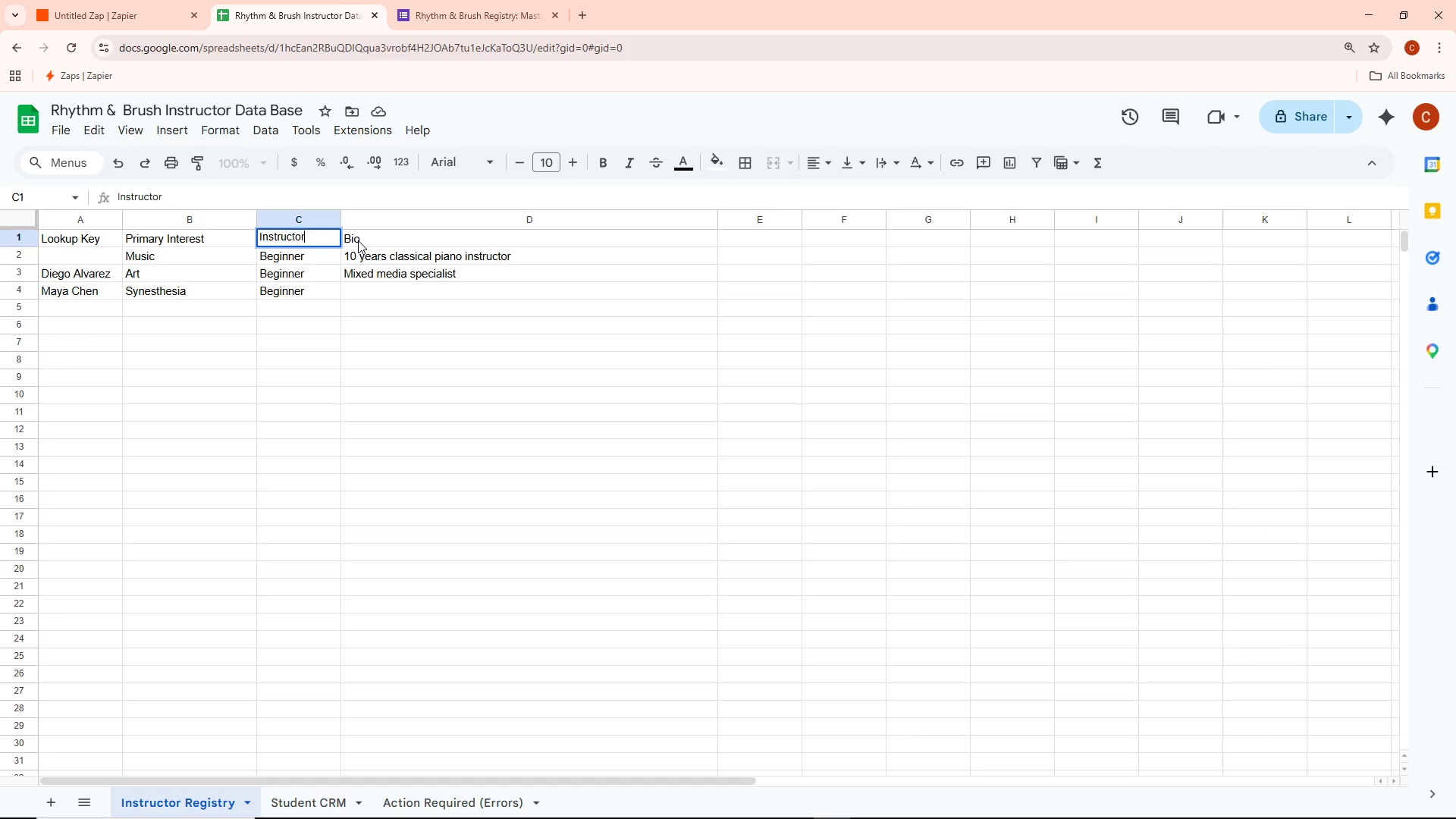 
wait(10.48)
 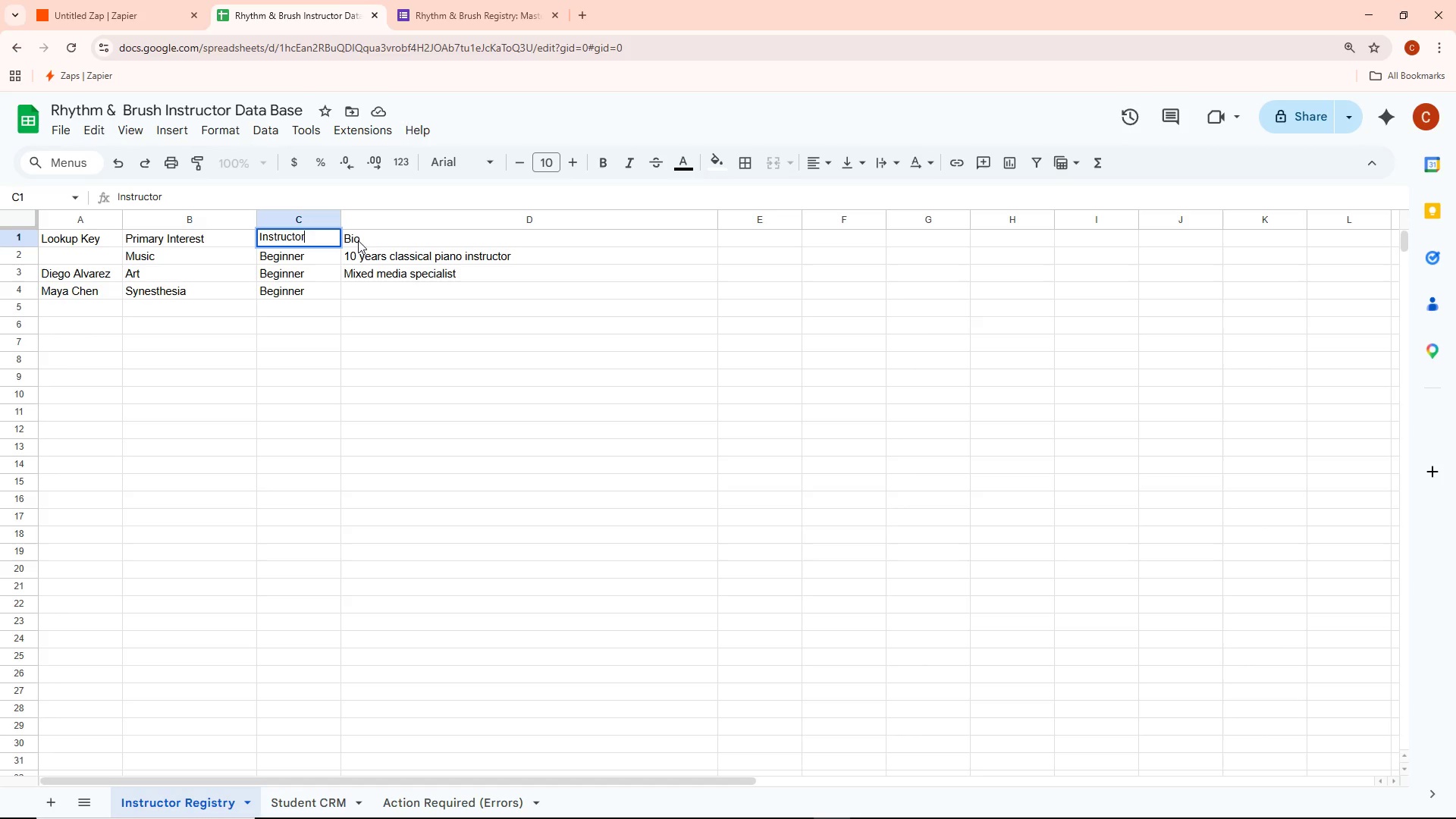 
key(Control+ControlLeft)
 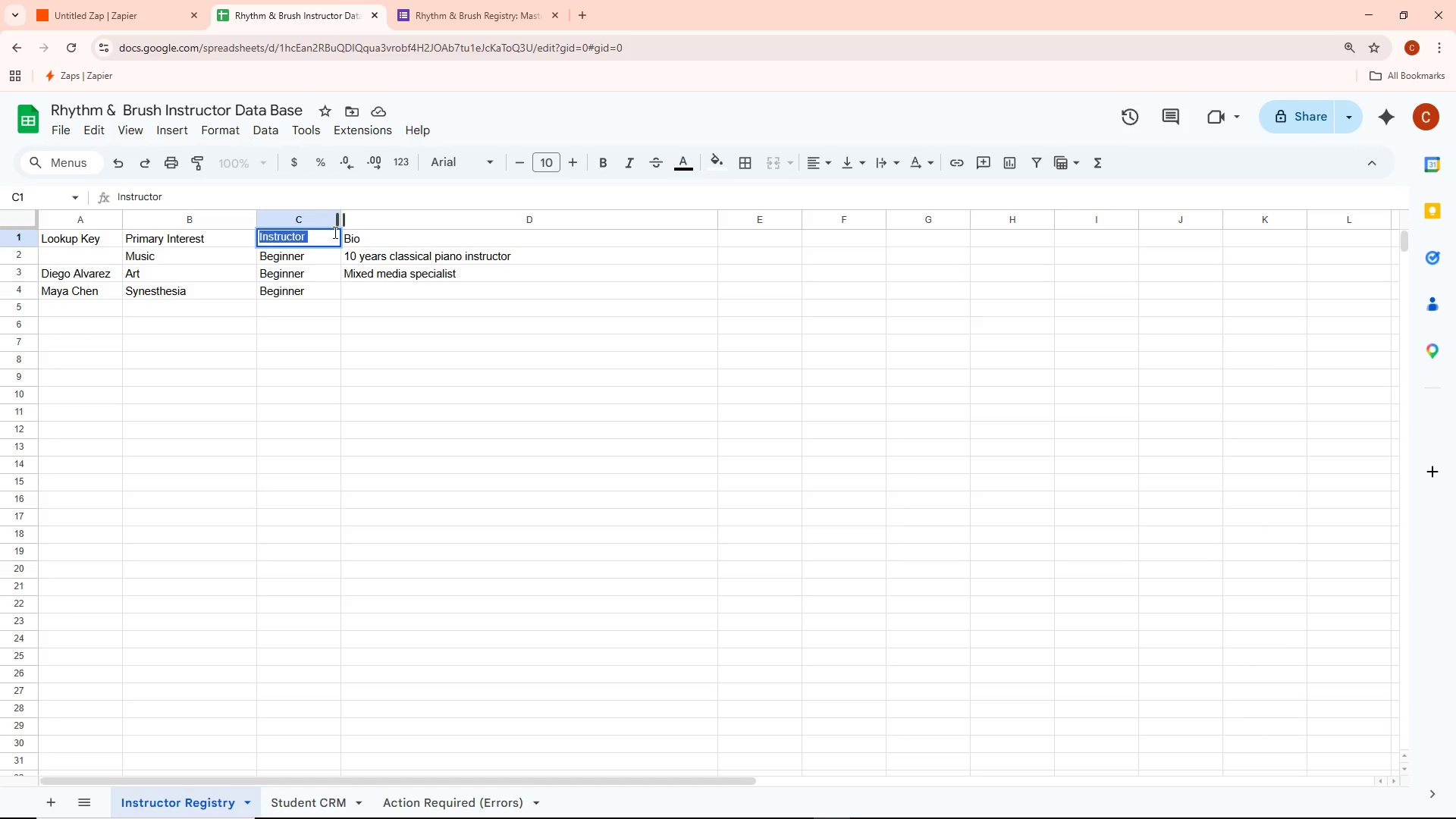 
key(Control+A)
 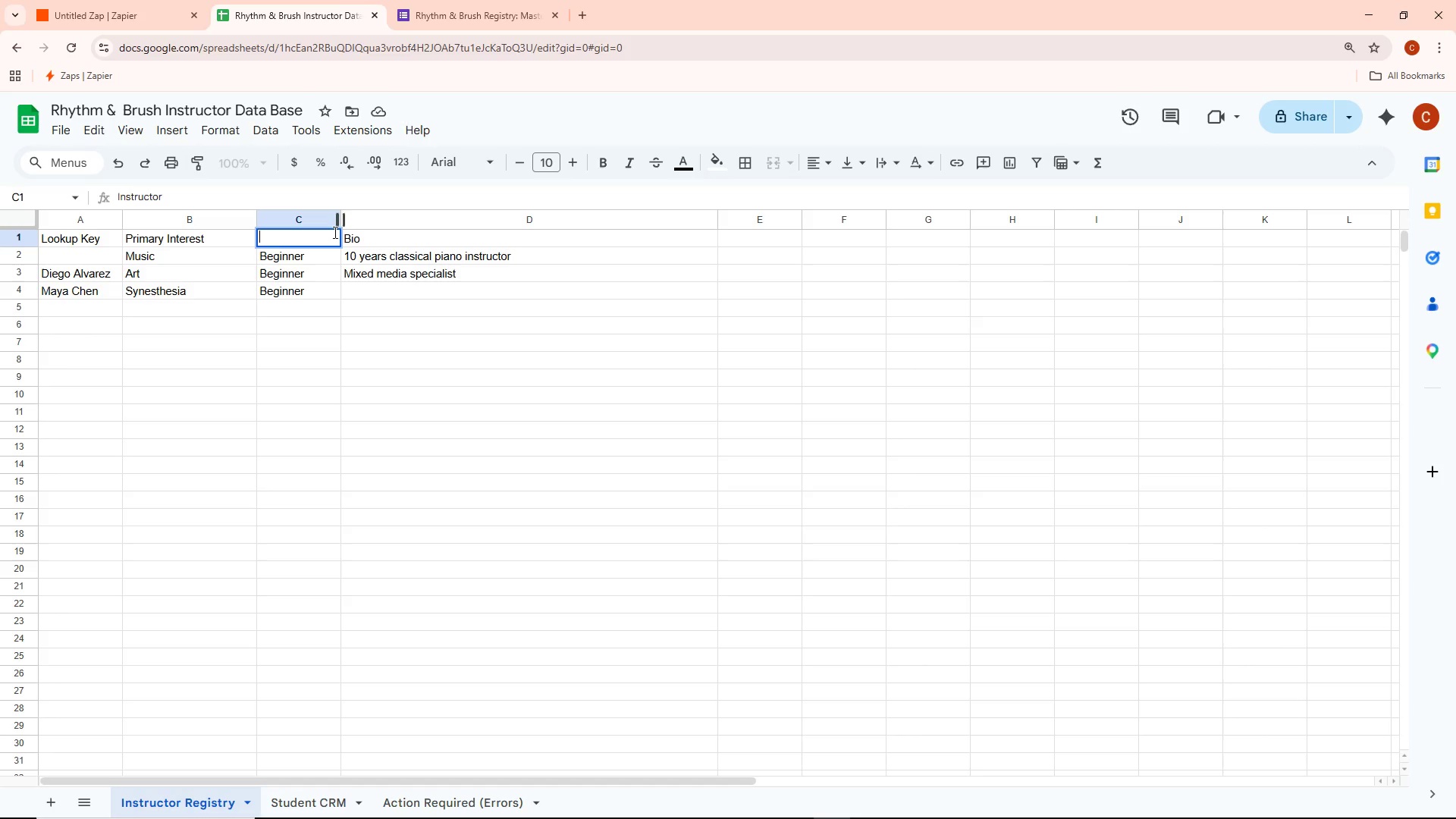 
key(Control+Backspace)
 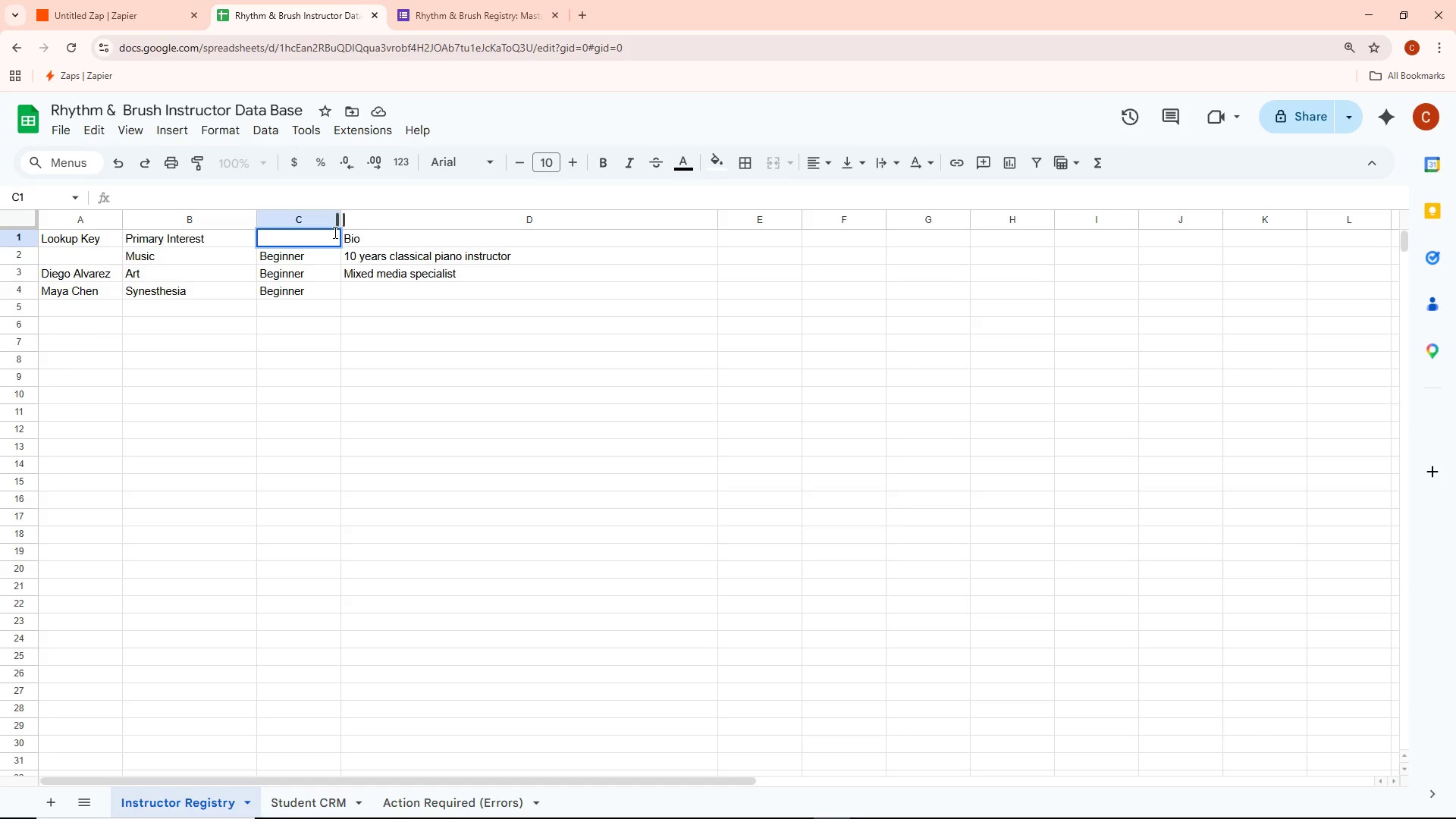 
type(Skill level)
 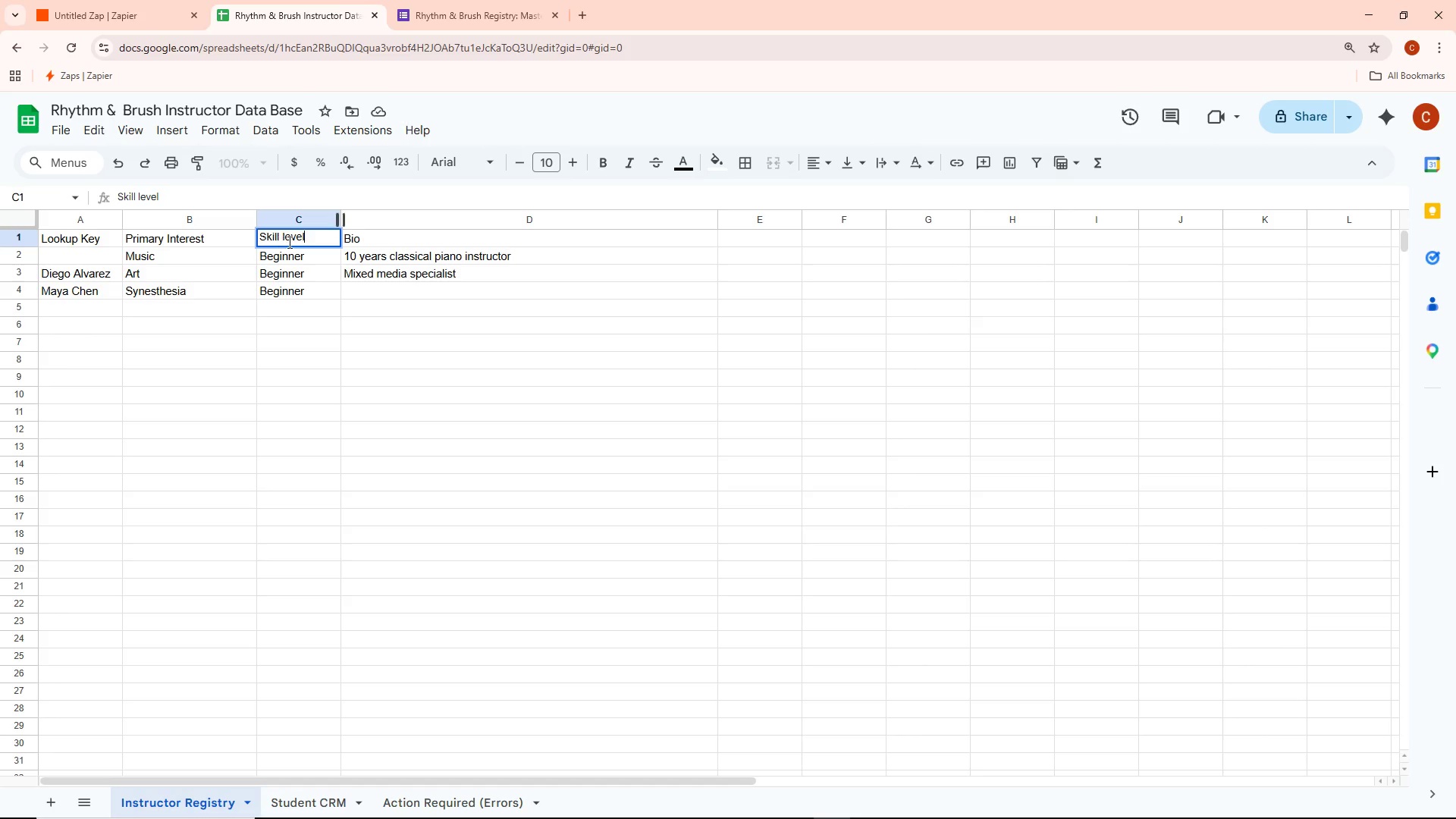 
left_click([284, 237])
 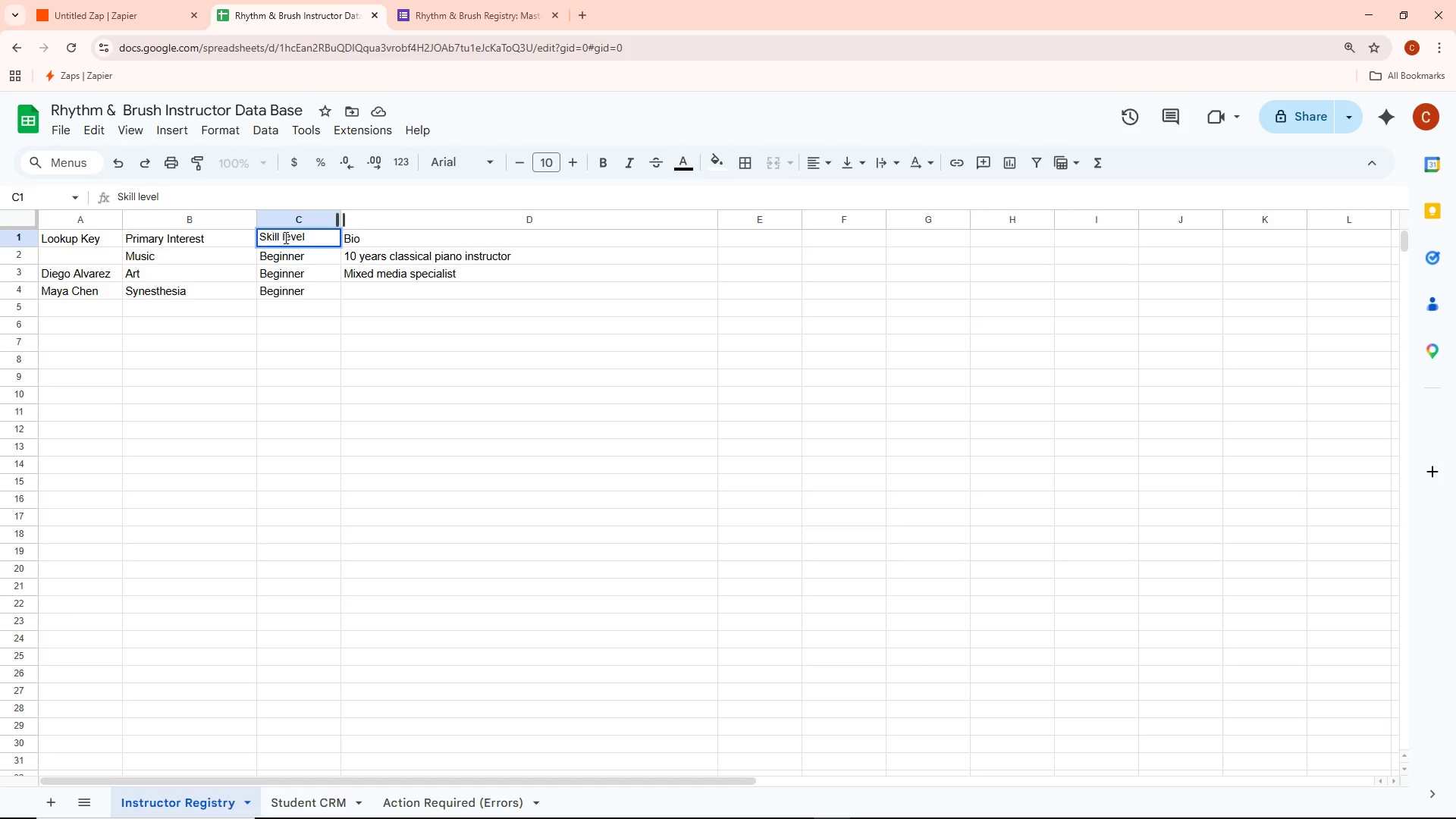 
key(Backspace)
 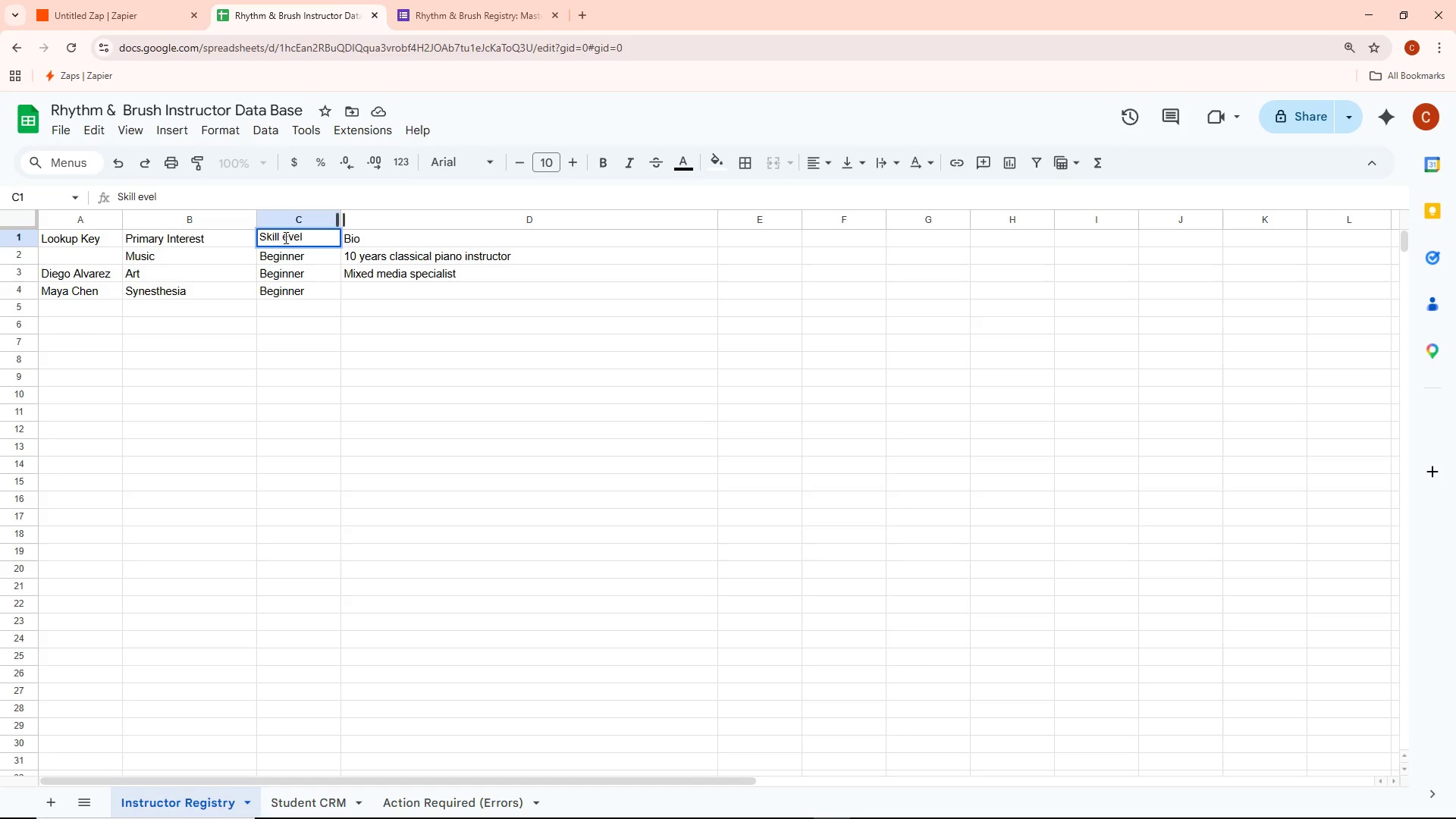 
key(Shift+L)
 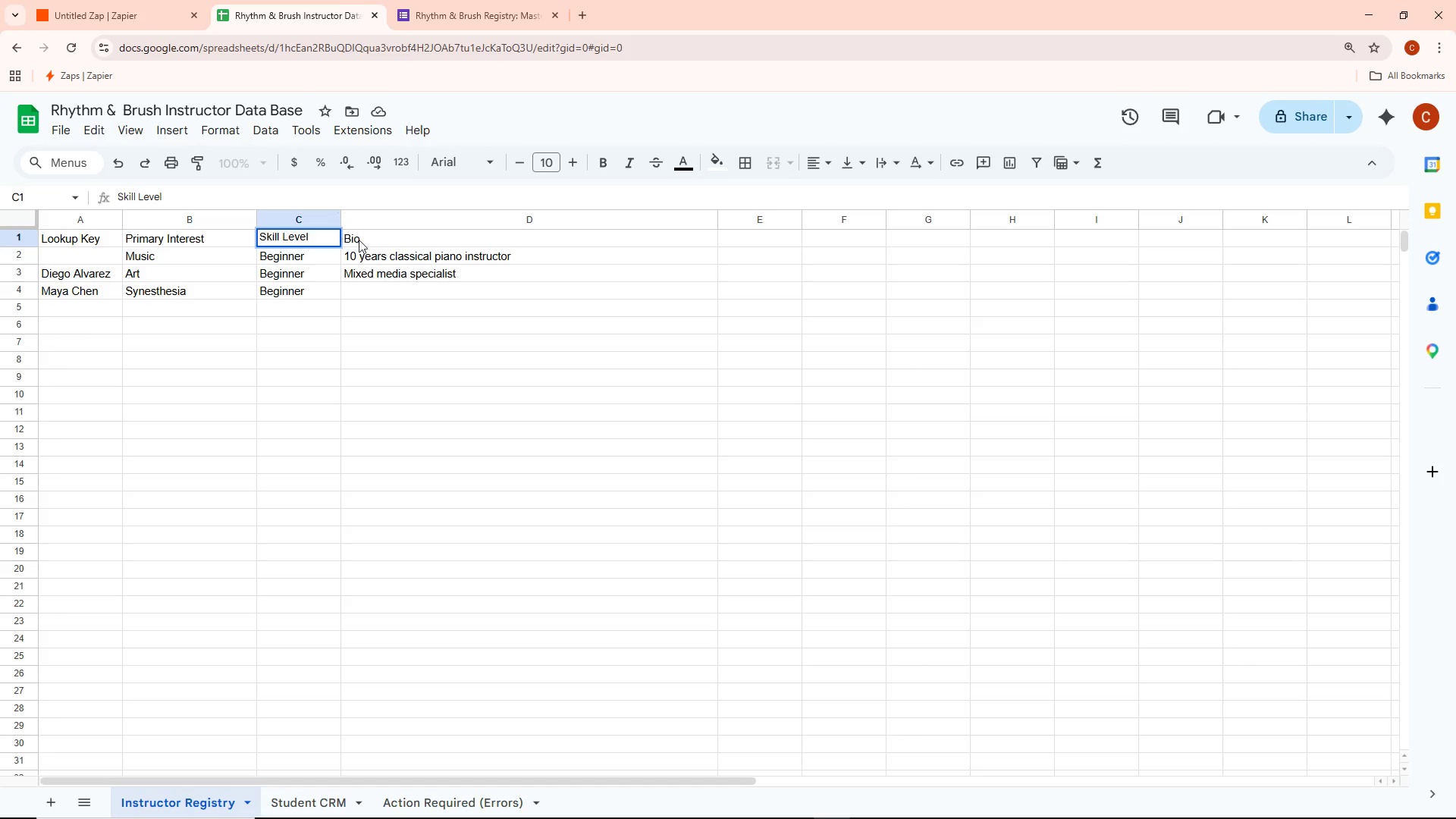 
double_click([372, 243])
 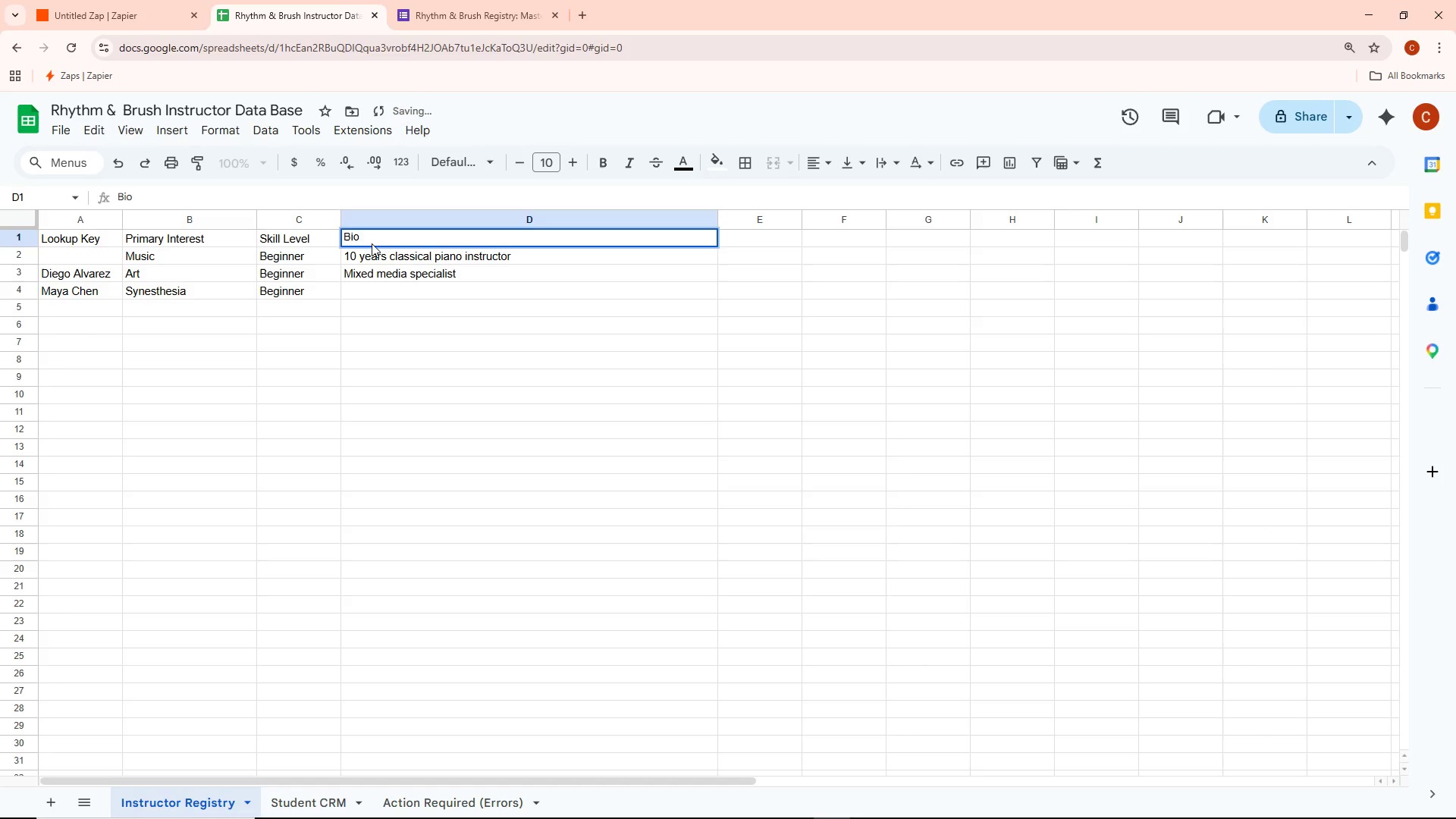 
key(Control+Backspace)
 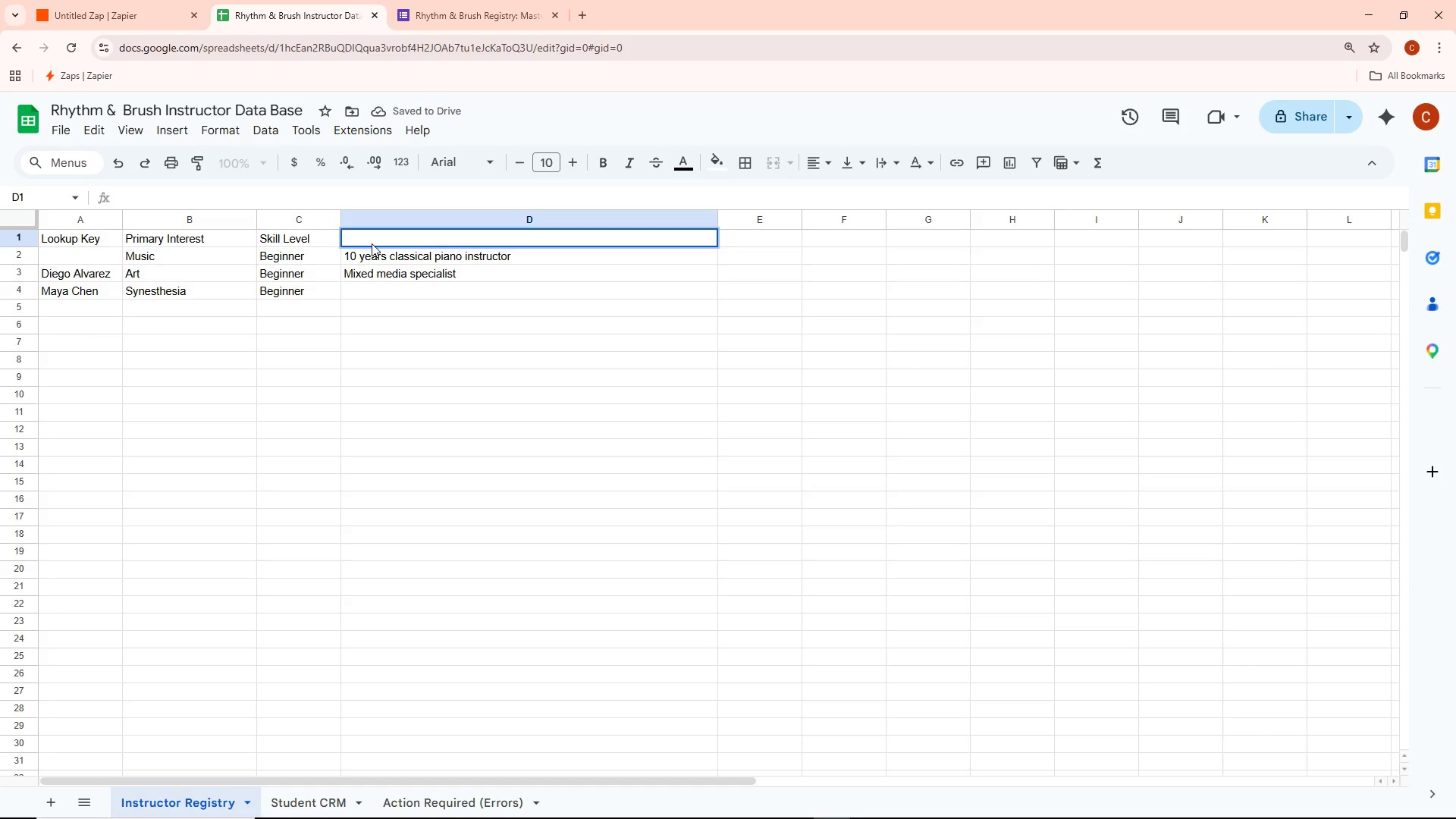 
type(Instructor Nm)
key(Backspace)
type(ame)
 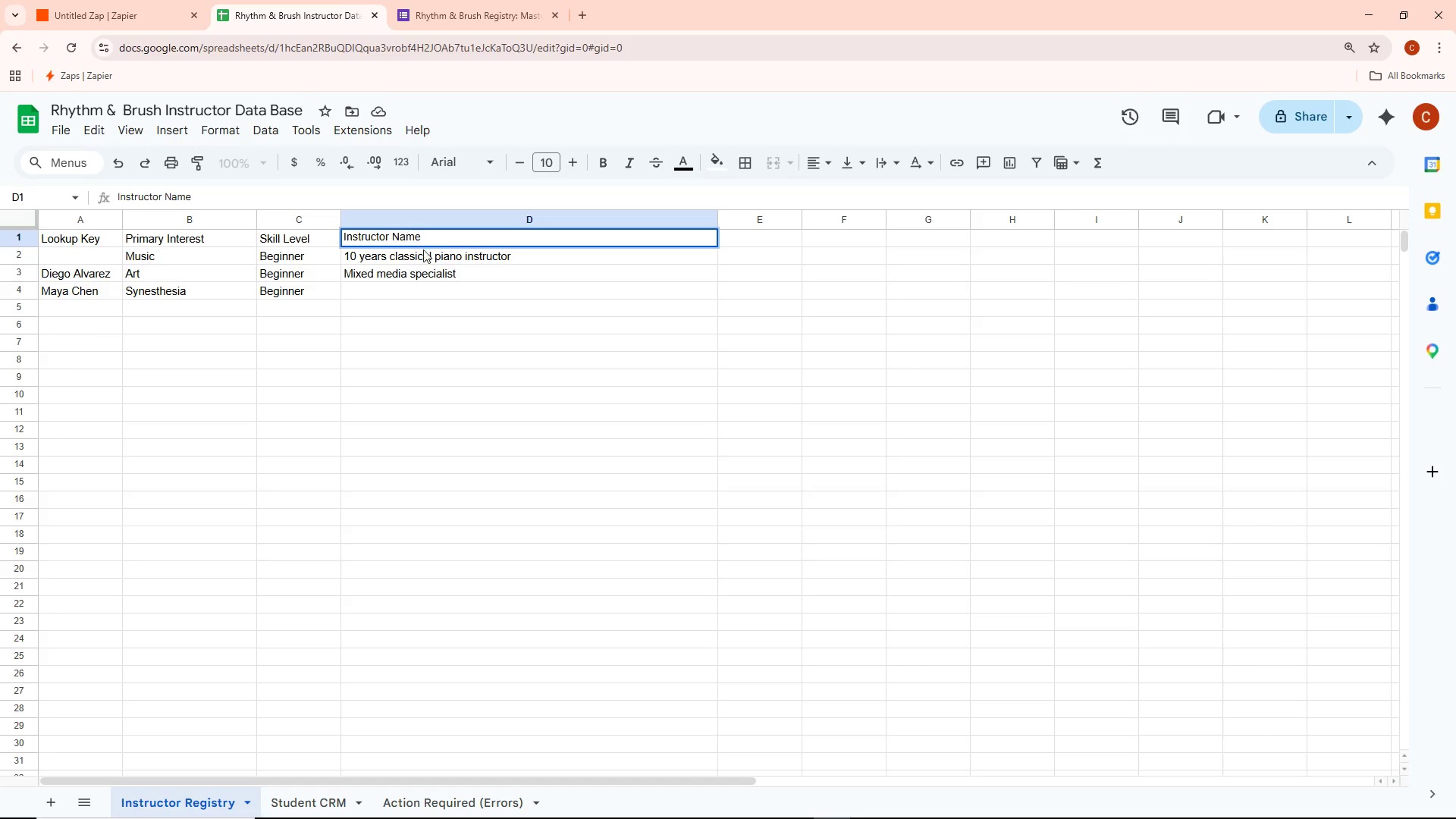 
left_click([443, 327])
 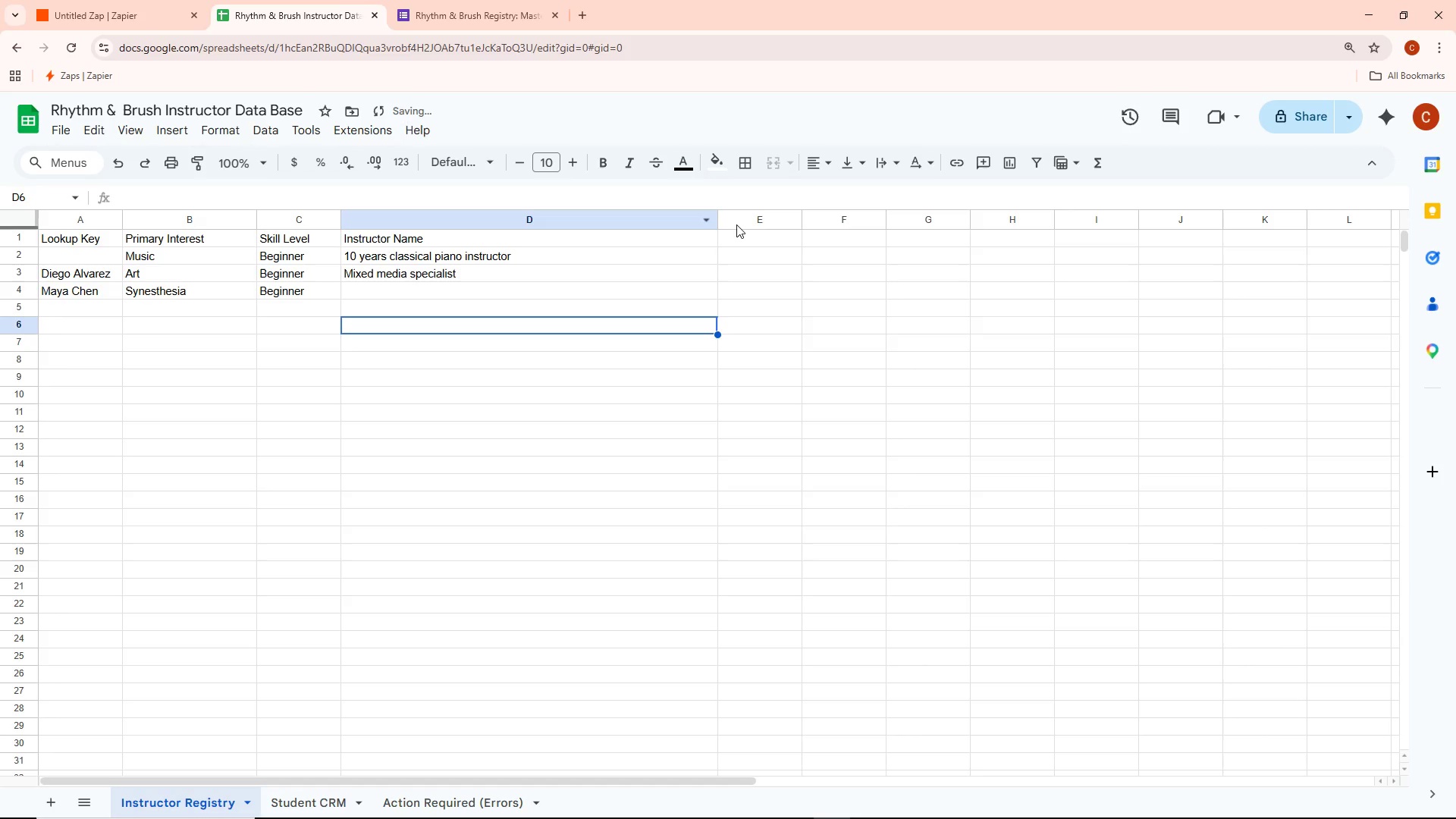 
left_click([741, 243])
 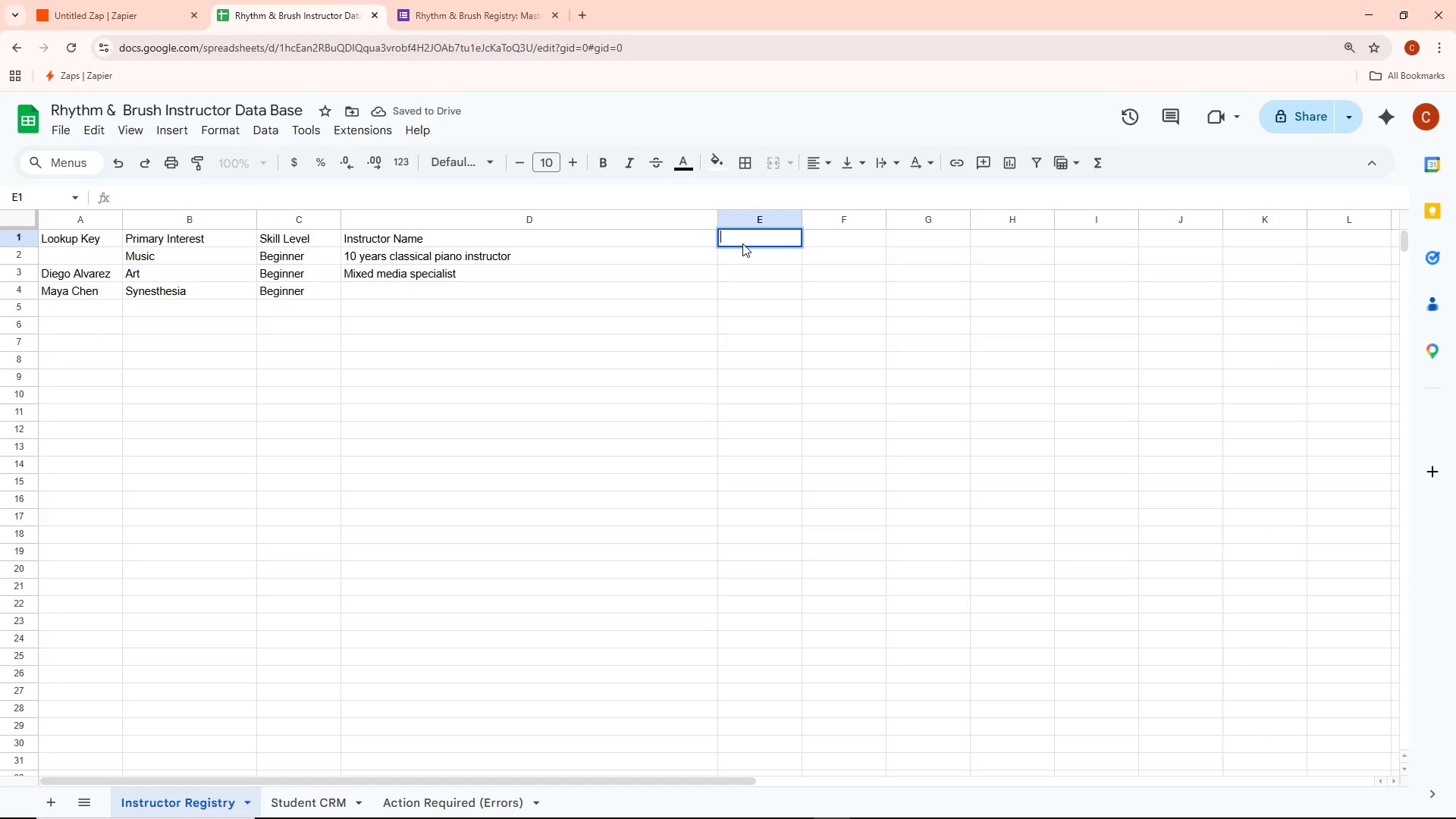 
type(B8i)
key(Backspace)
key(Backspace)
type(io)
 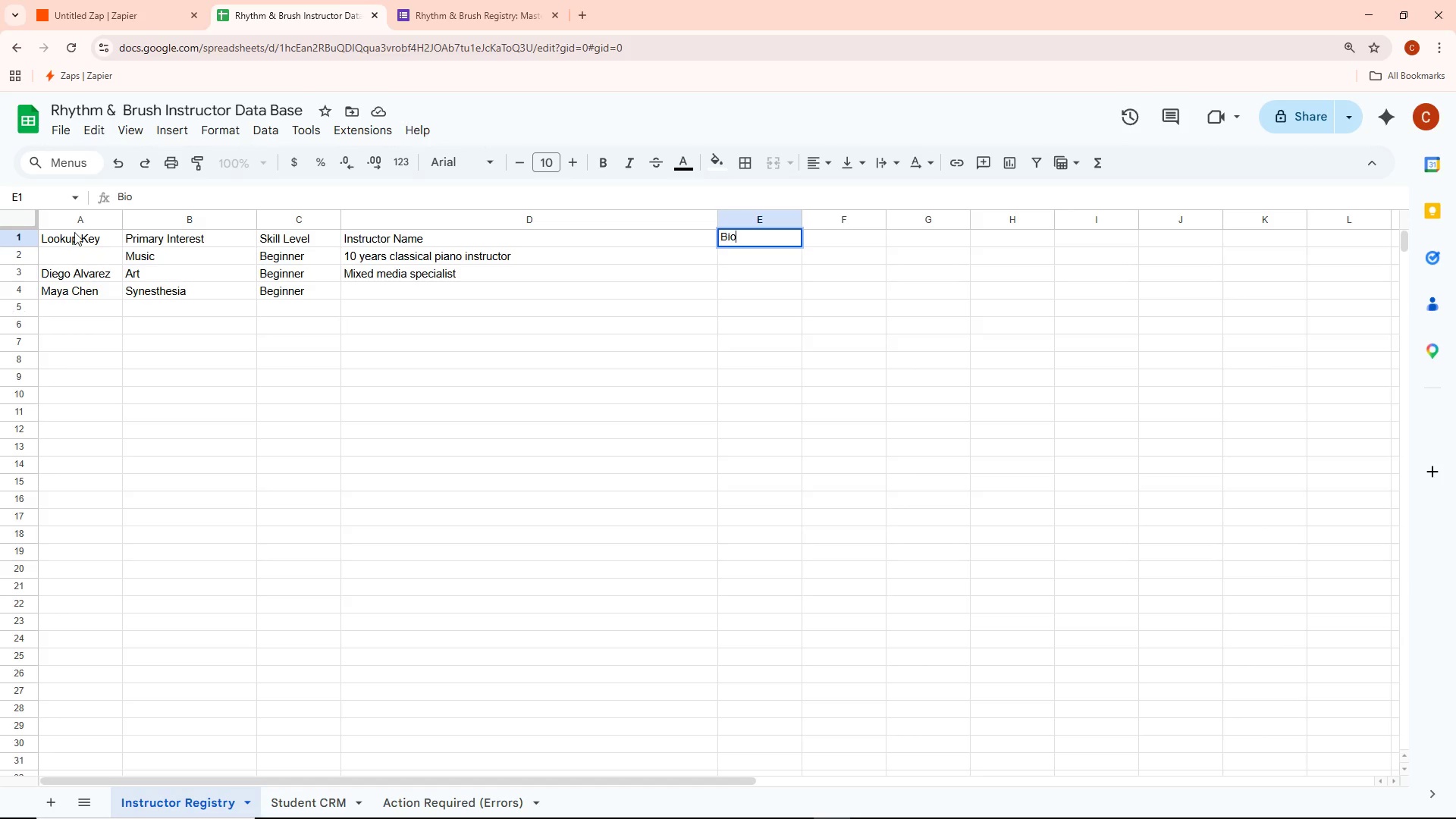 
double_click([74, 255])
 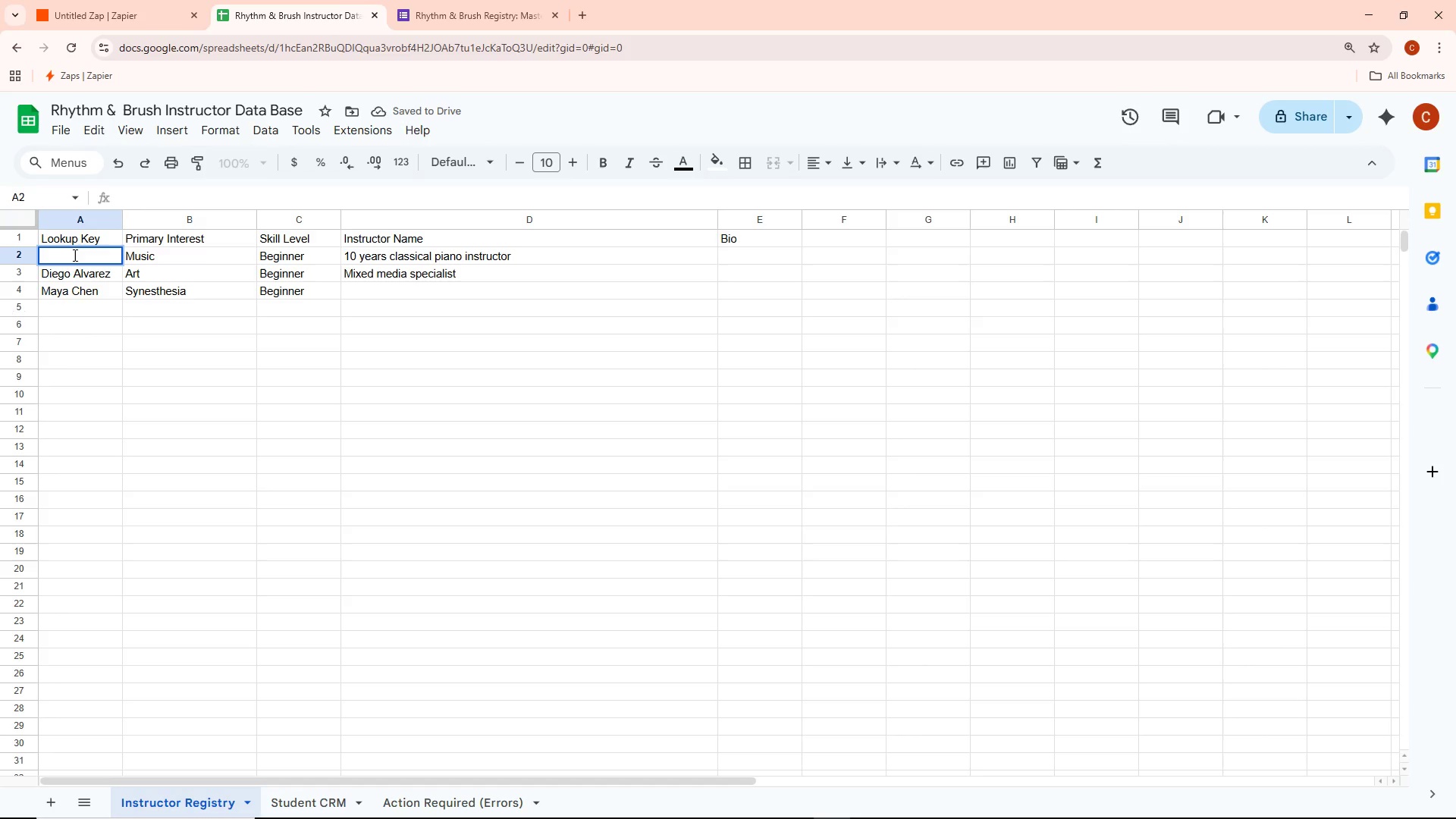 
type(Music - )
 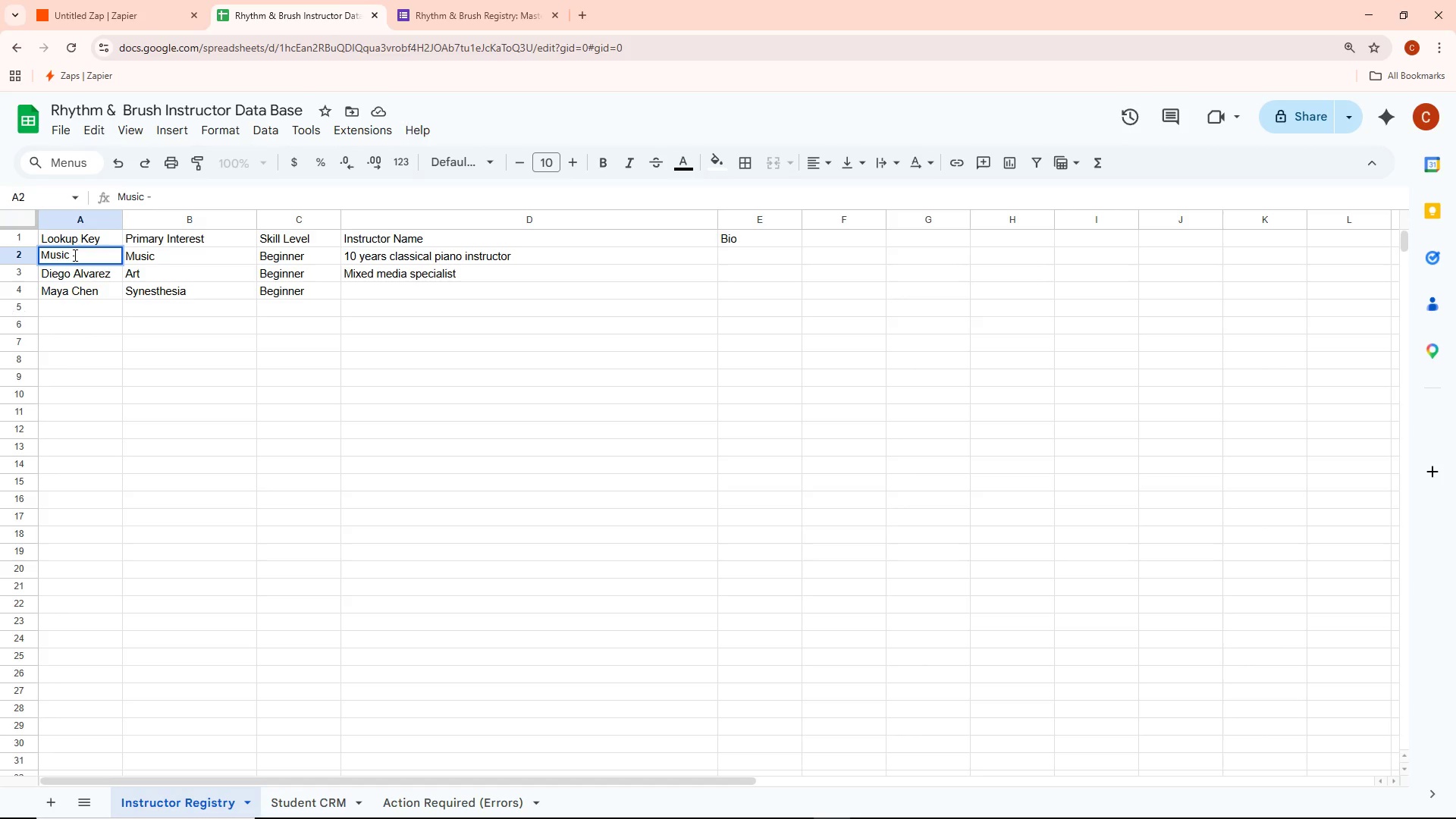 
type(Beginner)
 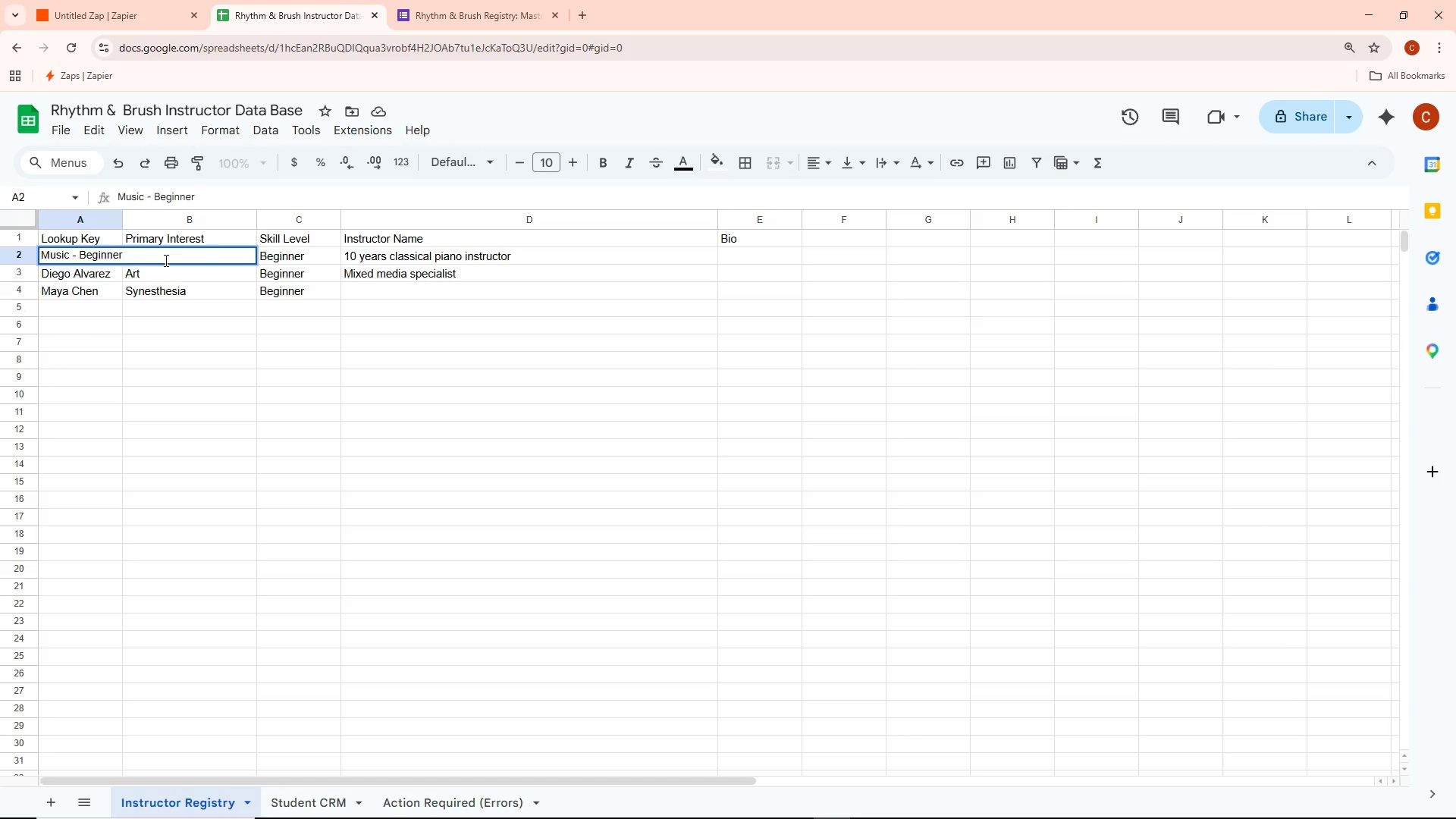 
left_click([152, 376])
 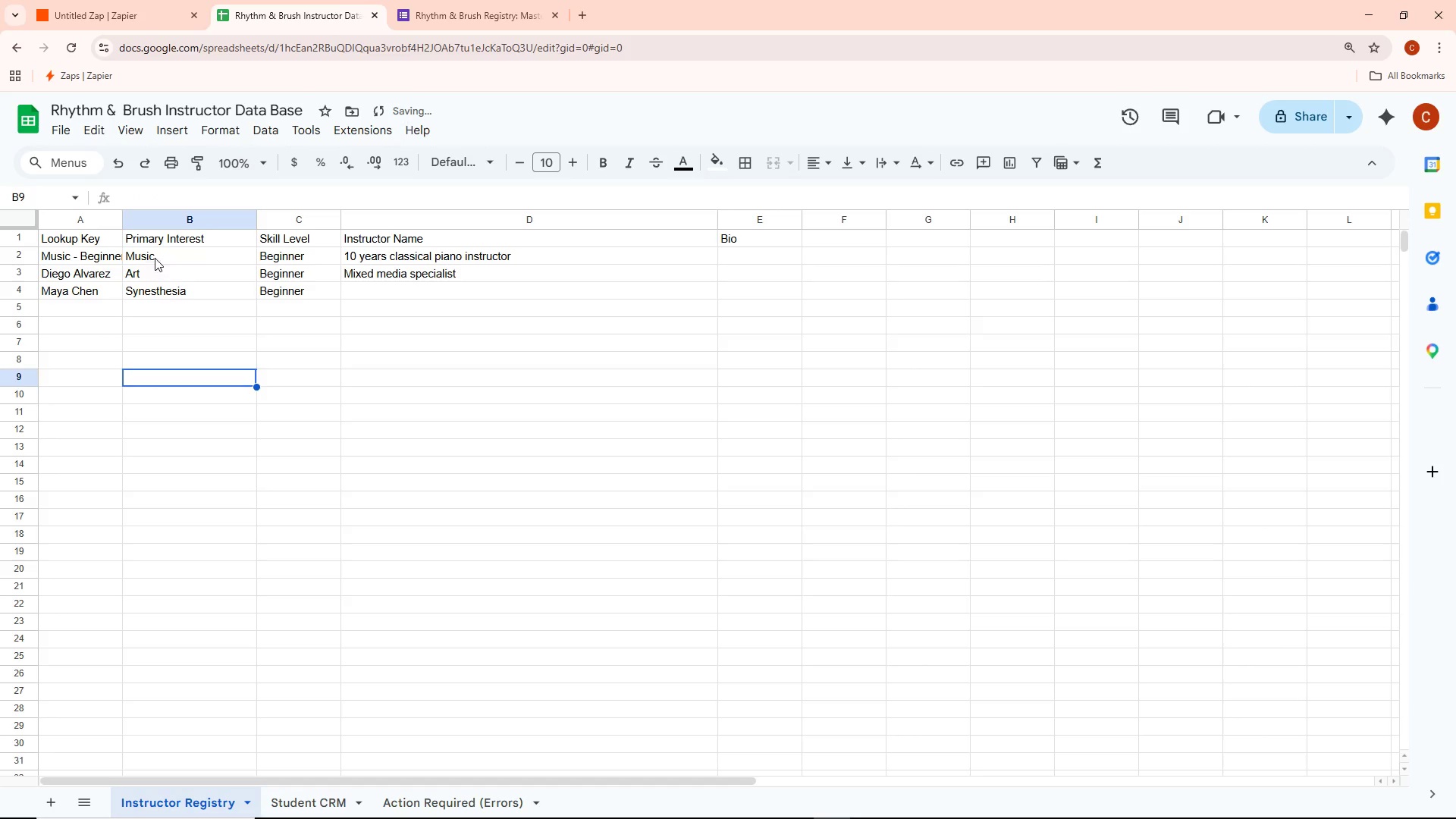 
double_click([155, 258])
 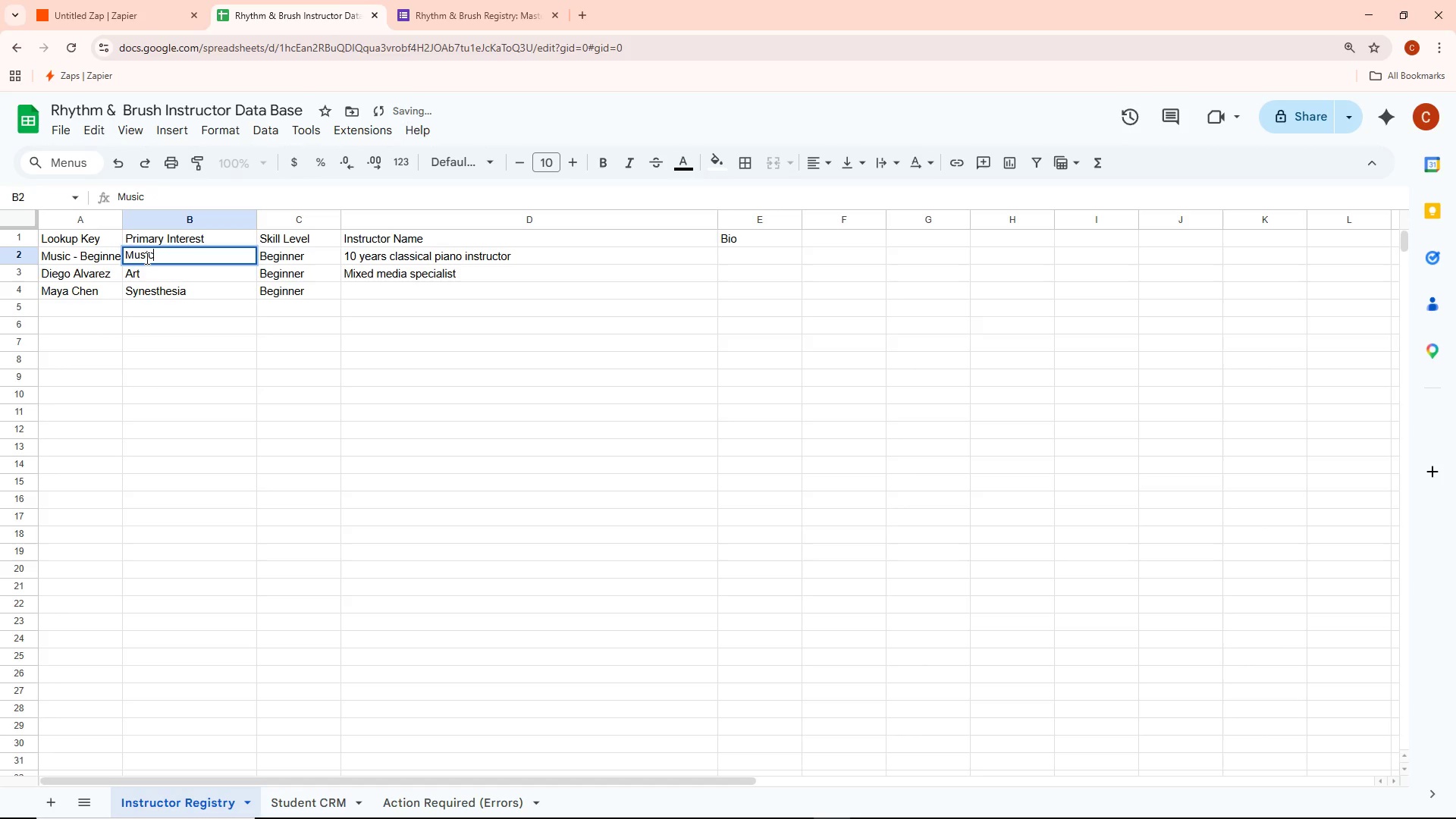 
key(Control+A)
 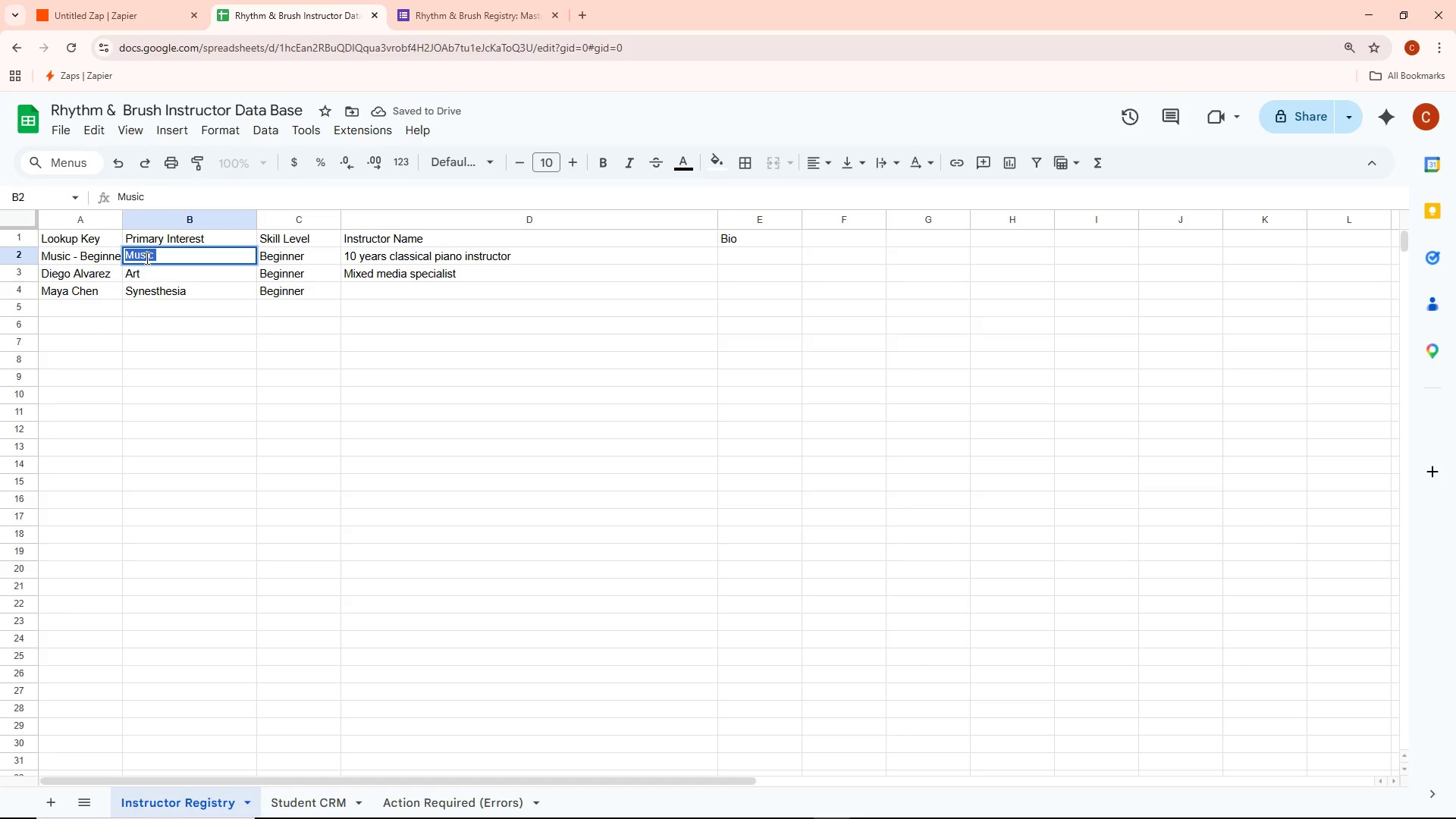 
key(Backspace)
type(Music)
 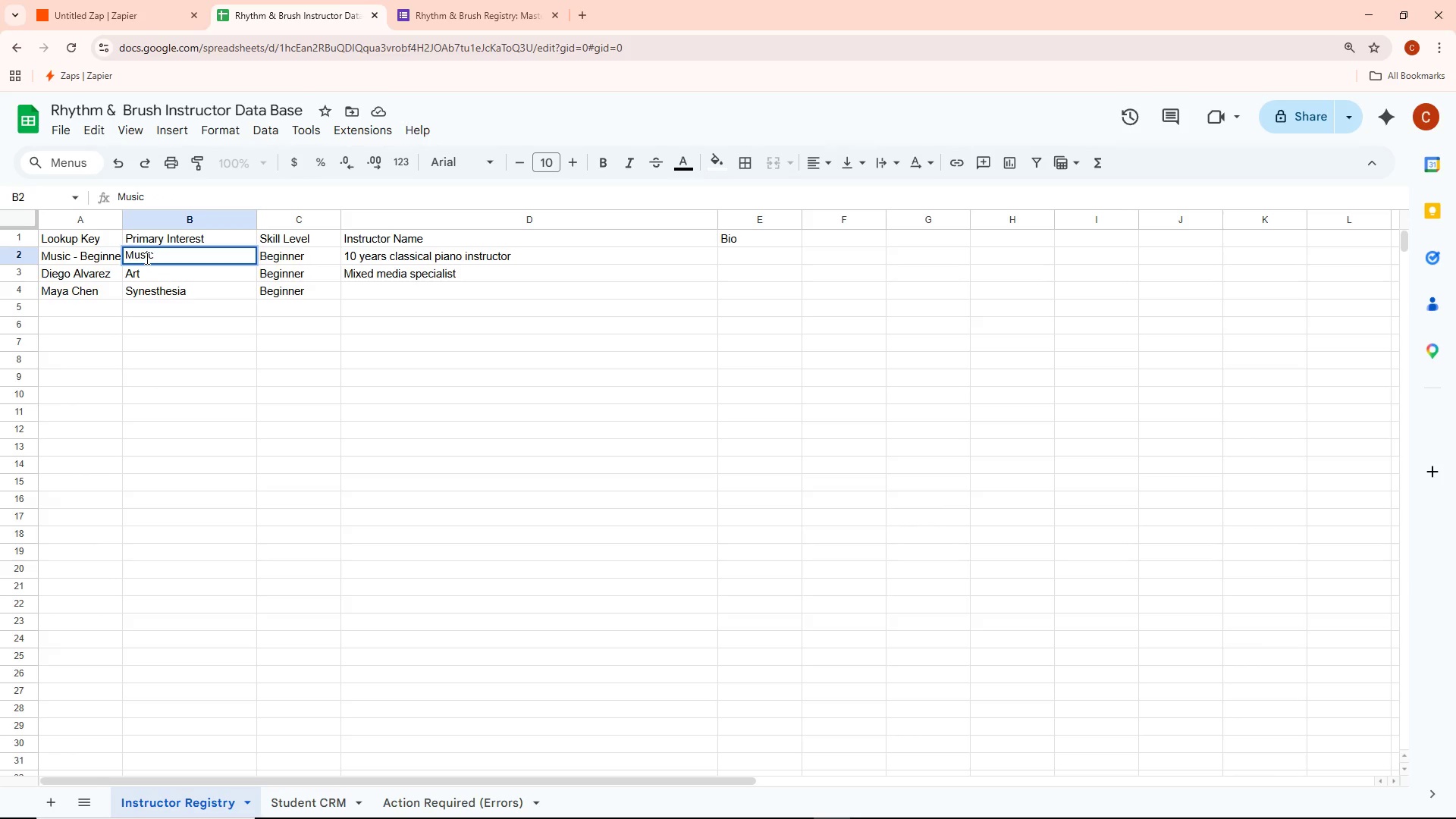 
left_click([284, 251])
 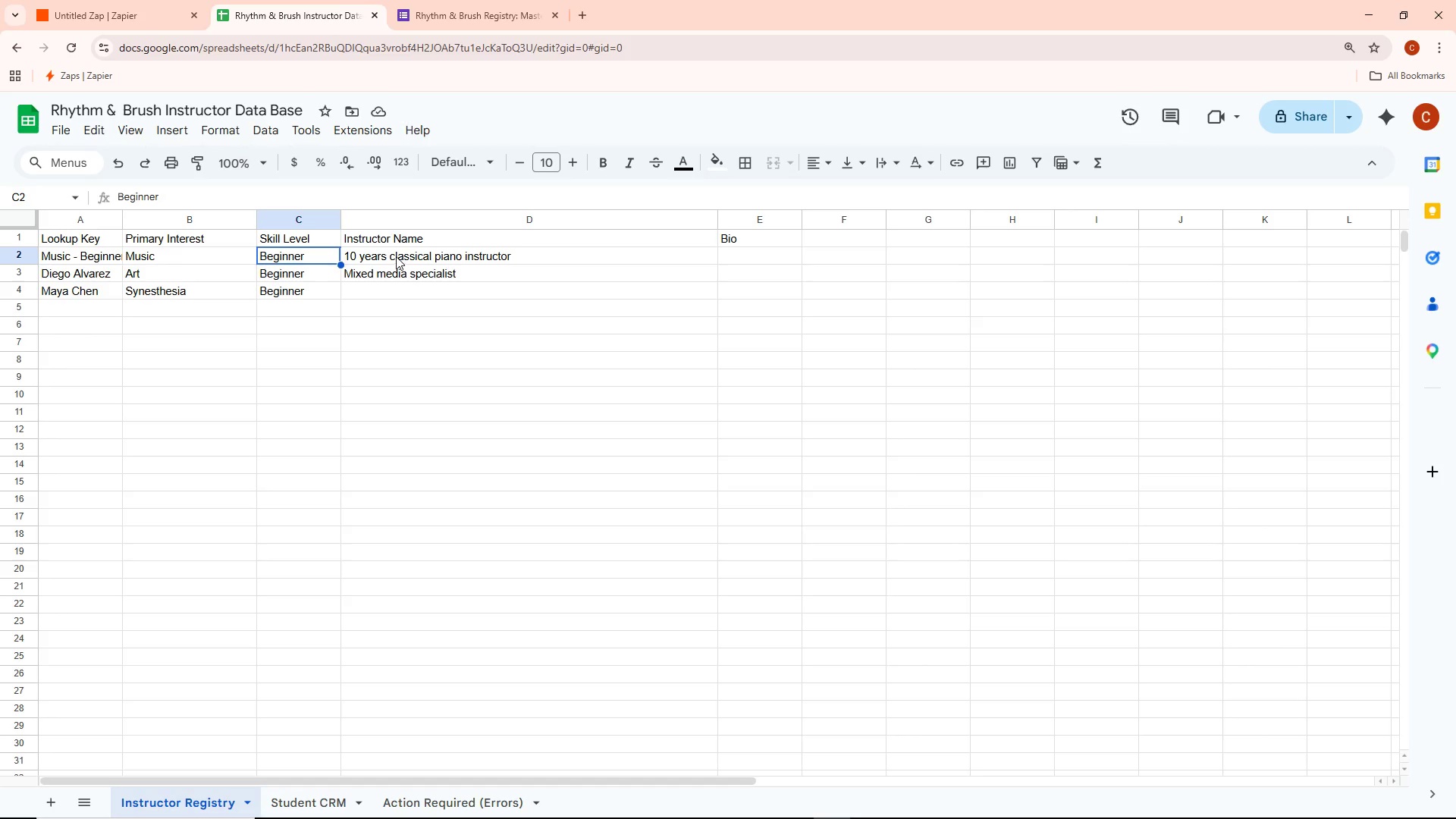 
double_click([396, 256])
 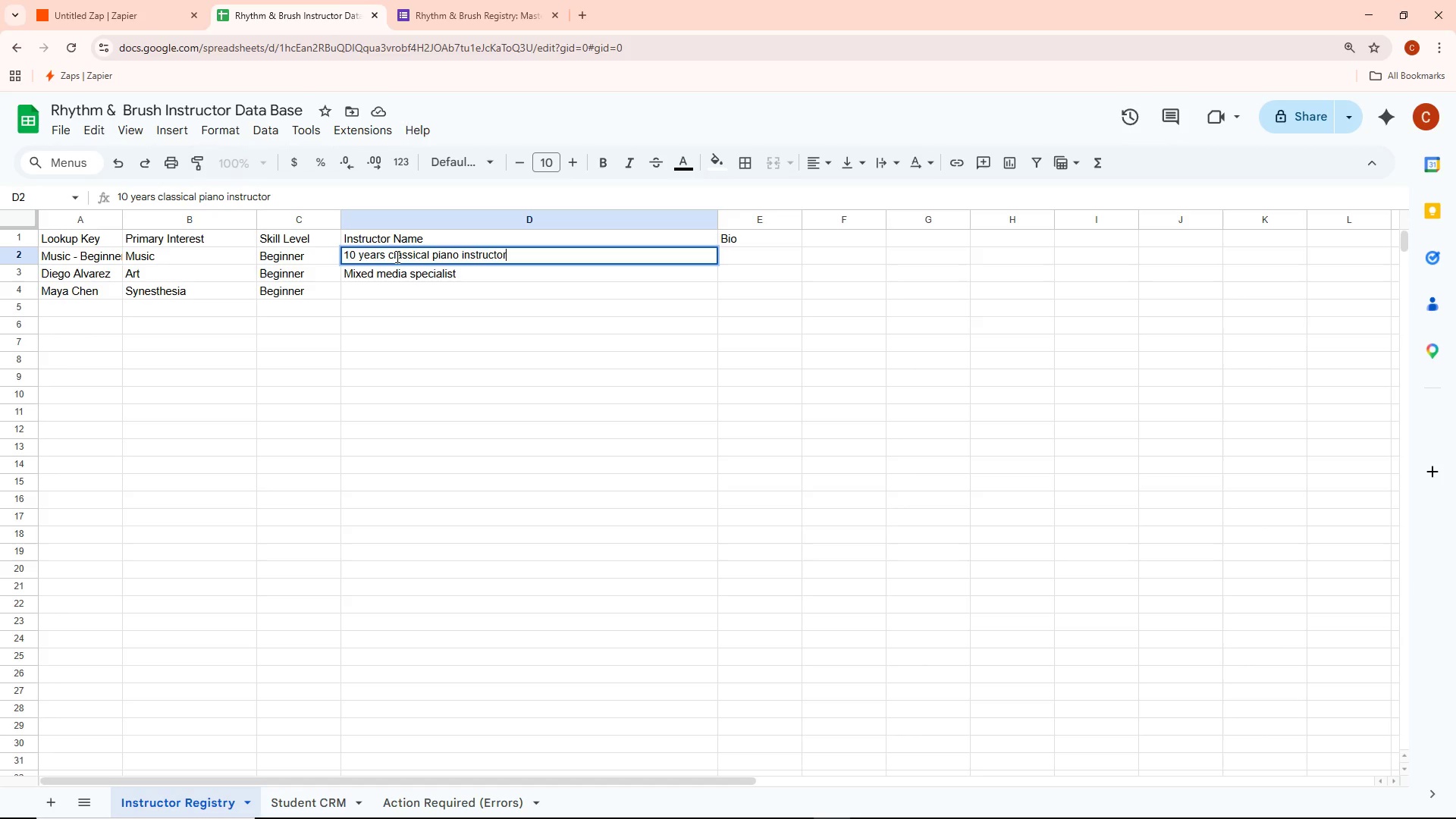 
key(Control+A)
 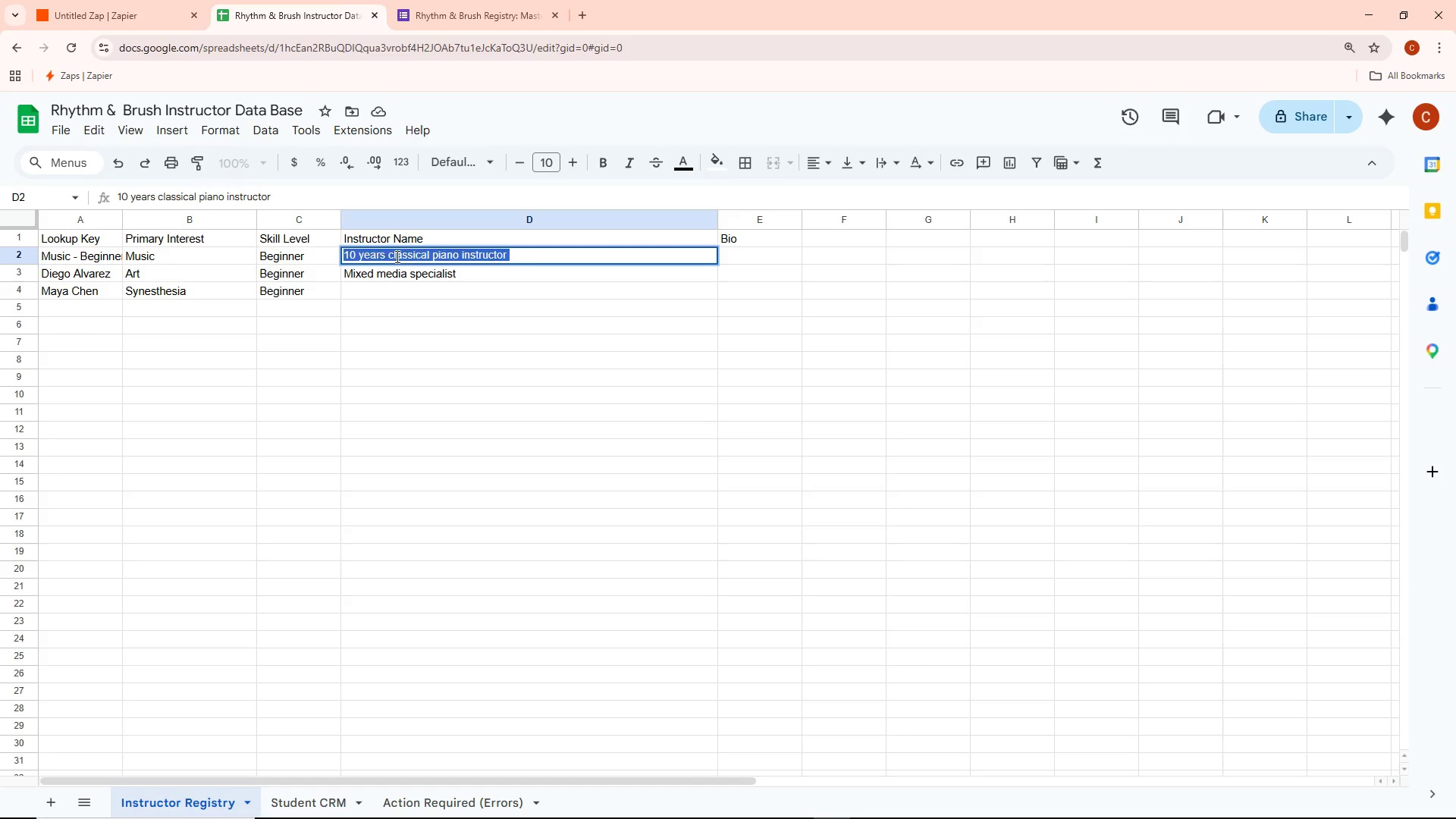 
key(Control+Backspace)
 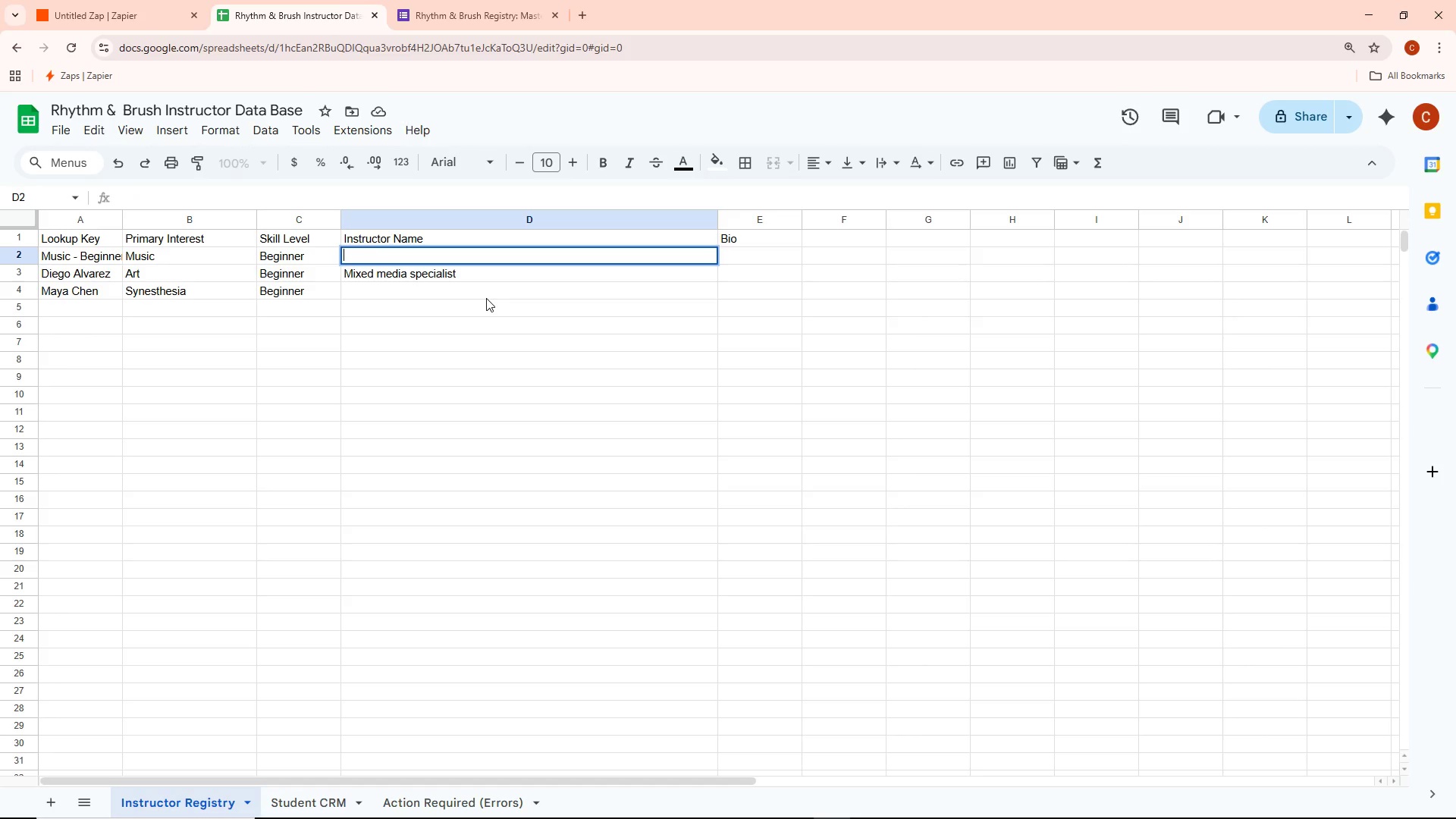 
wait(8.27)
 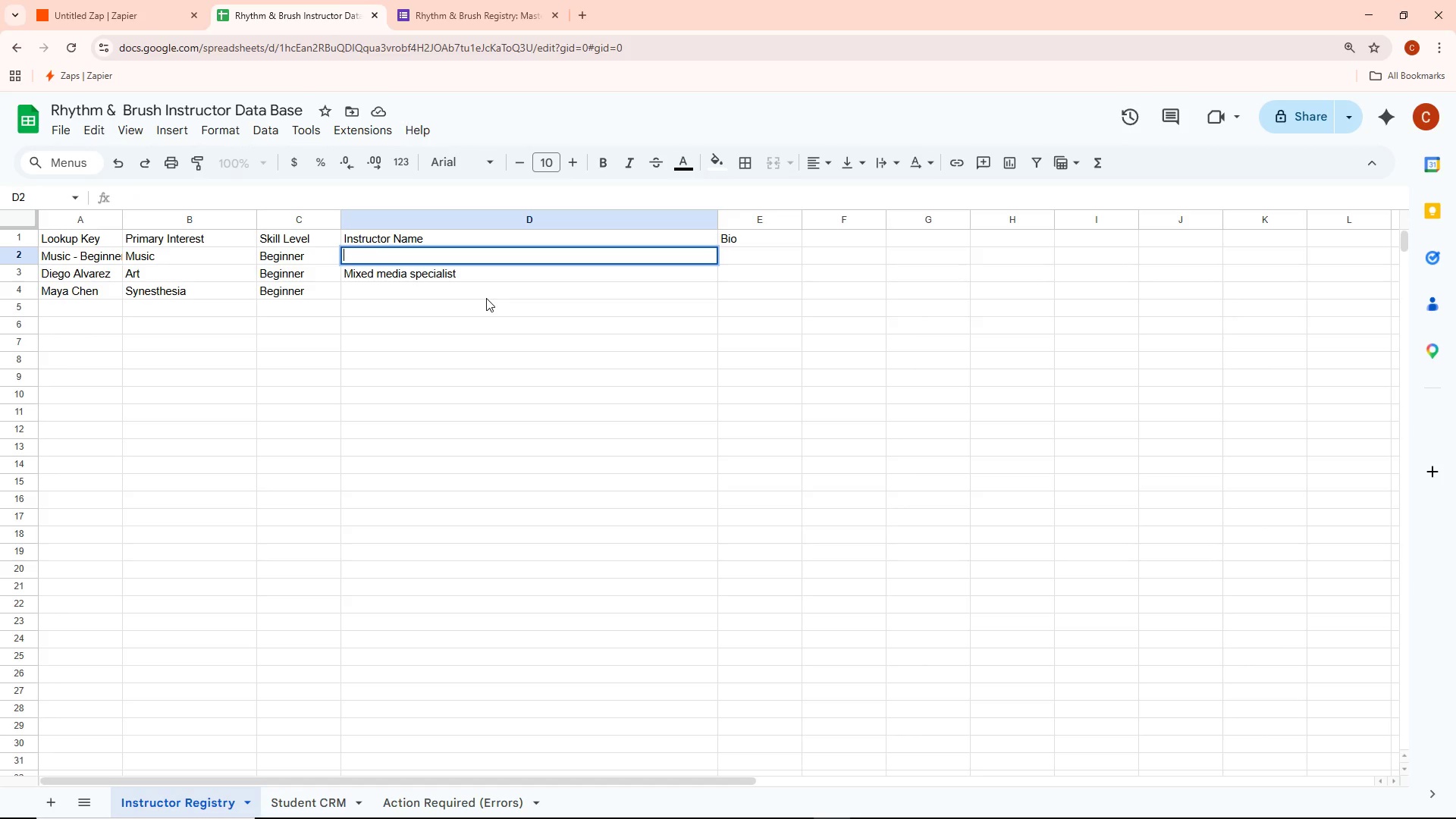 
type(sarah)
 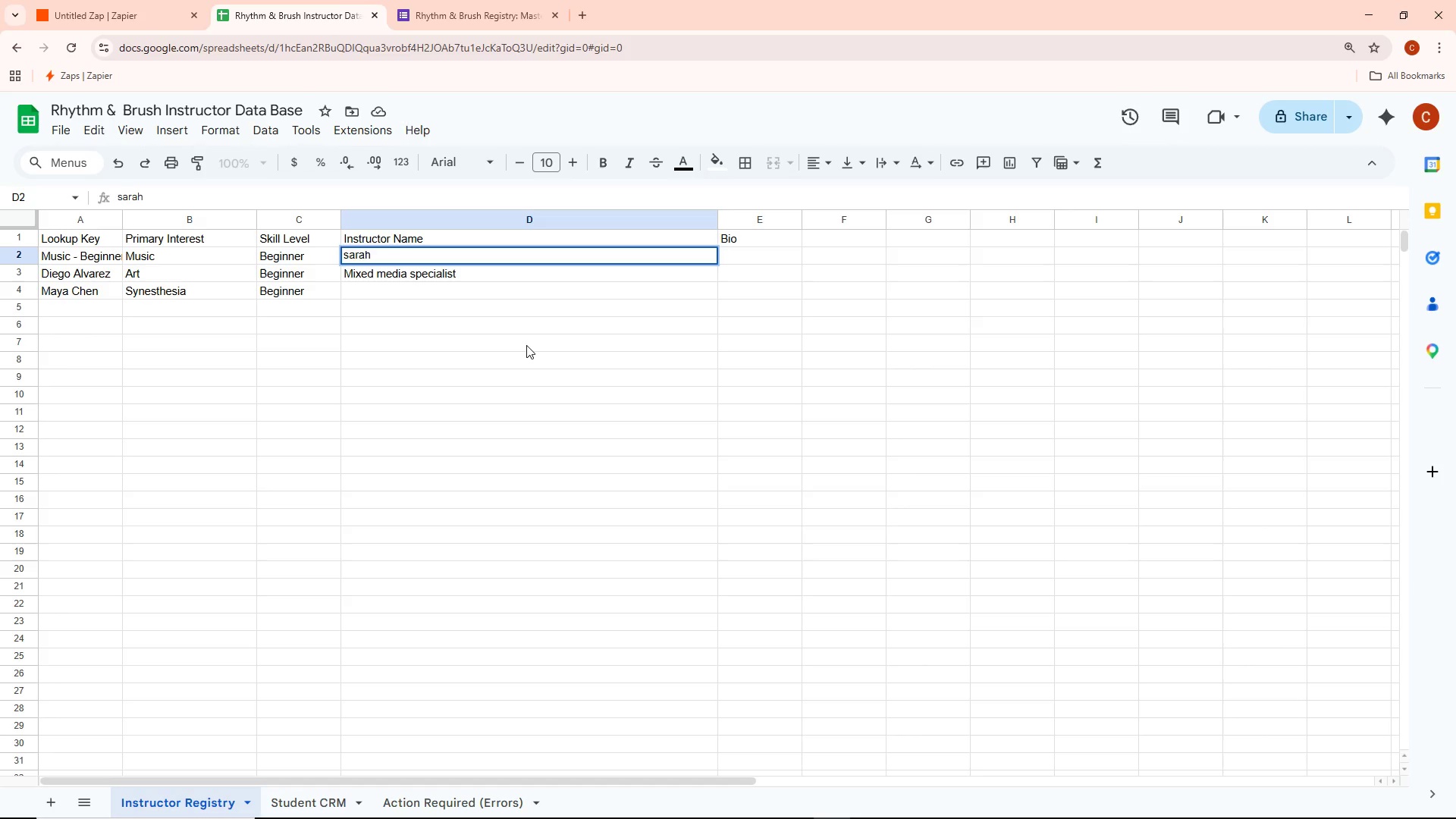 
key(Control+Backspace)
 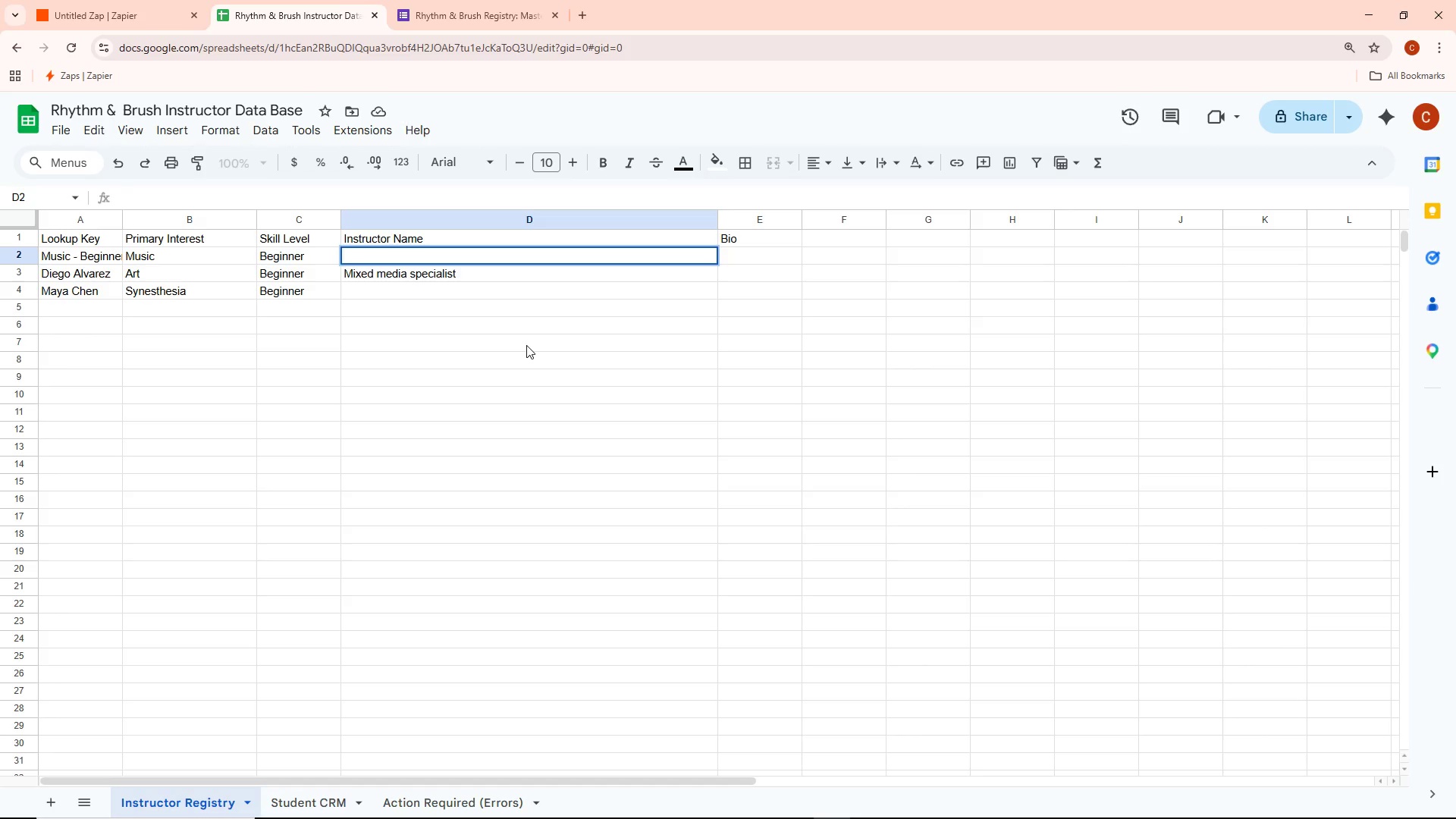 
type(Sarah Melody)
 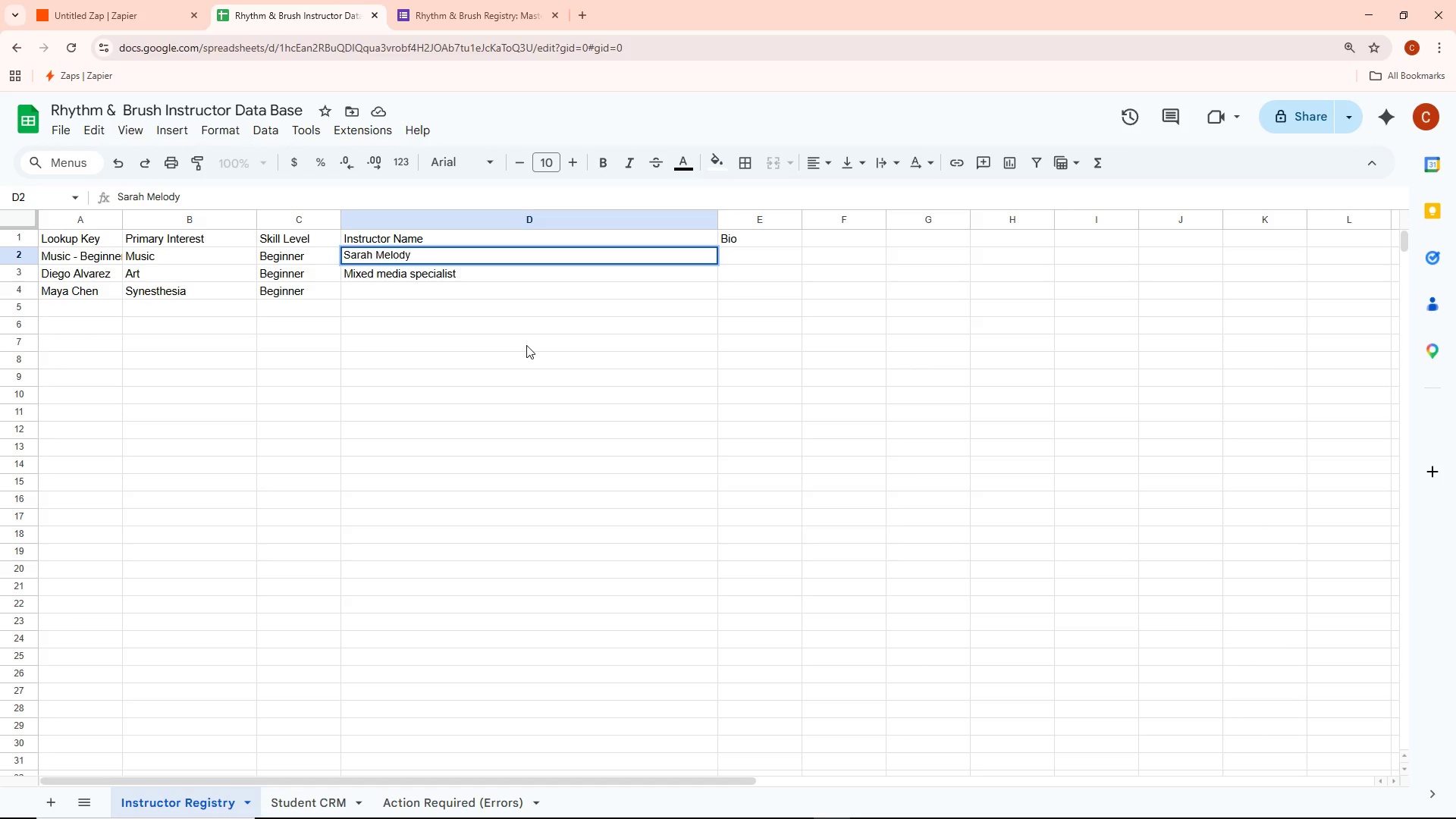 
left_click([474, 347])
 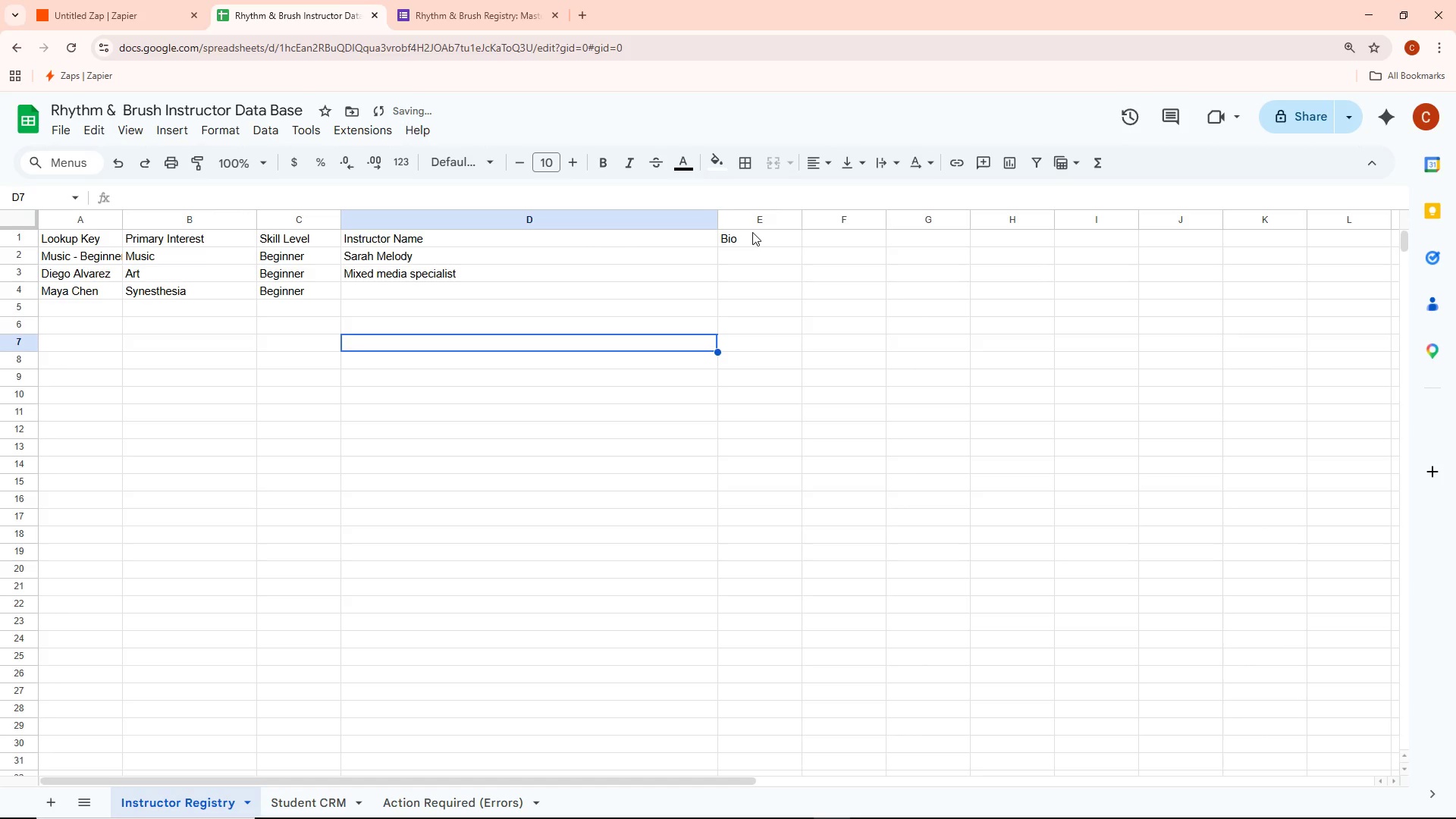 
double_click([753, 232])
 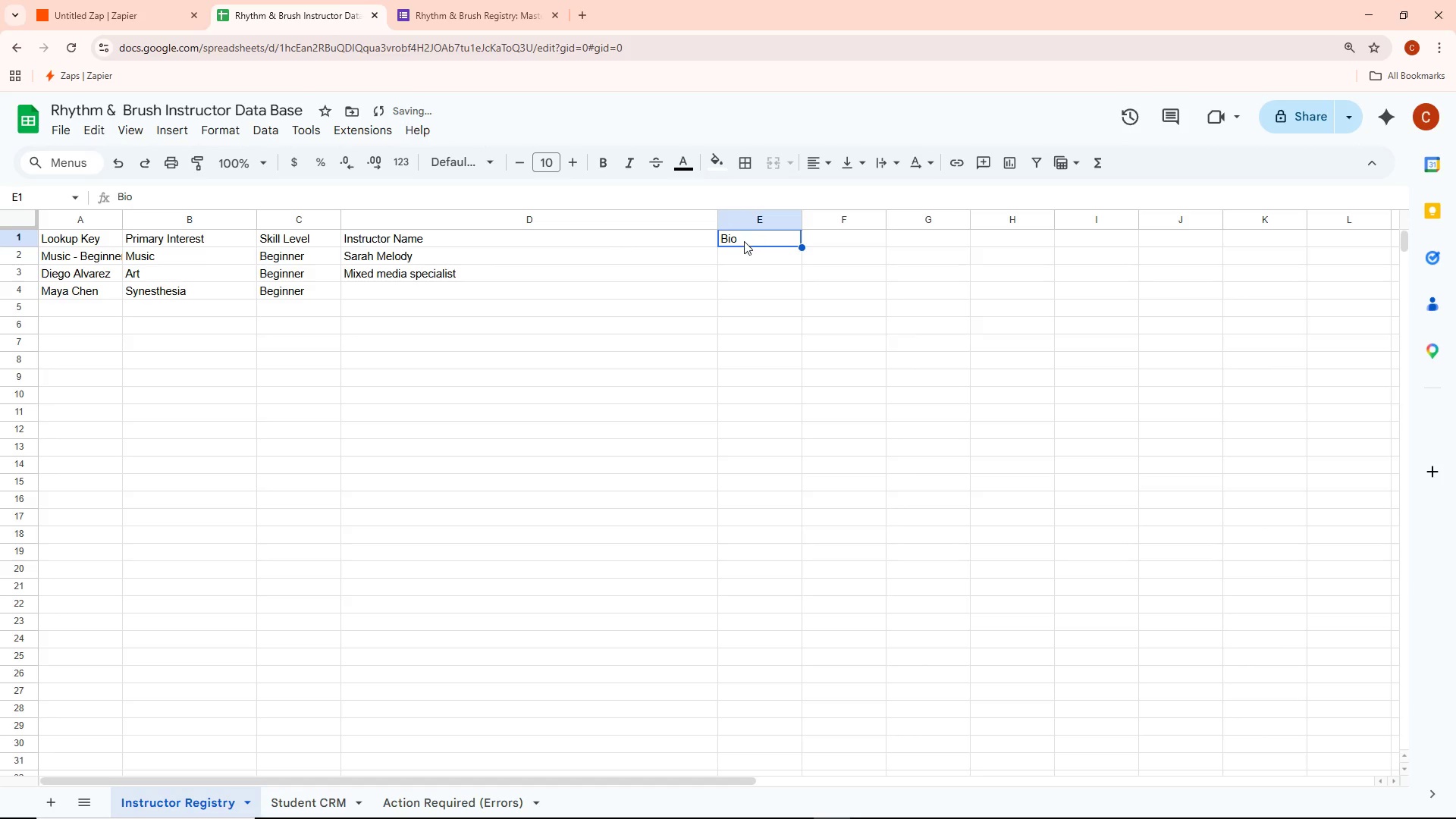 
left_click([744, 241])
 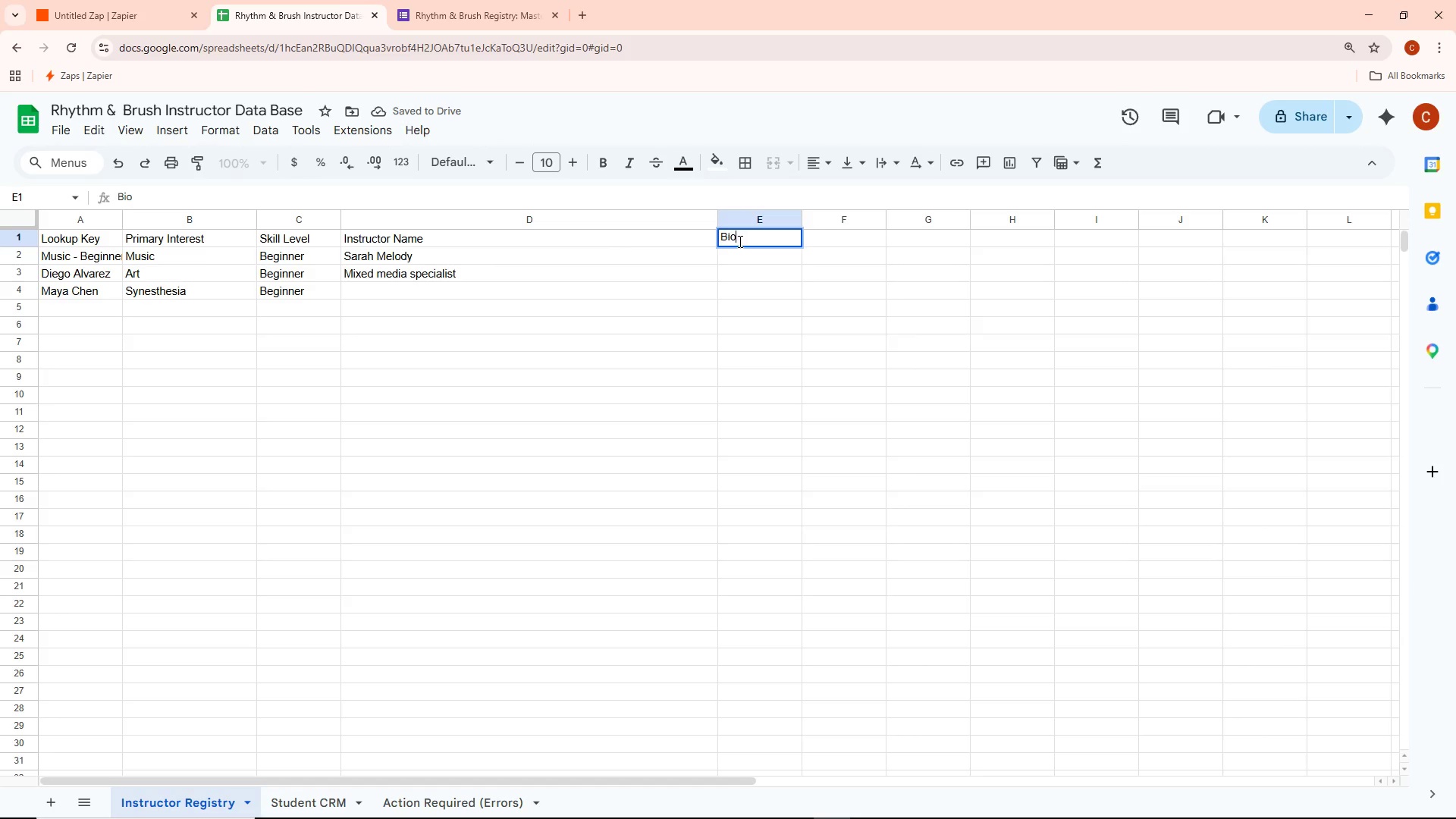 
key(Control+A)
 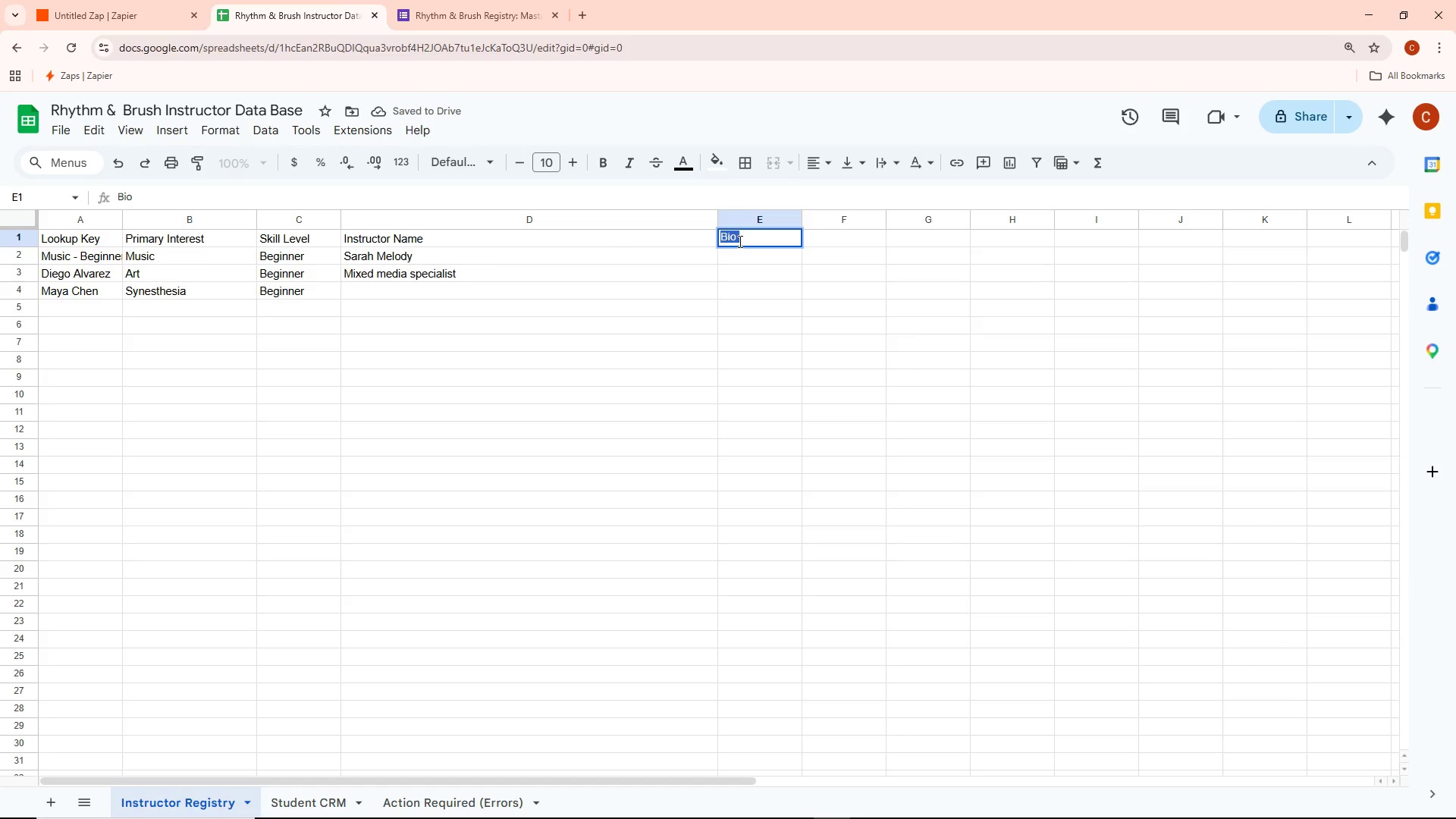 
key(Control+Backspace)
 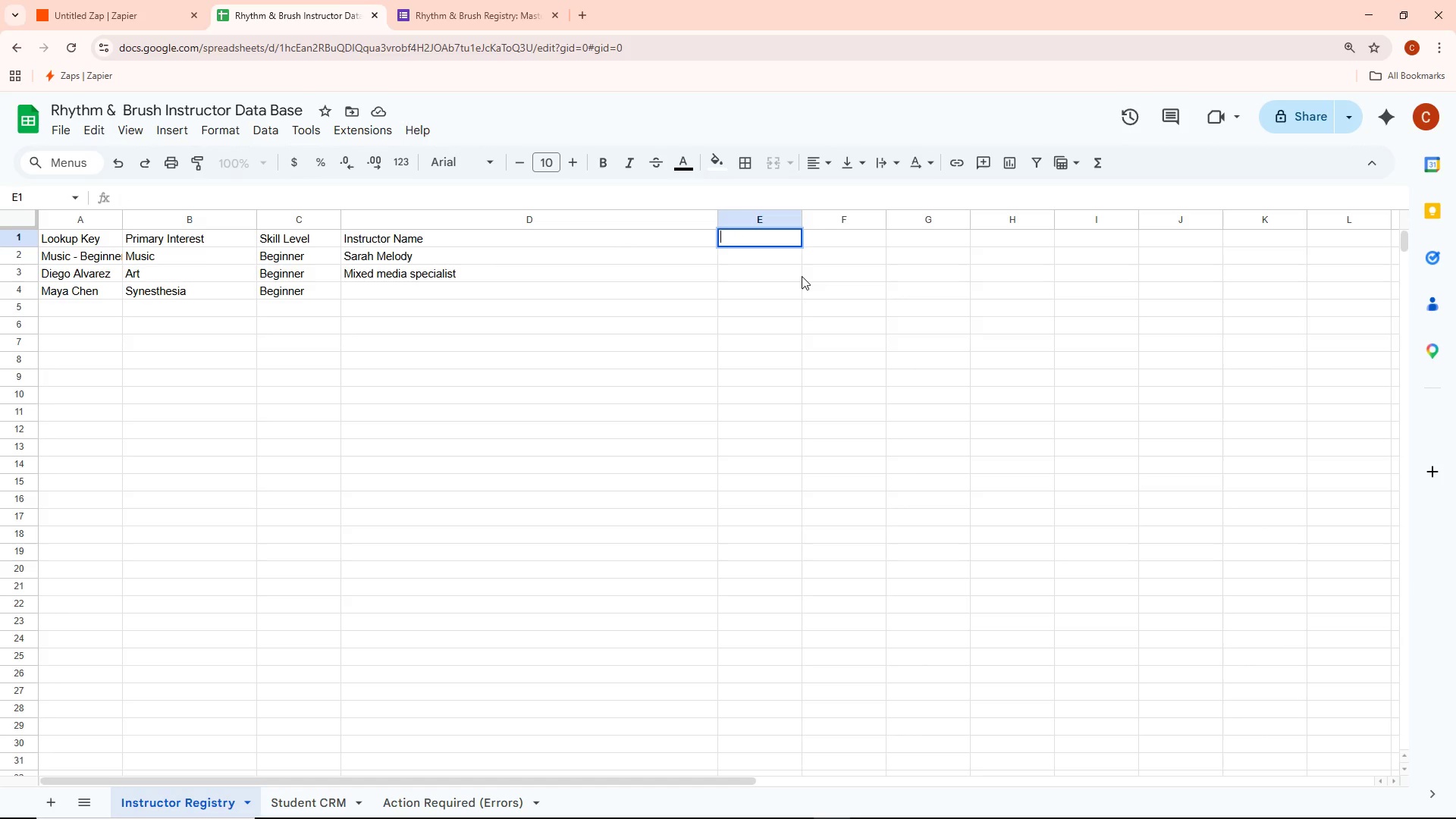 
type(Sarah is a v)
key(Backspace)
type(certified music instruco)
key(Backspace)
type(tor )
 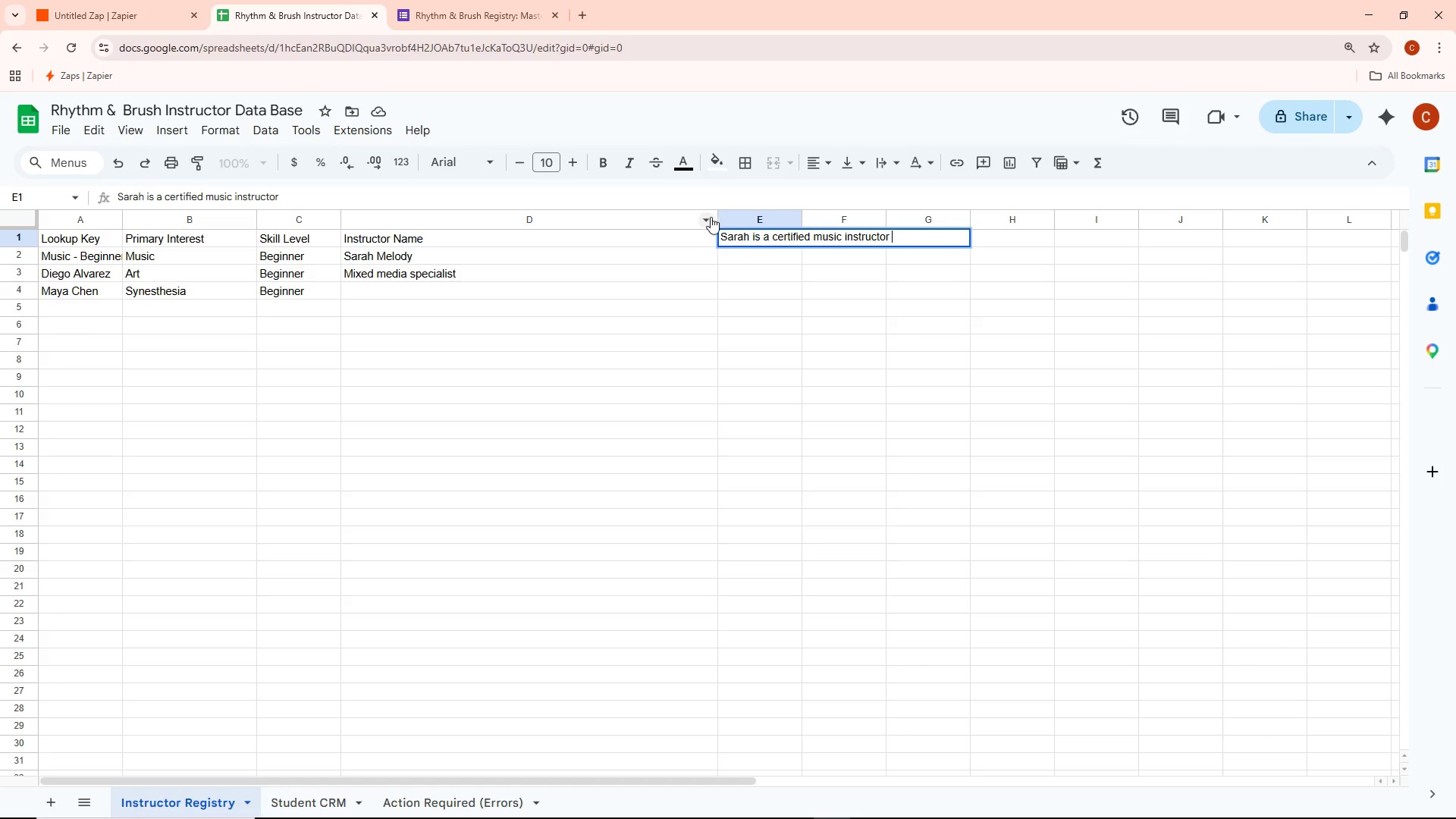 
wait(5.72)
 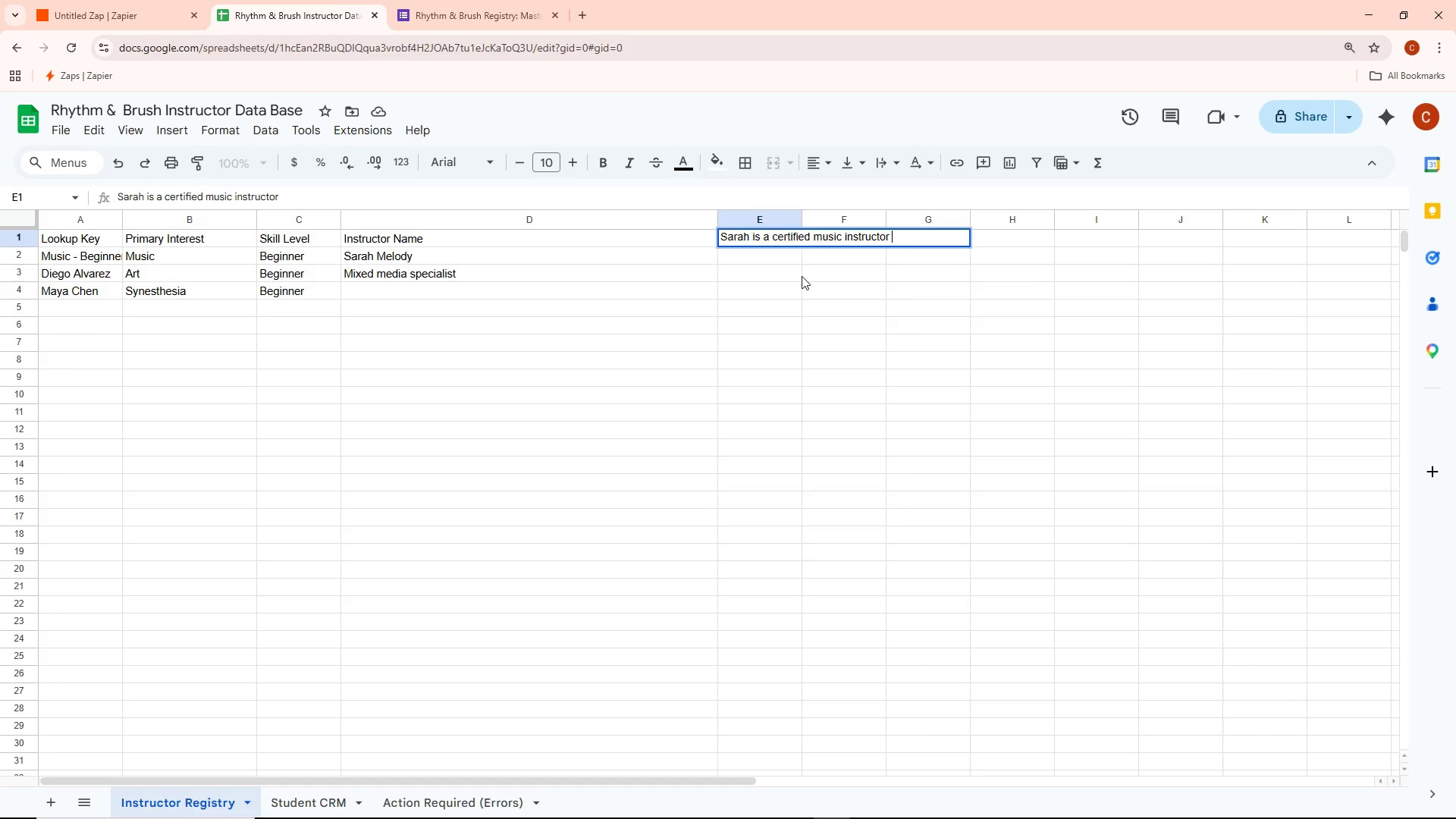 
double_click([718, 217])
 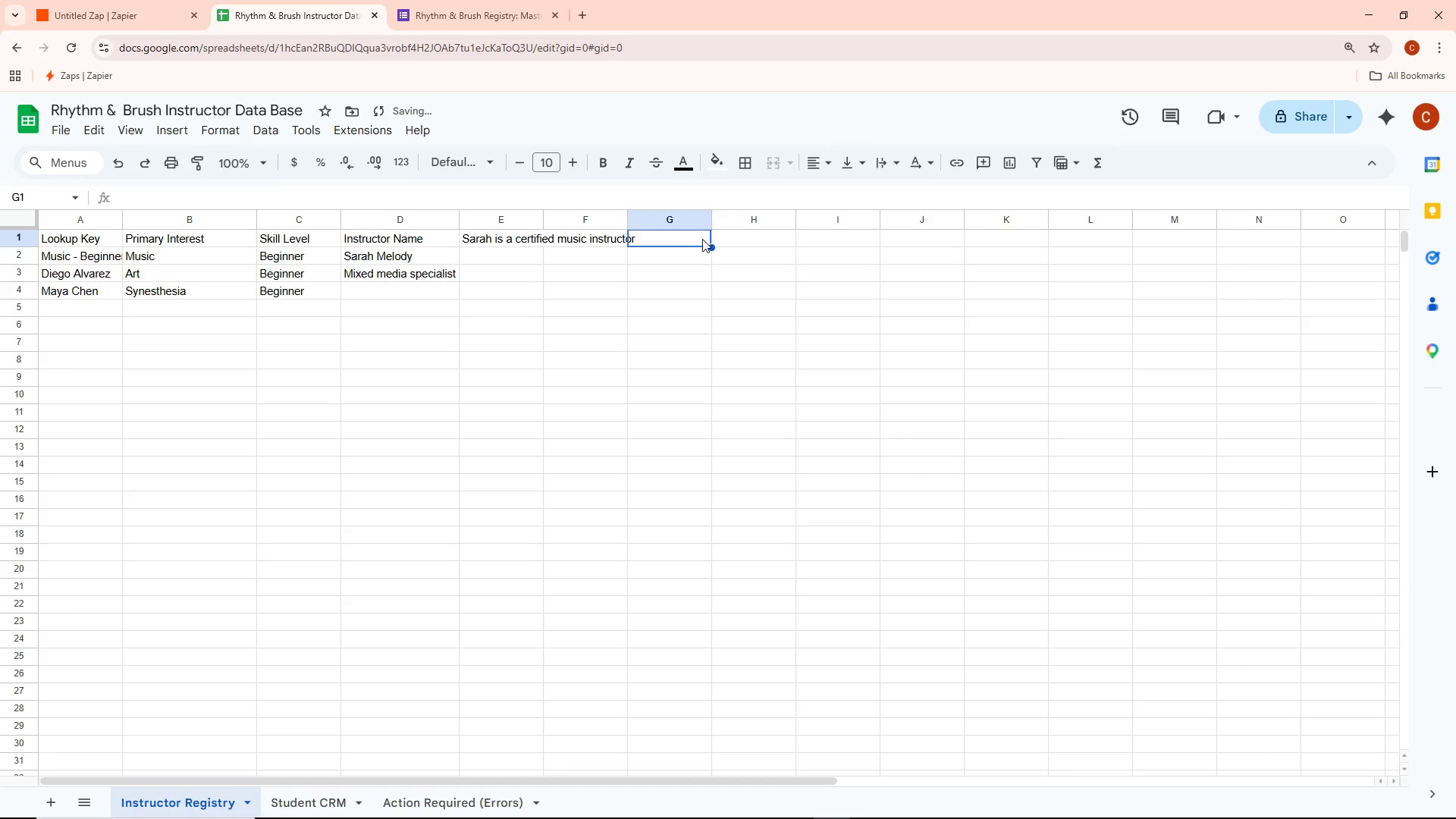 
left_click([670, 292])
 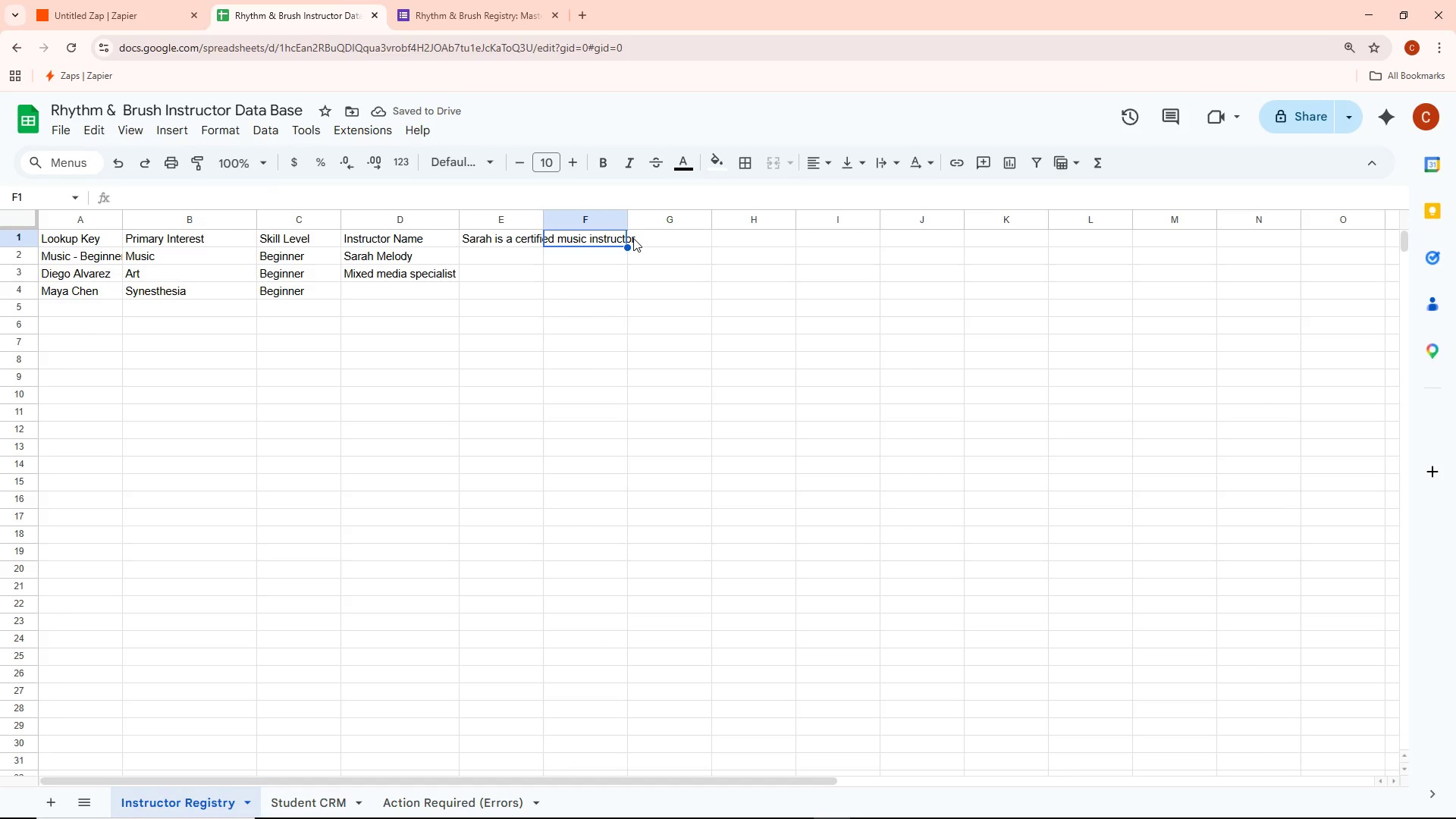 
left_click([513, 234])
 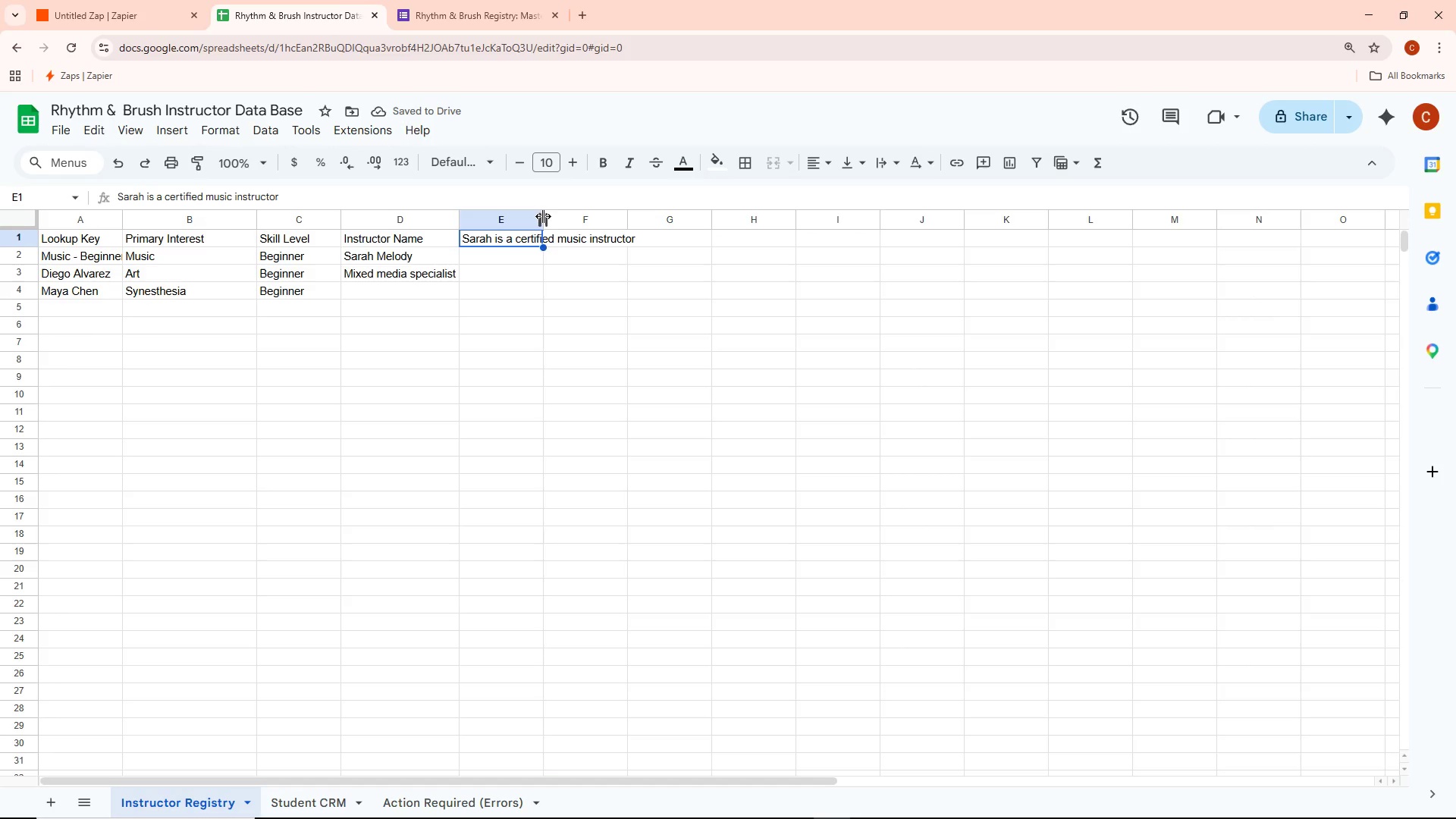 
double_click([543, 216])
 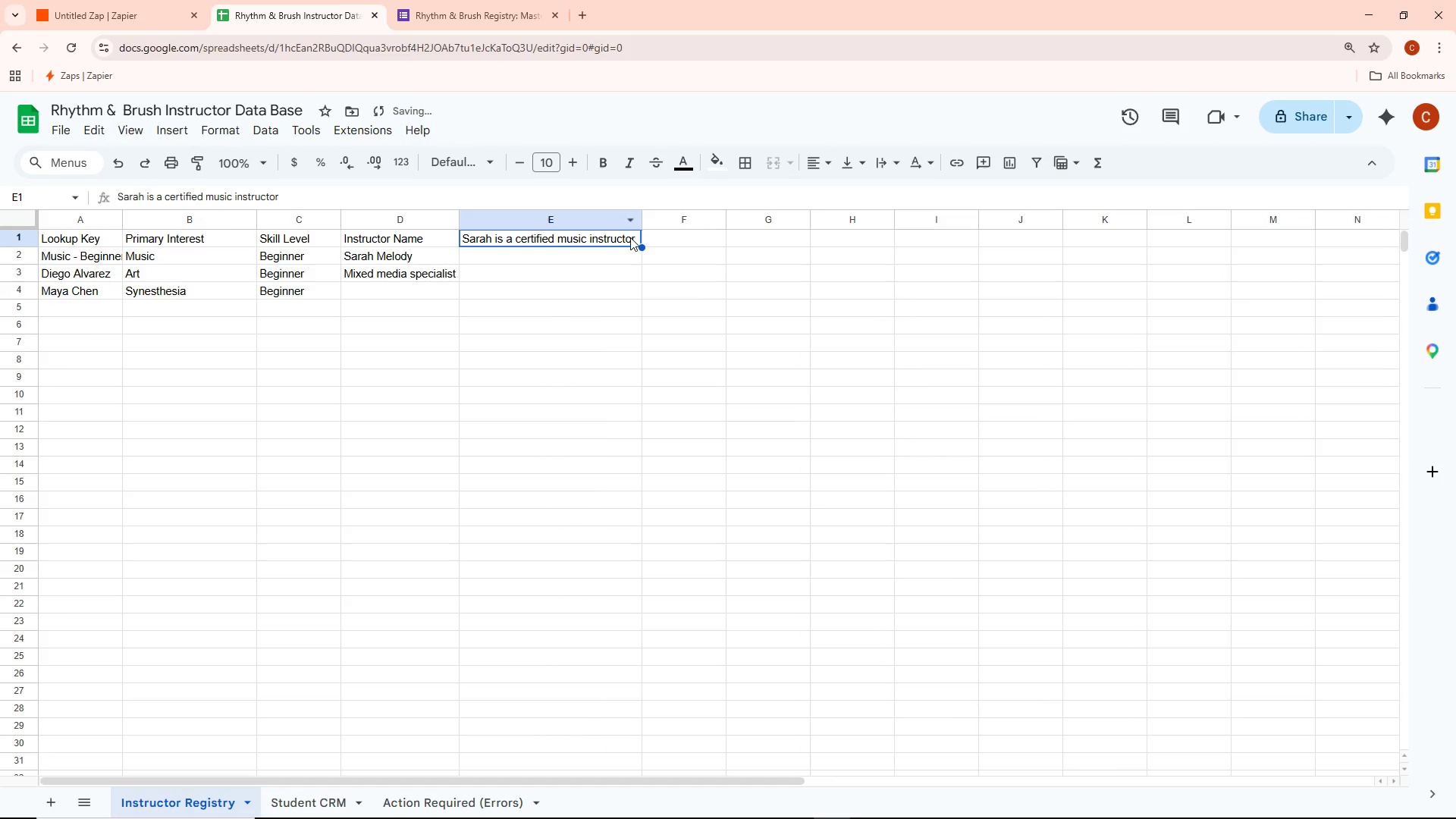 
left_click([632, 237])
 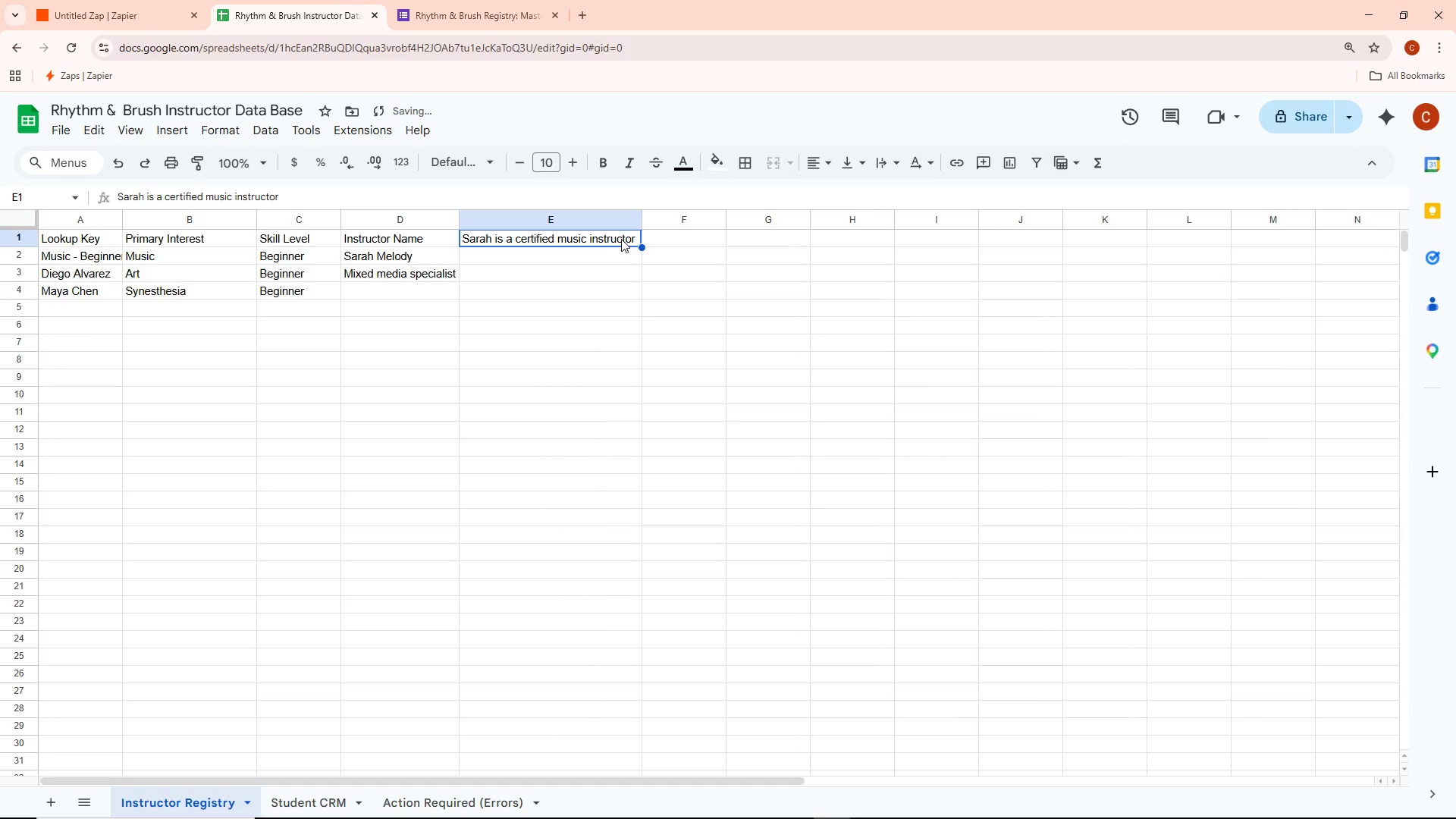 
left_click([617, 237])
 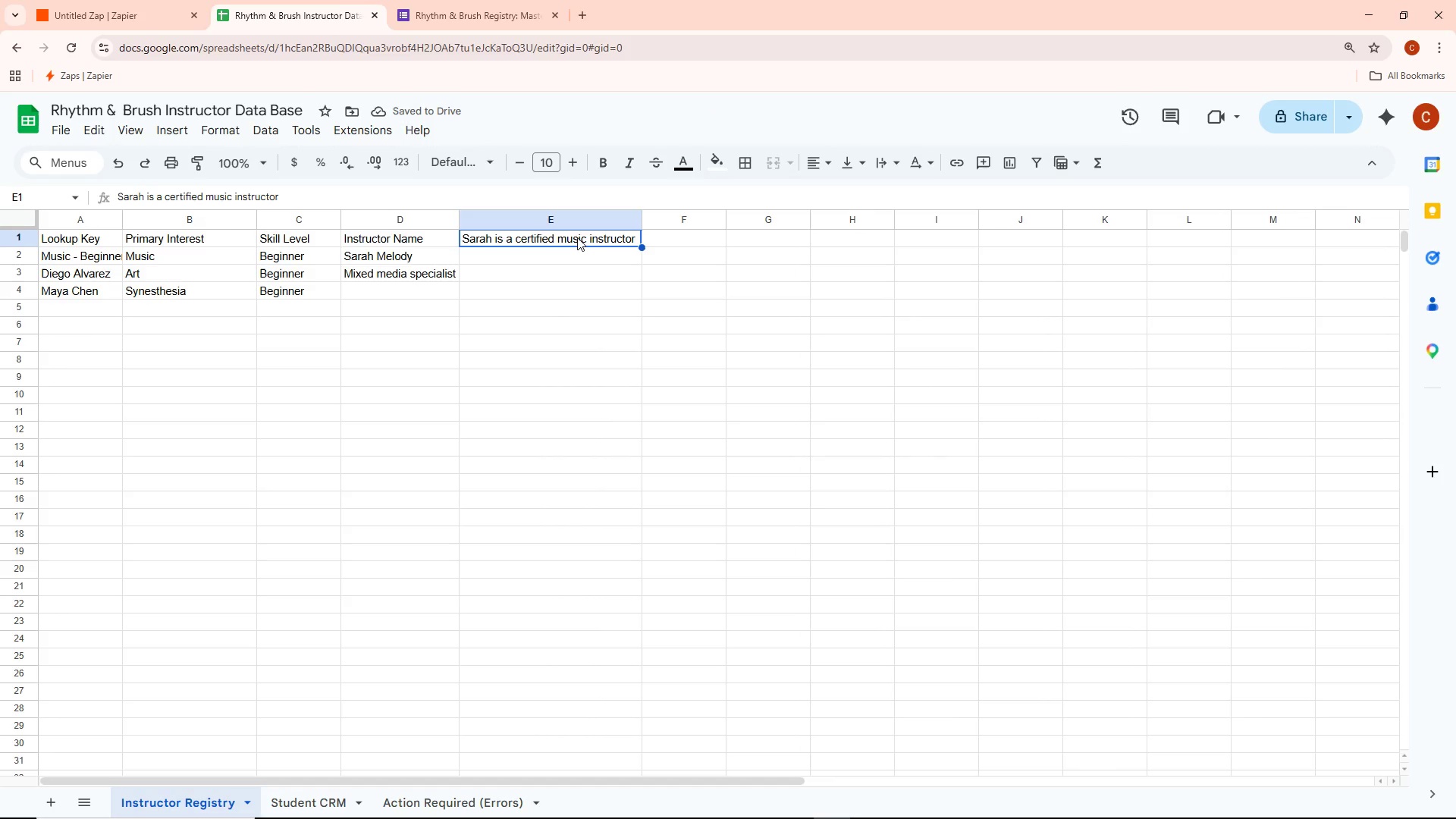 
double_click([576, 237])
 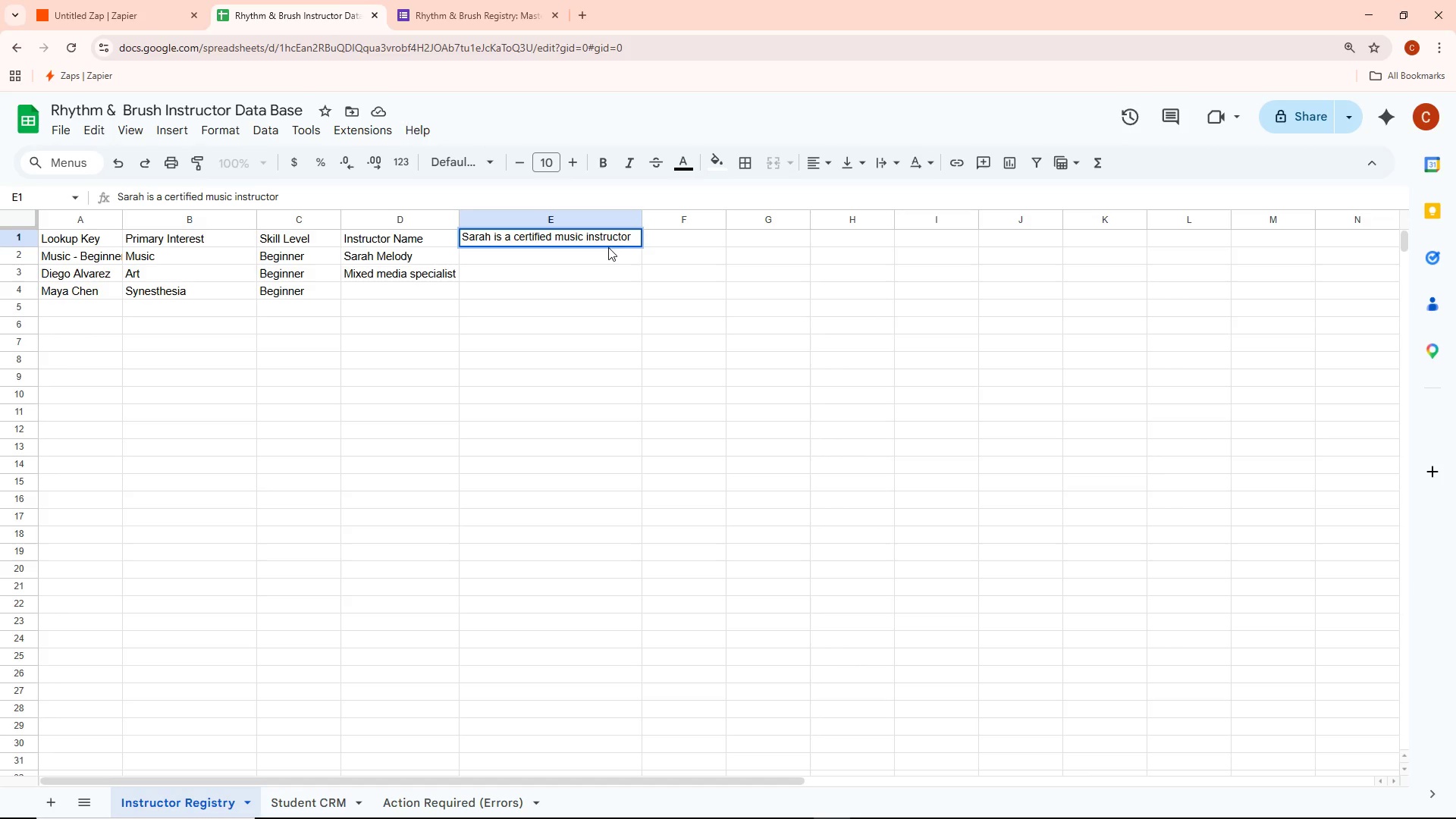 
wait(9.25)
 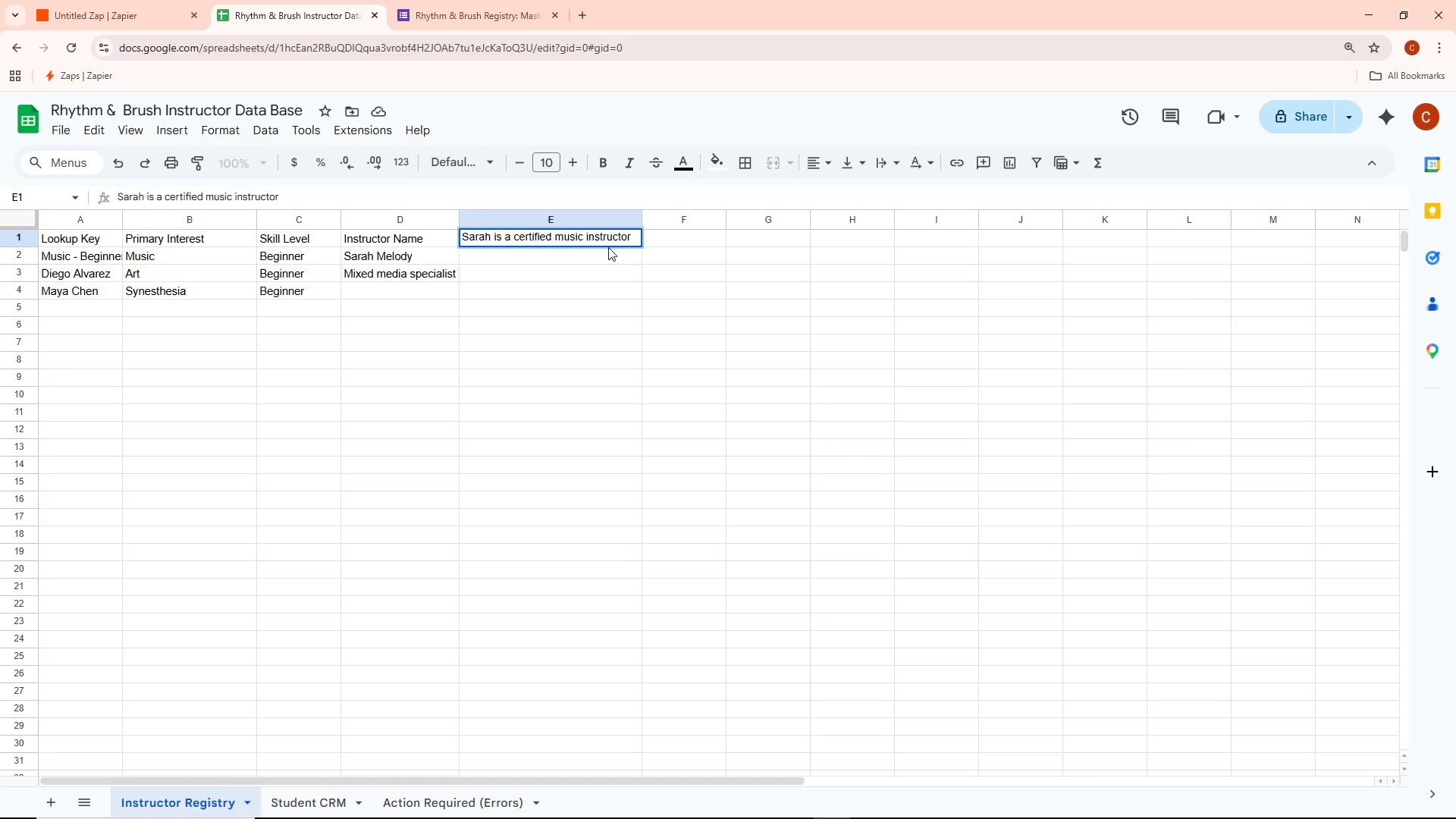 
type(with)
 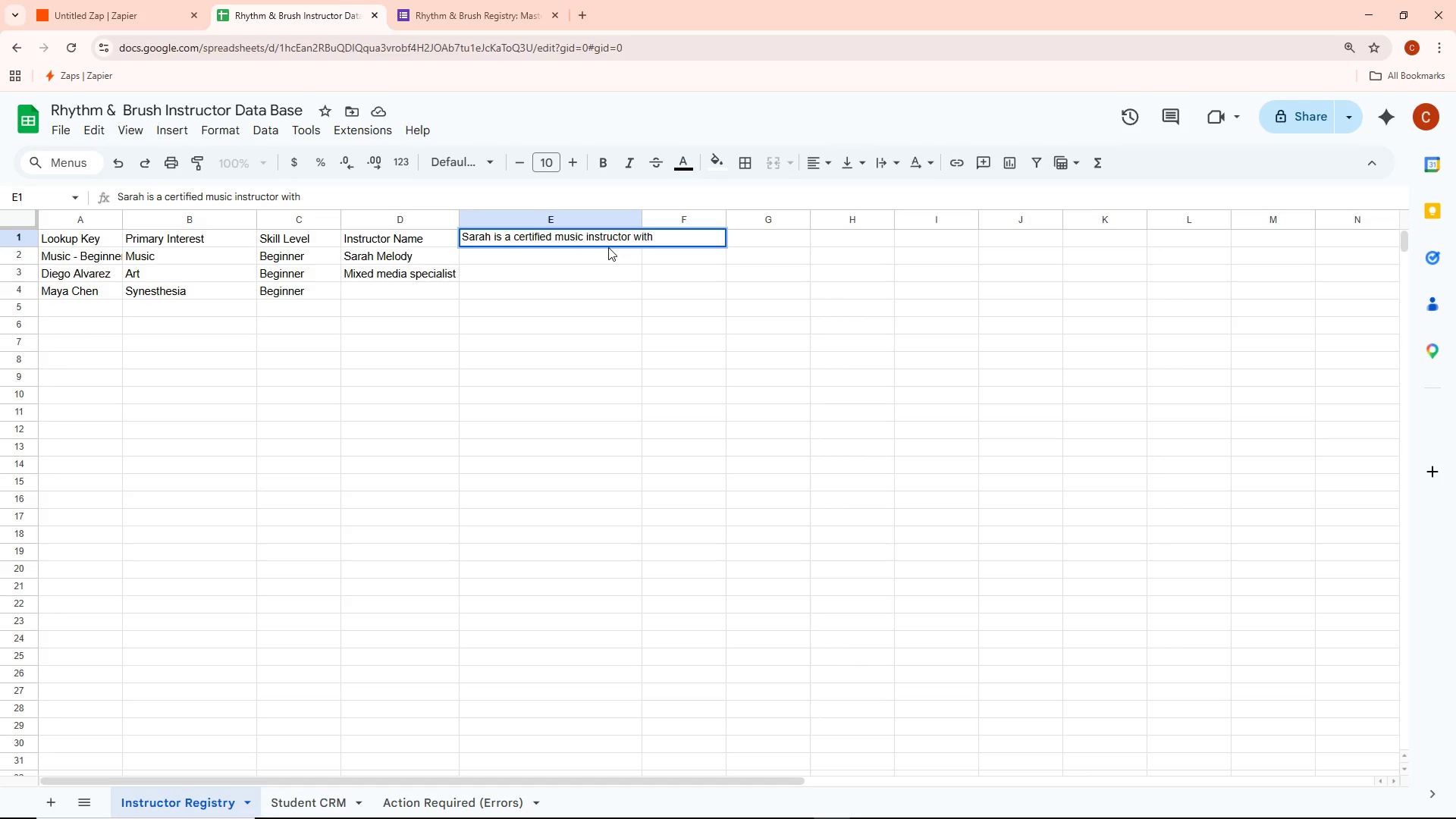 
wait(9.83)
 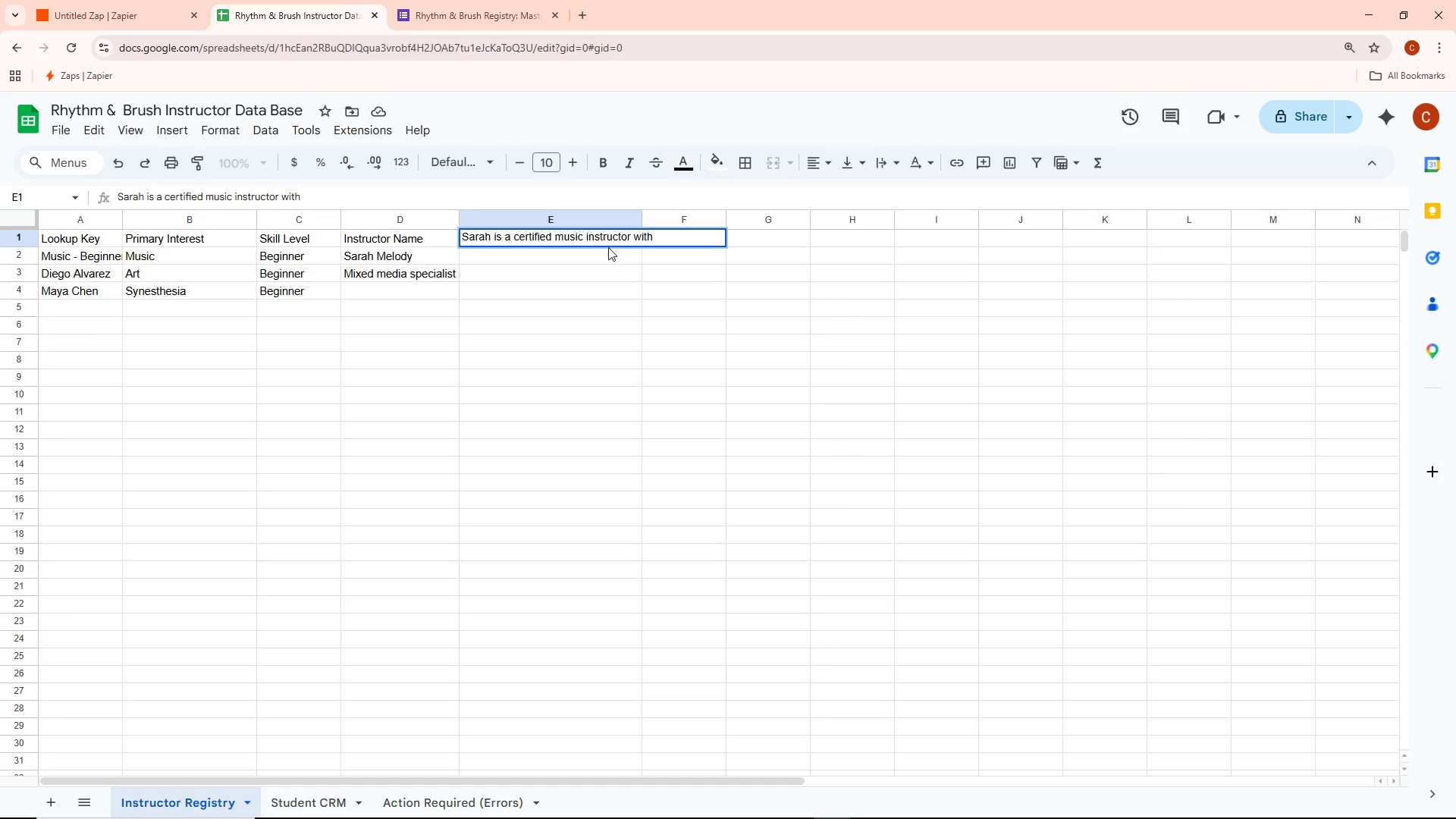 
type( 10=)
key(Backspace)
type(+ years teaching )
 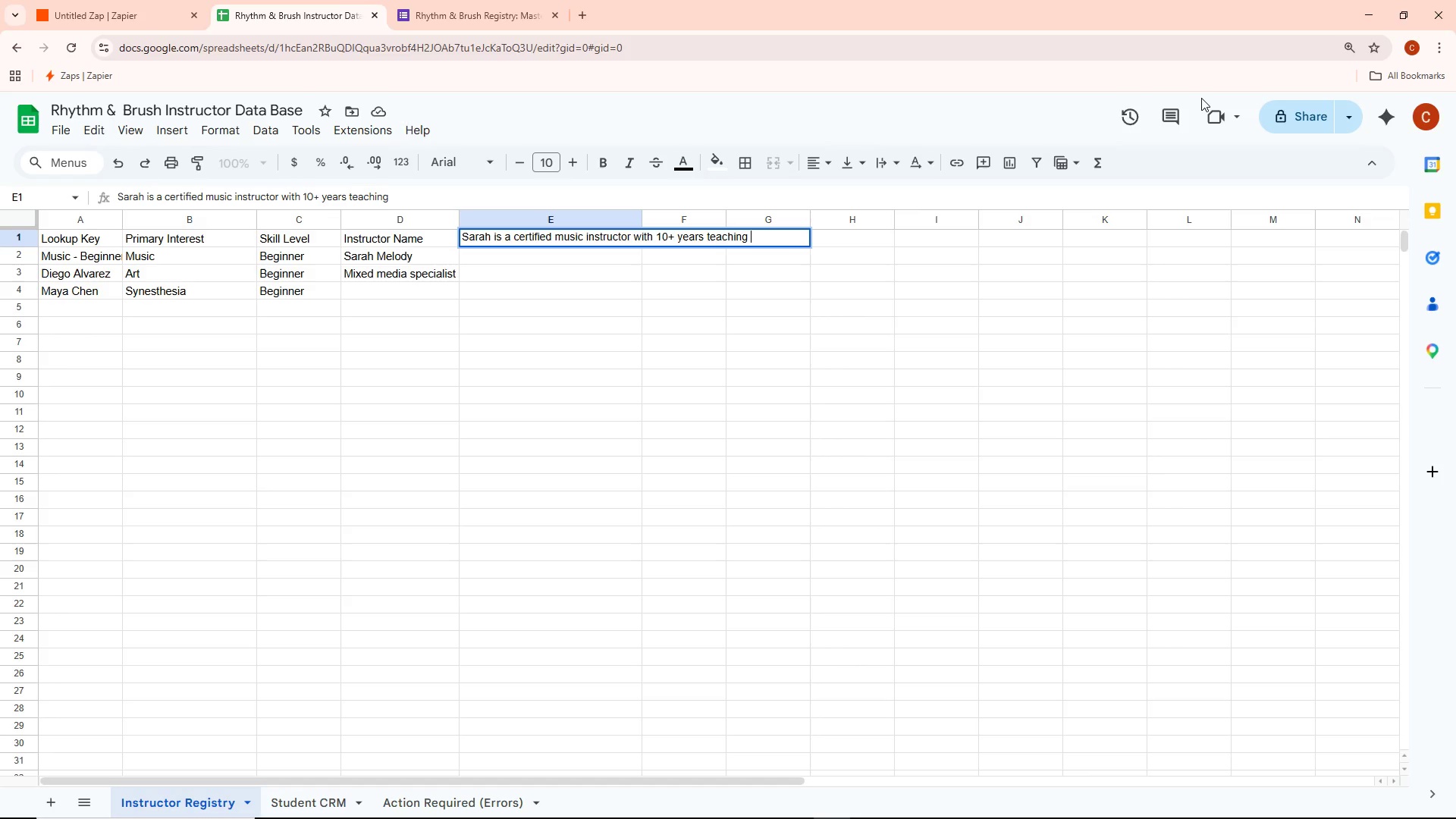 
wait(5.88)
 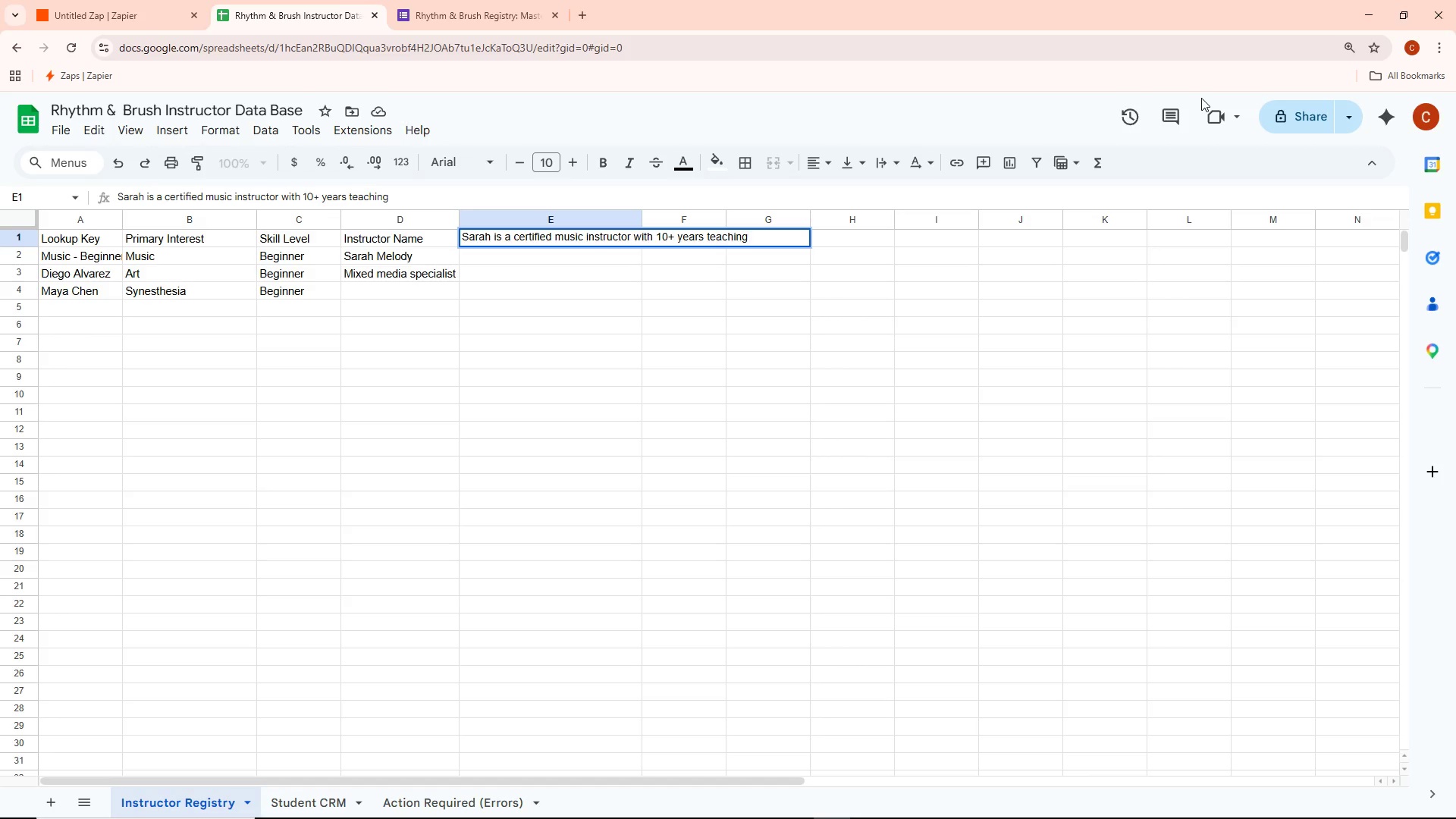 
type(rhythm and melody to beginners. Passionate about building confidence)
 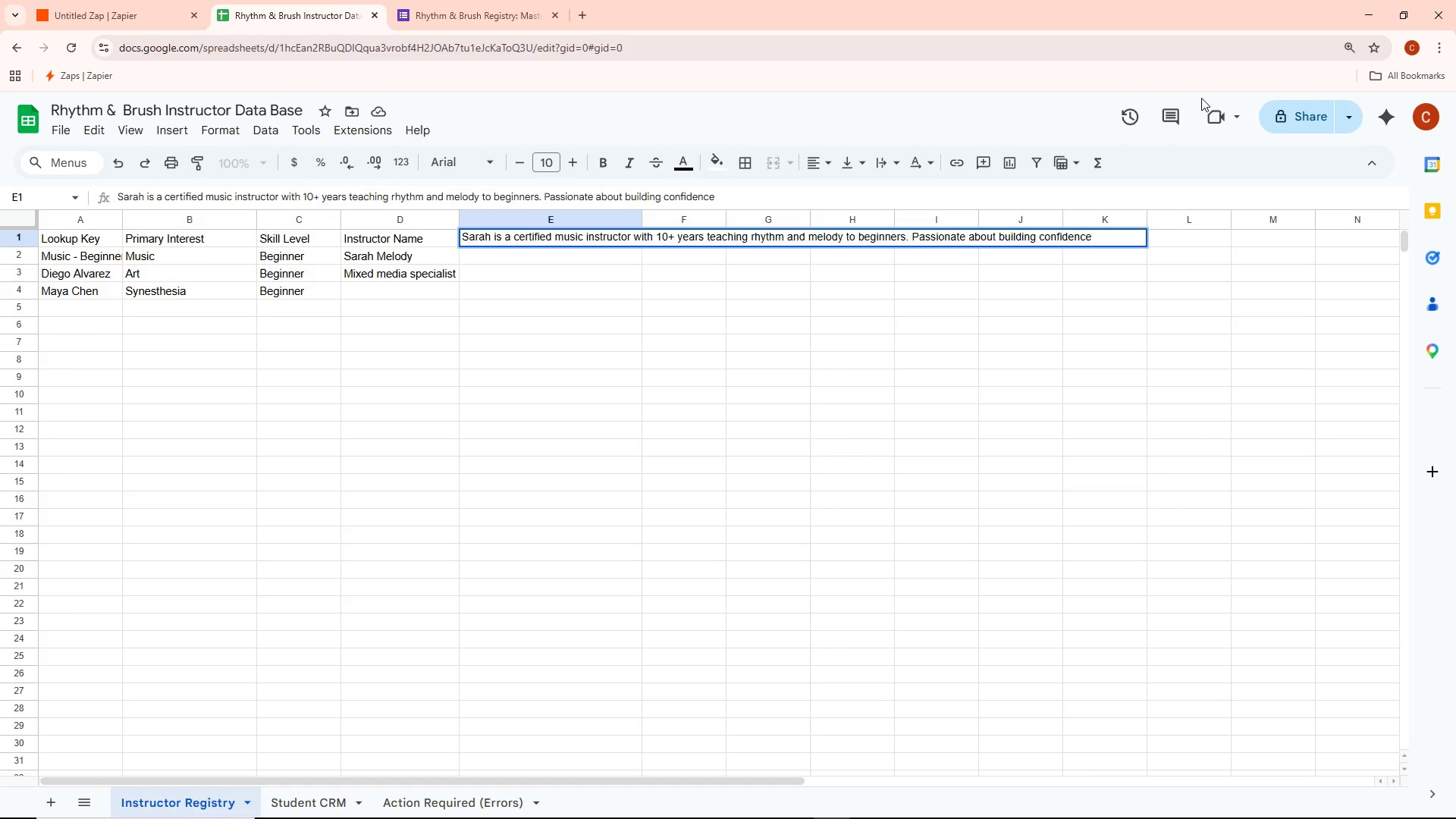 
left_click([711, 339])
 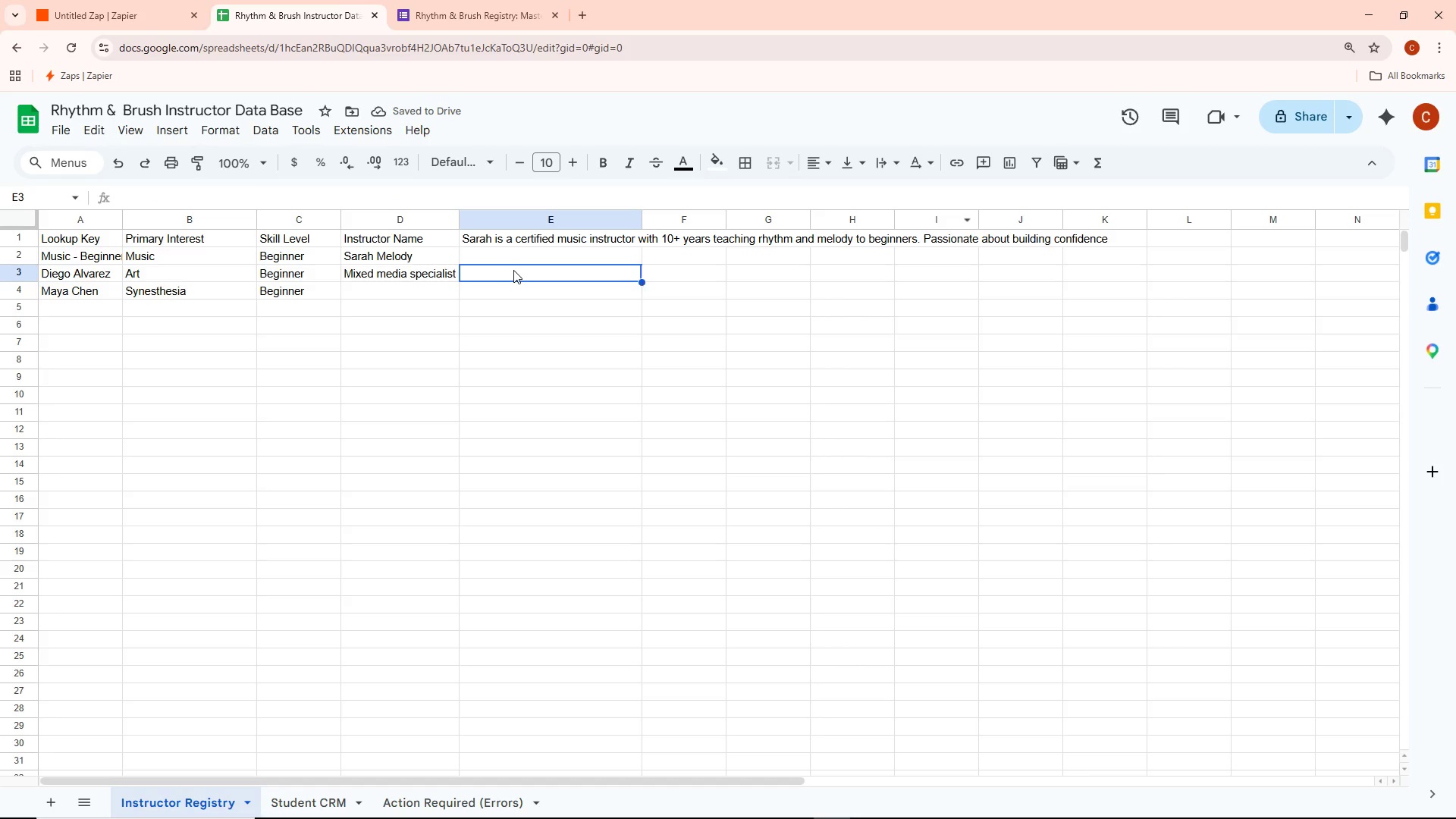 
double_click([85, 262])
 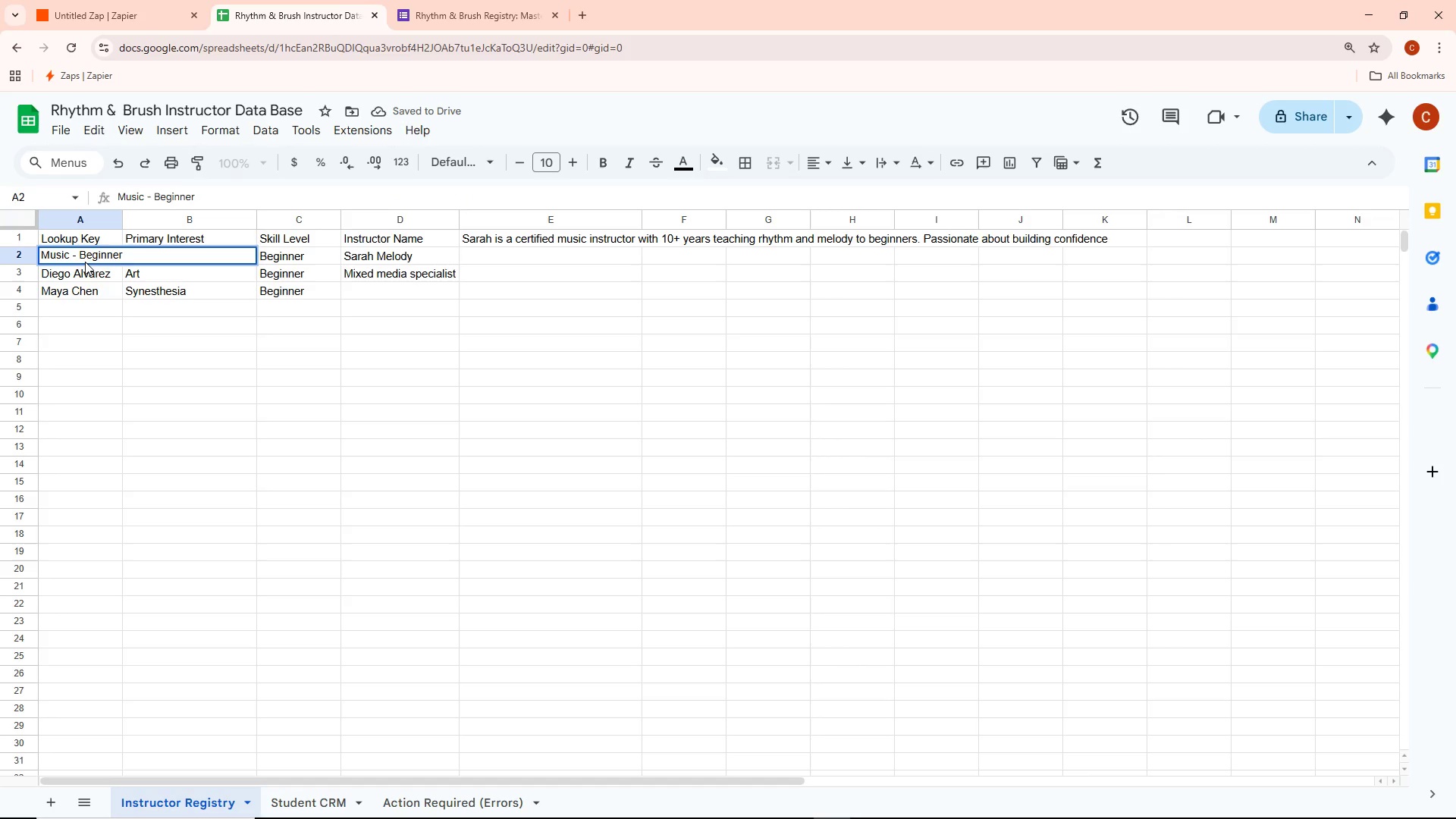 
key(Control+A)
 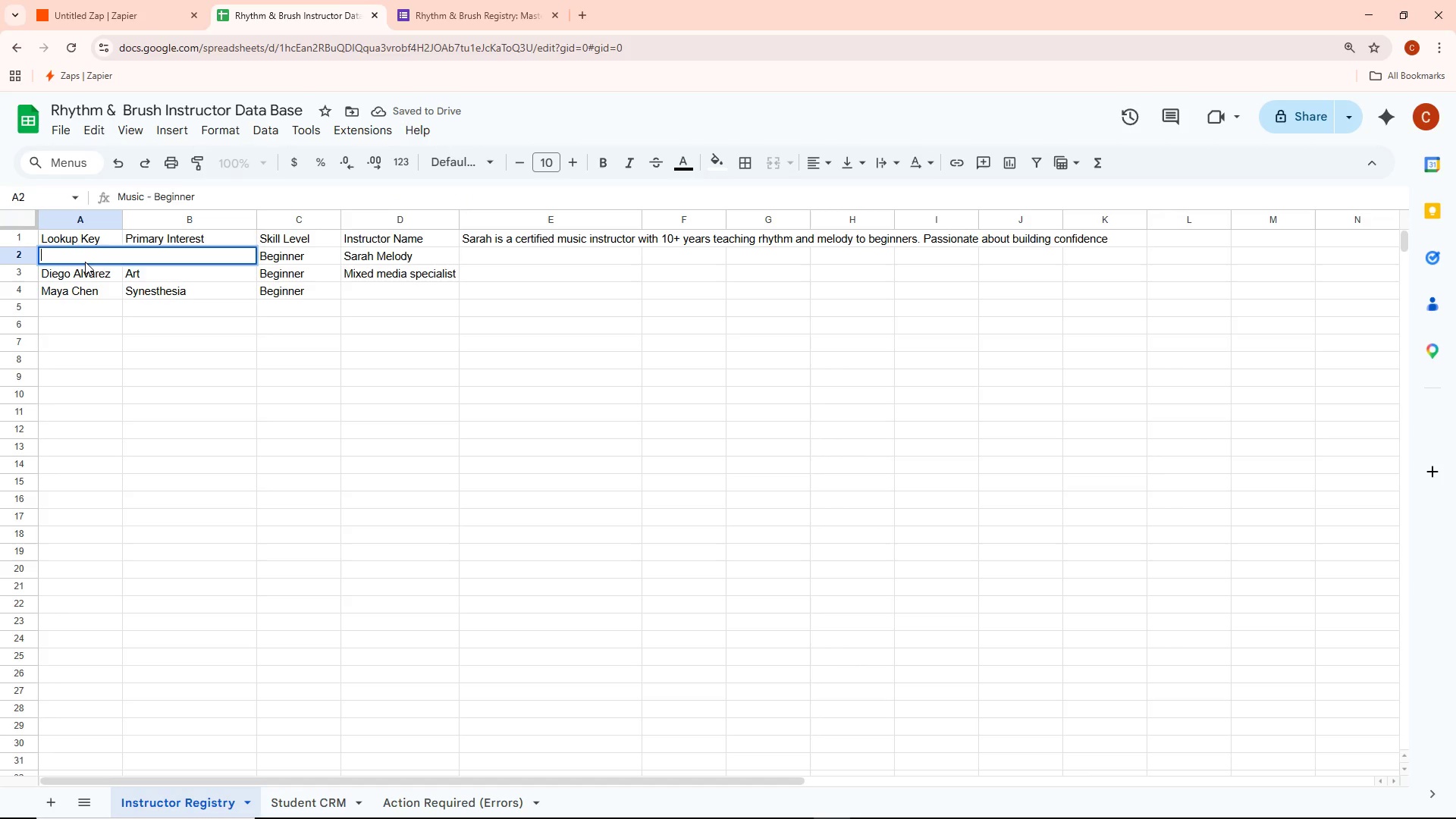 
key(Control+Backspace)
 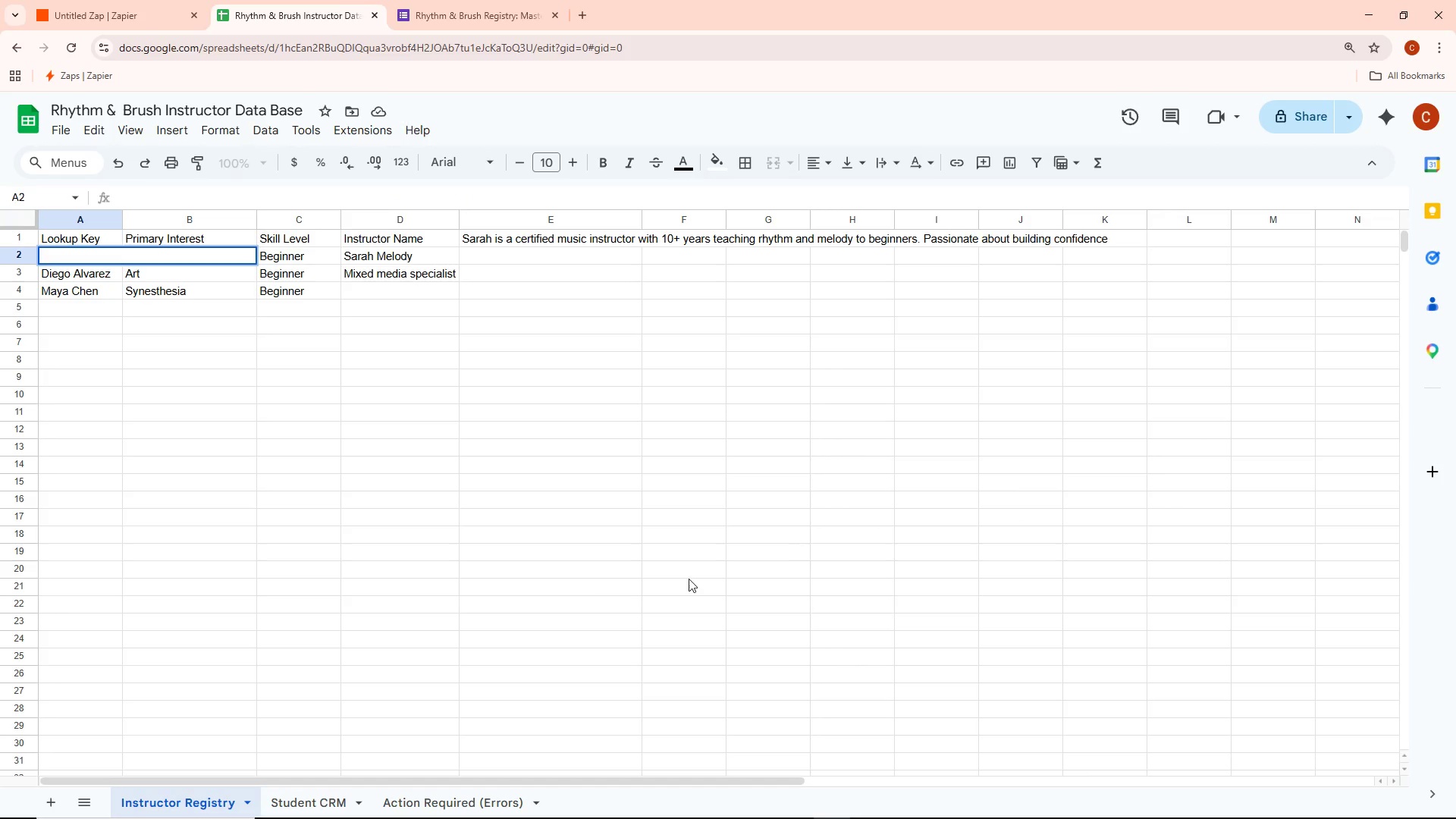 
left_click_drag(start_coordinate=[199, 391], to_coordinate=[194, 387])
 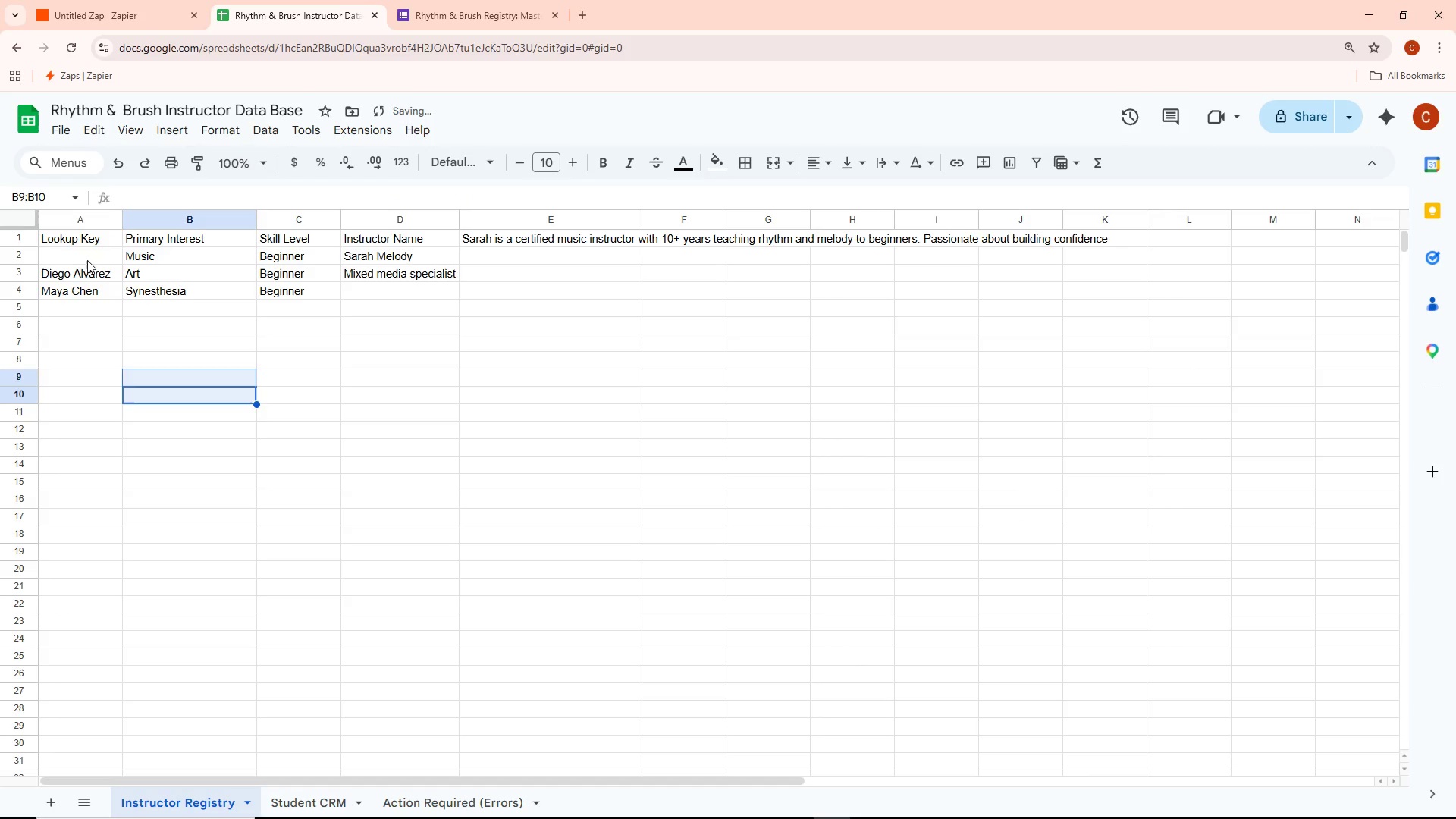 
double_click([82, 253])
 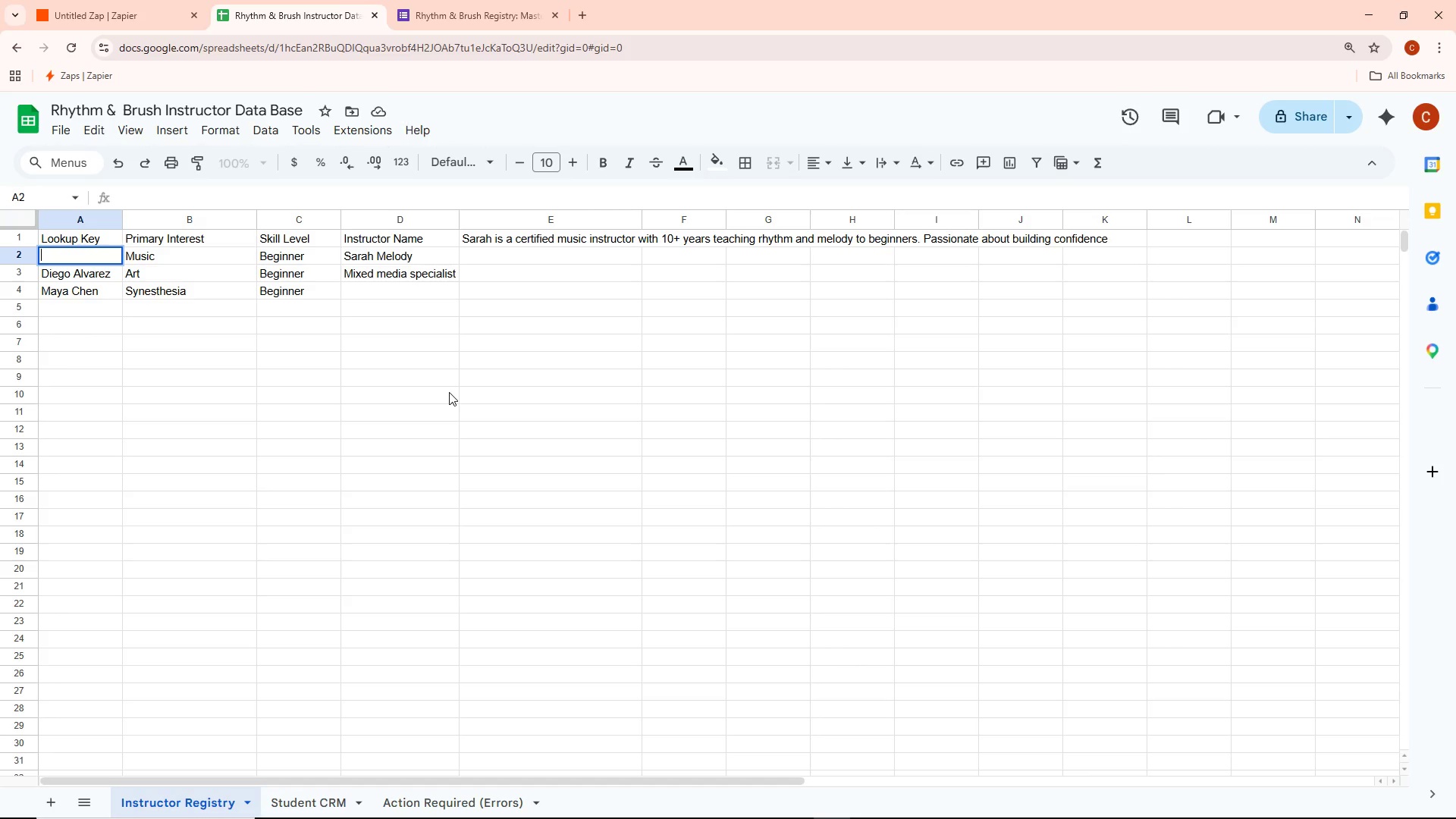 
wait(6.5)
 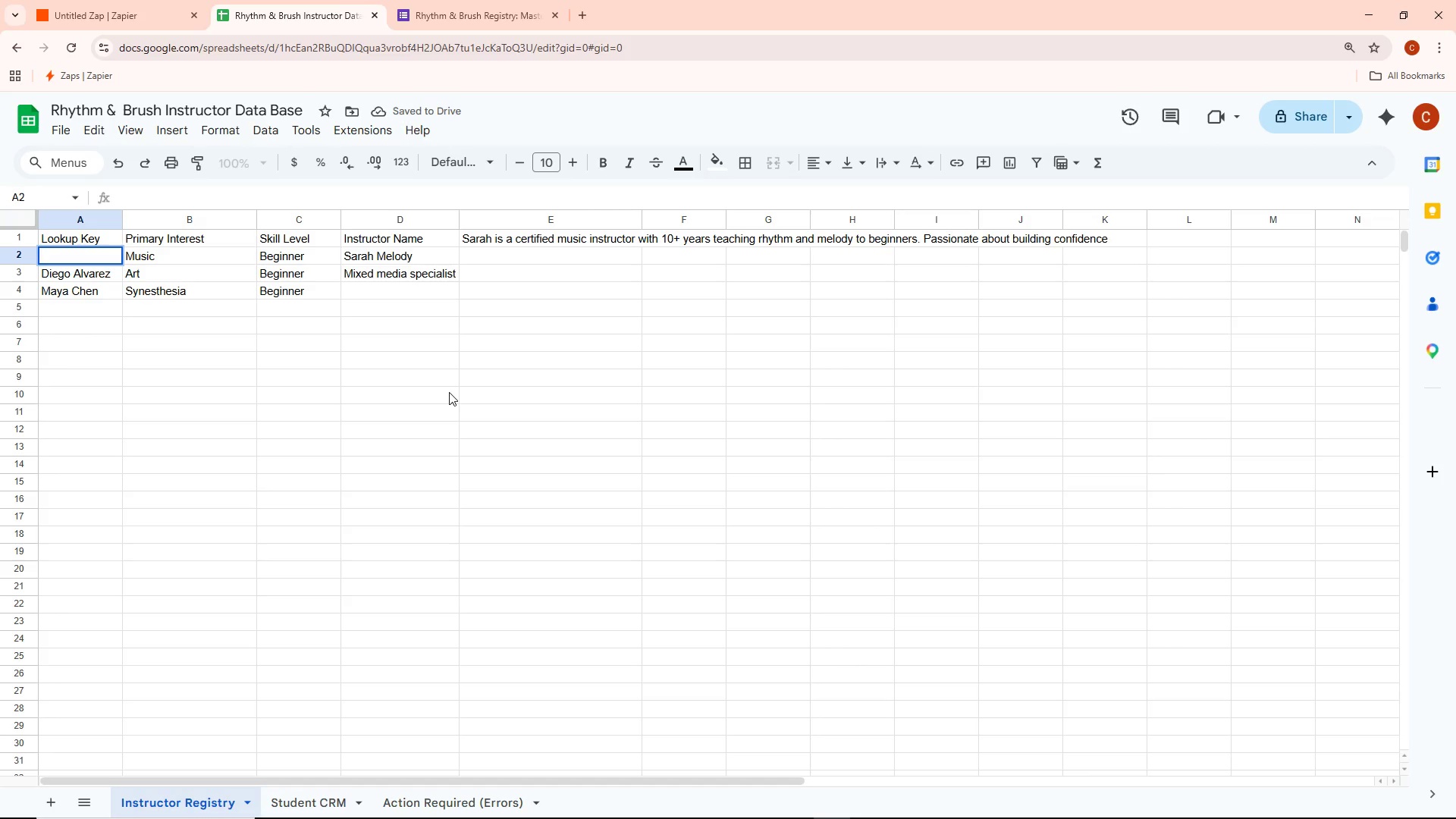 
type(Music - Beginner)
 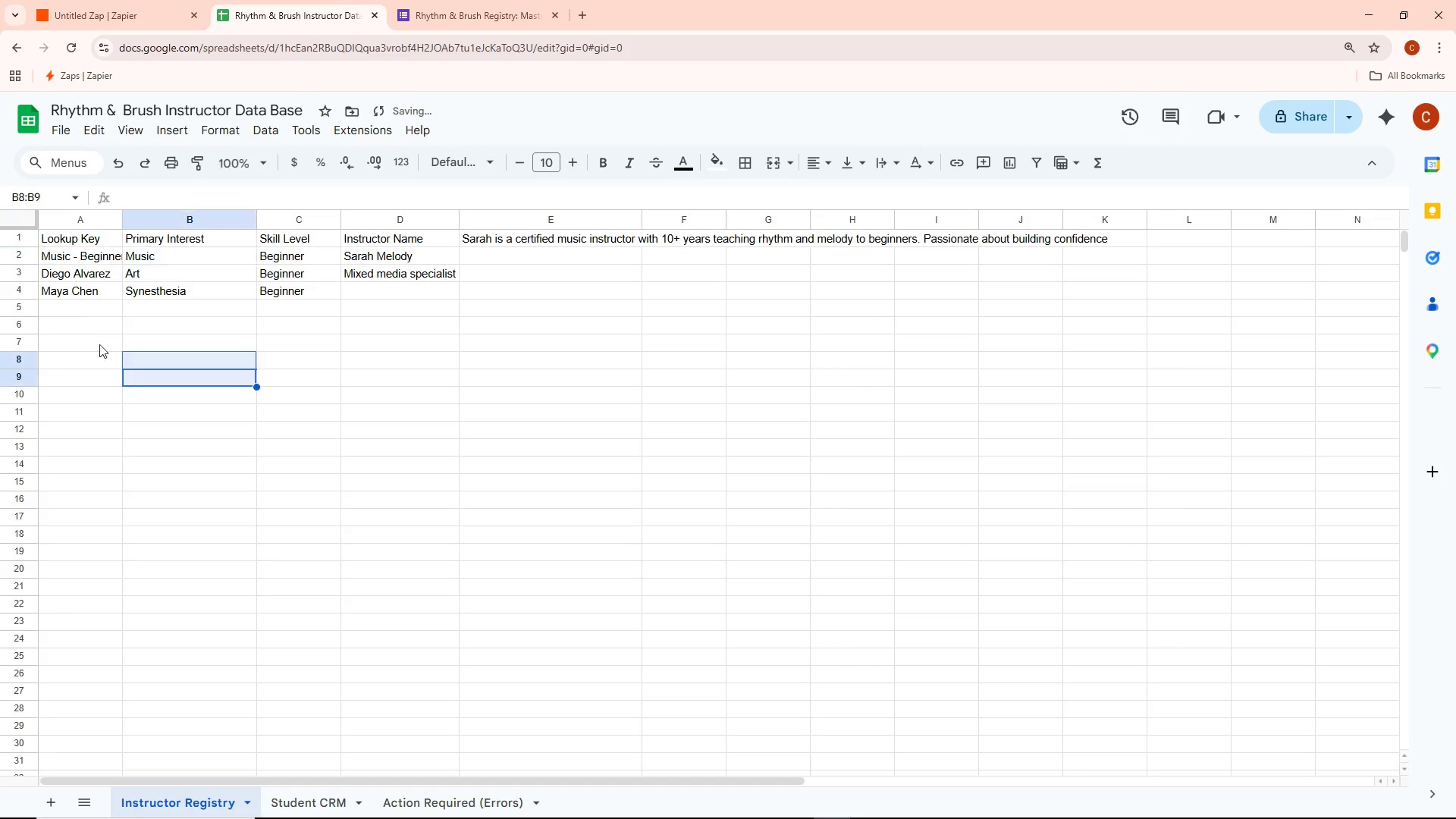 
double_click([80, 271])
 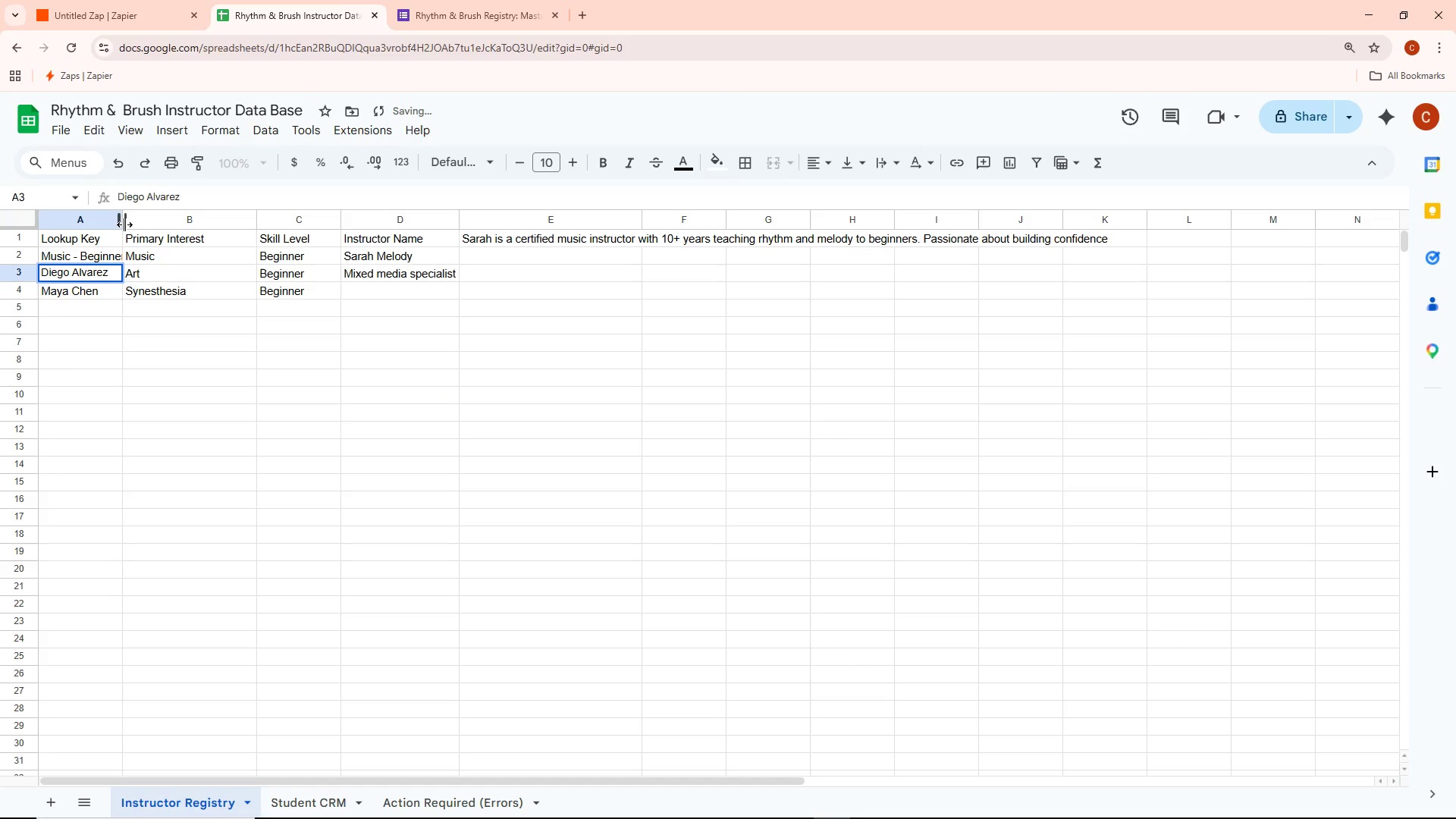 
left_click([124, 224])
 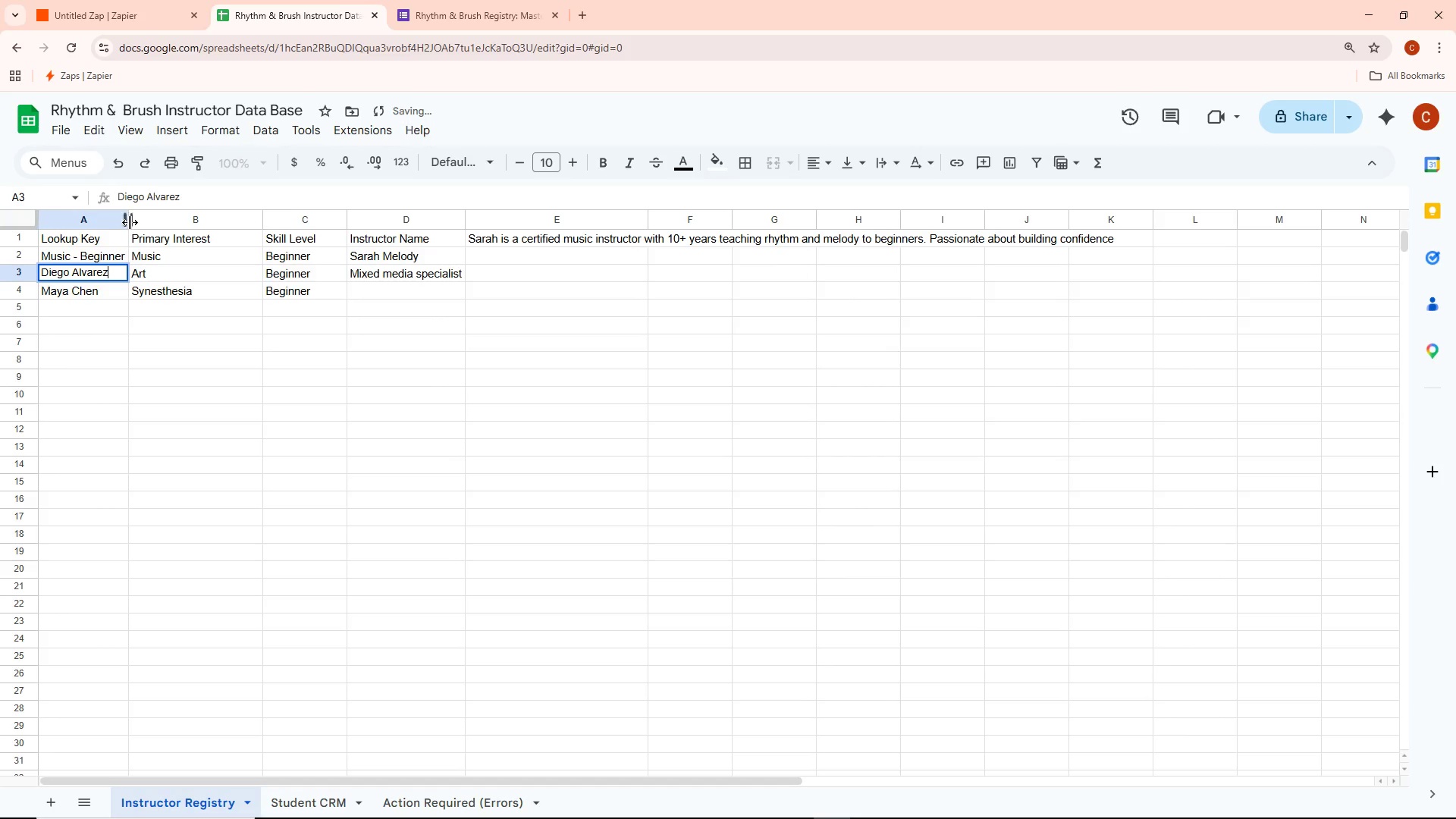 
double_click([127, 220])
 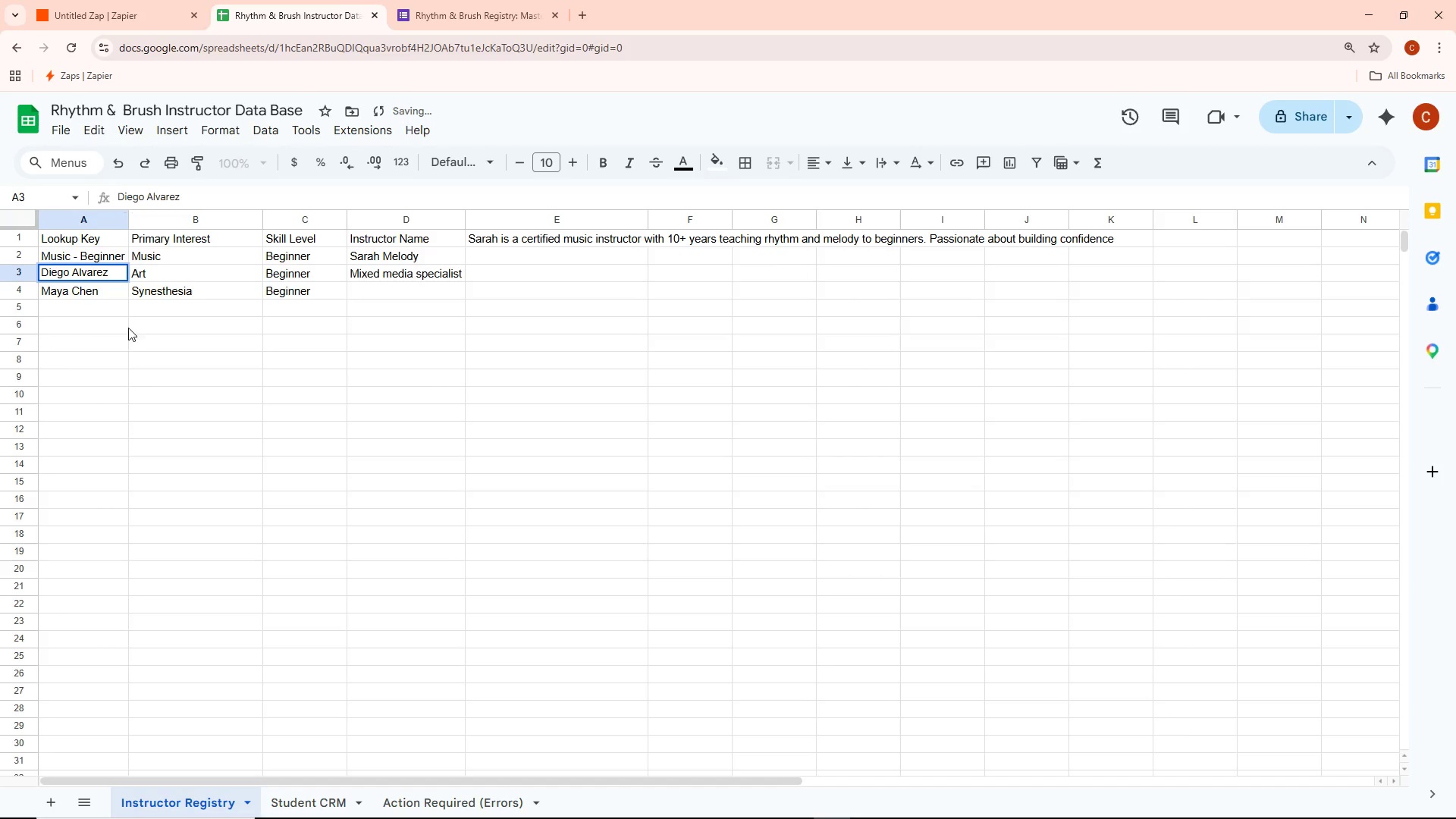 
left_click([127, 350])
 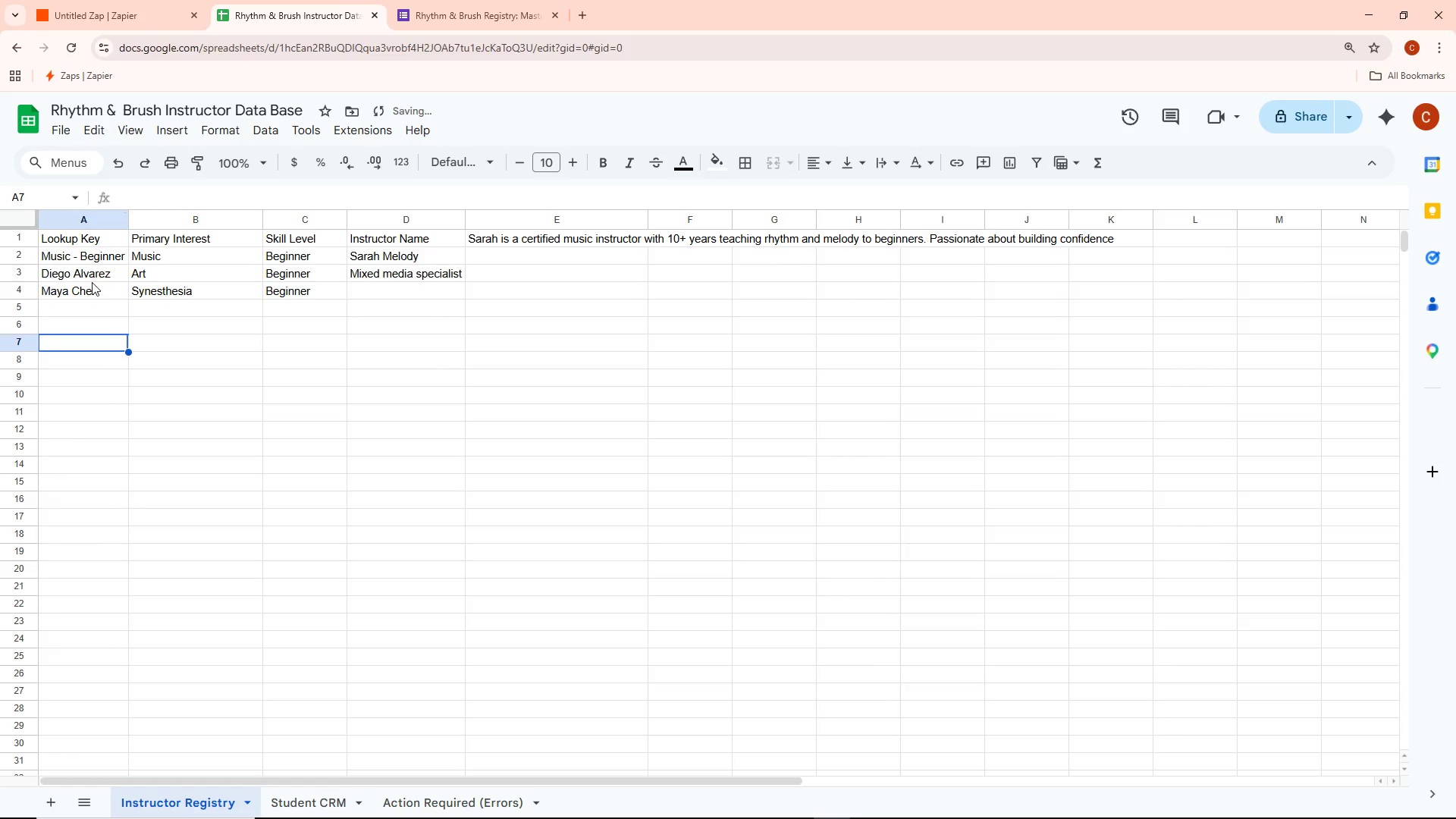 
double_click([92, 276])
 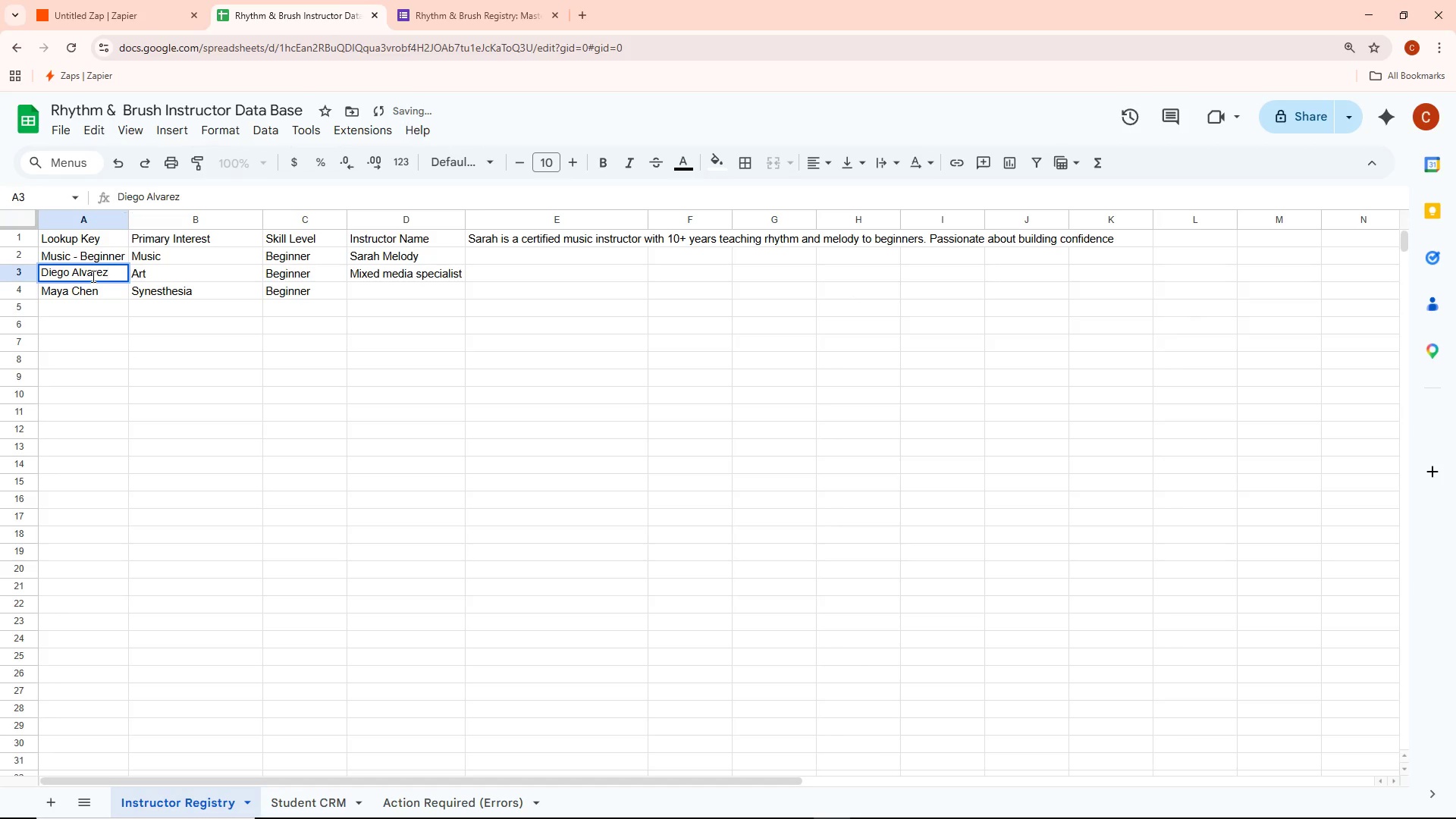 
hold_key(key=A, duration=0.45)
 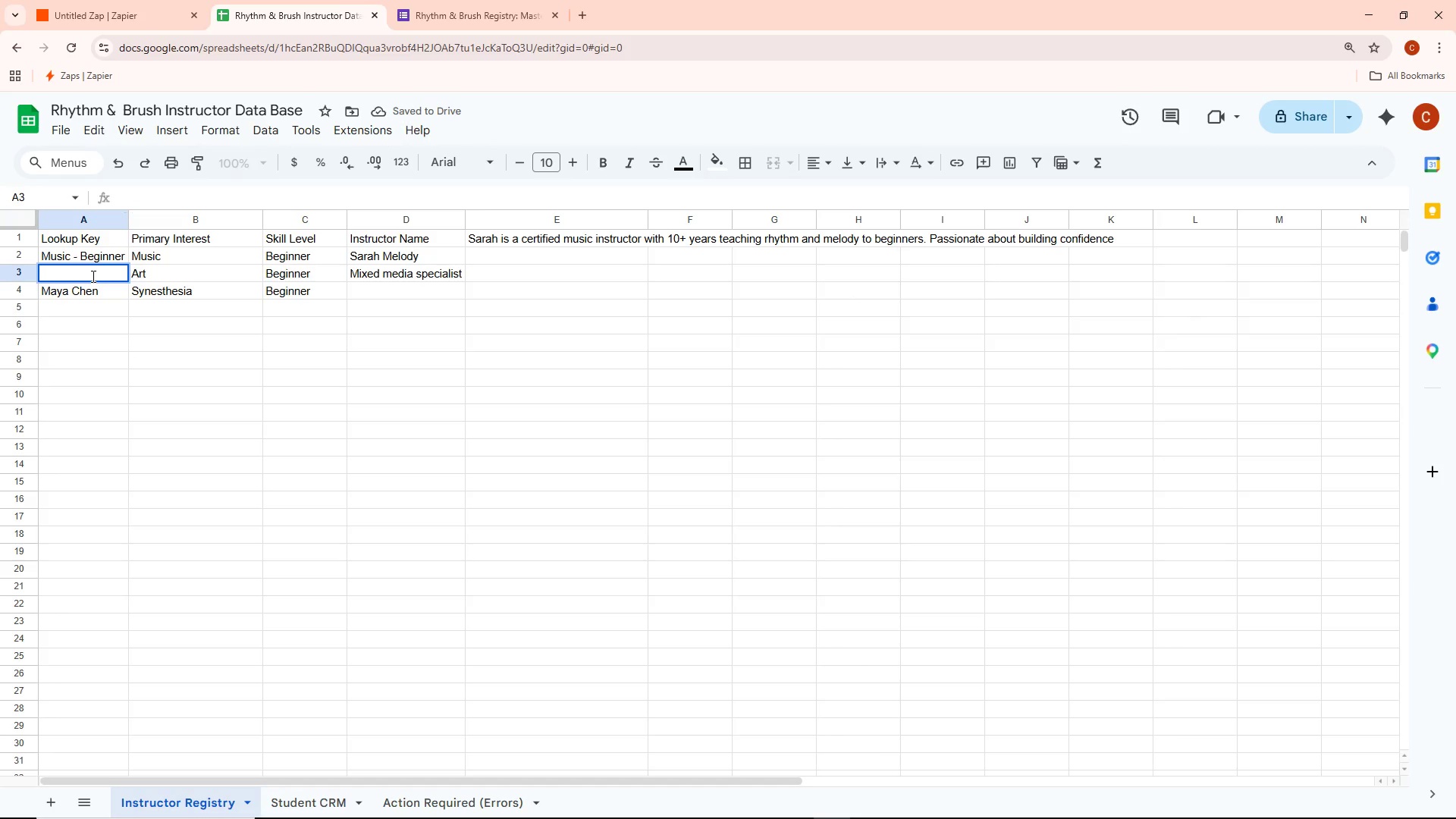 
key(Control+Backspace)
 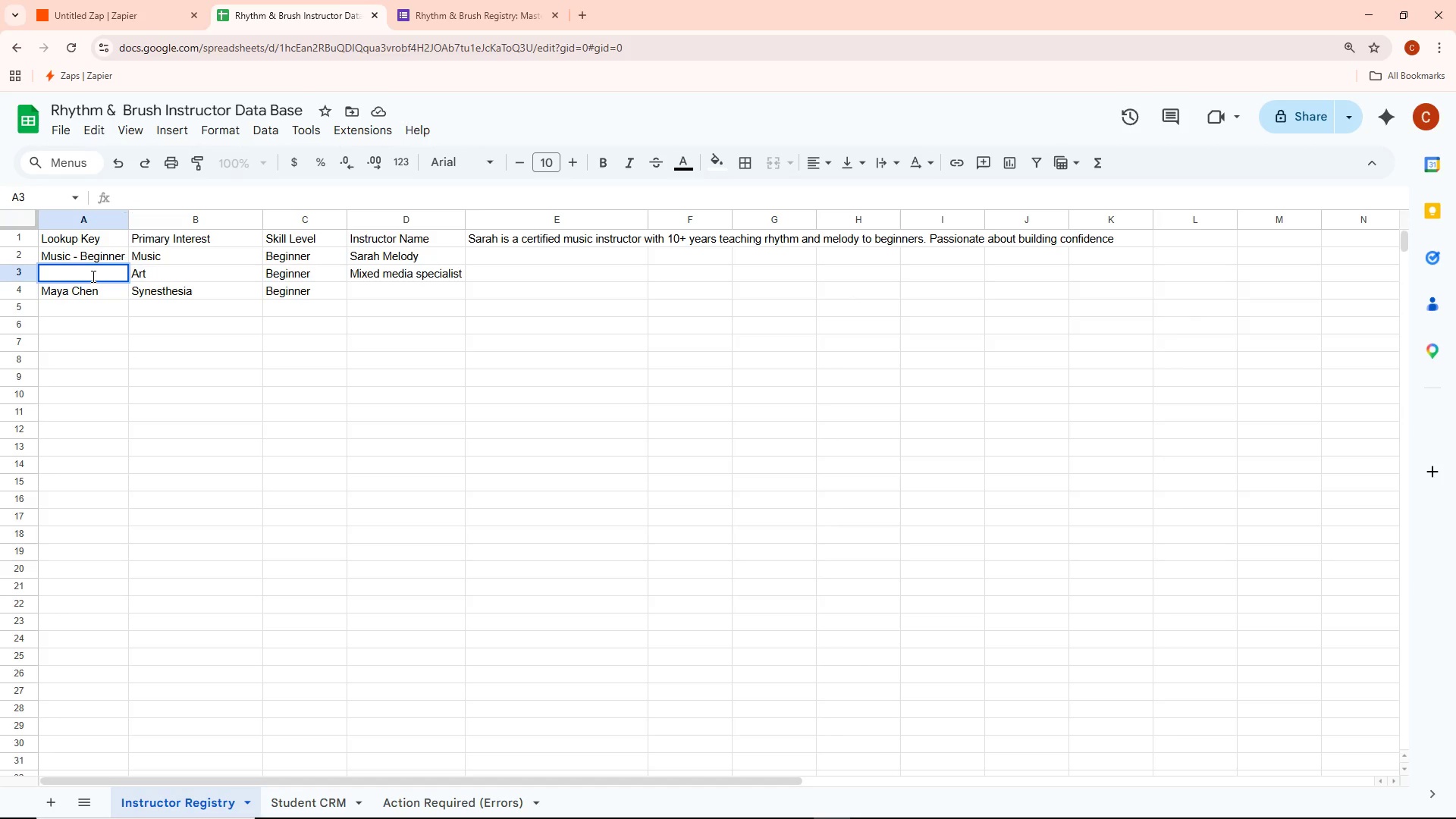 
type(Art - Intermidiate)
 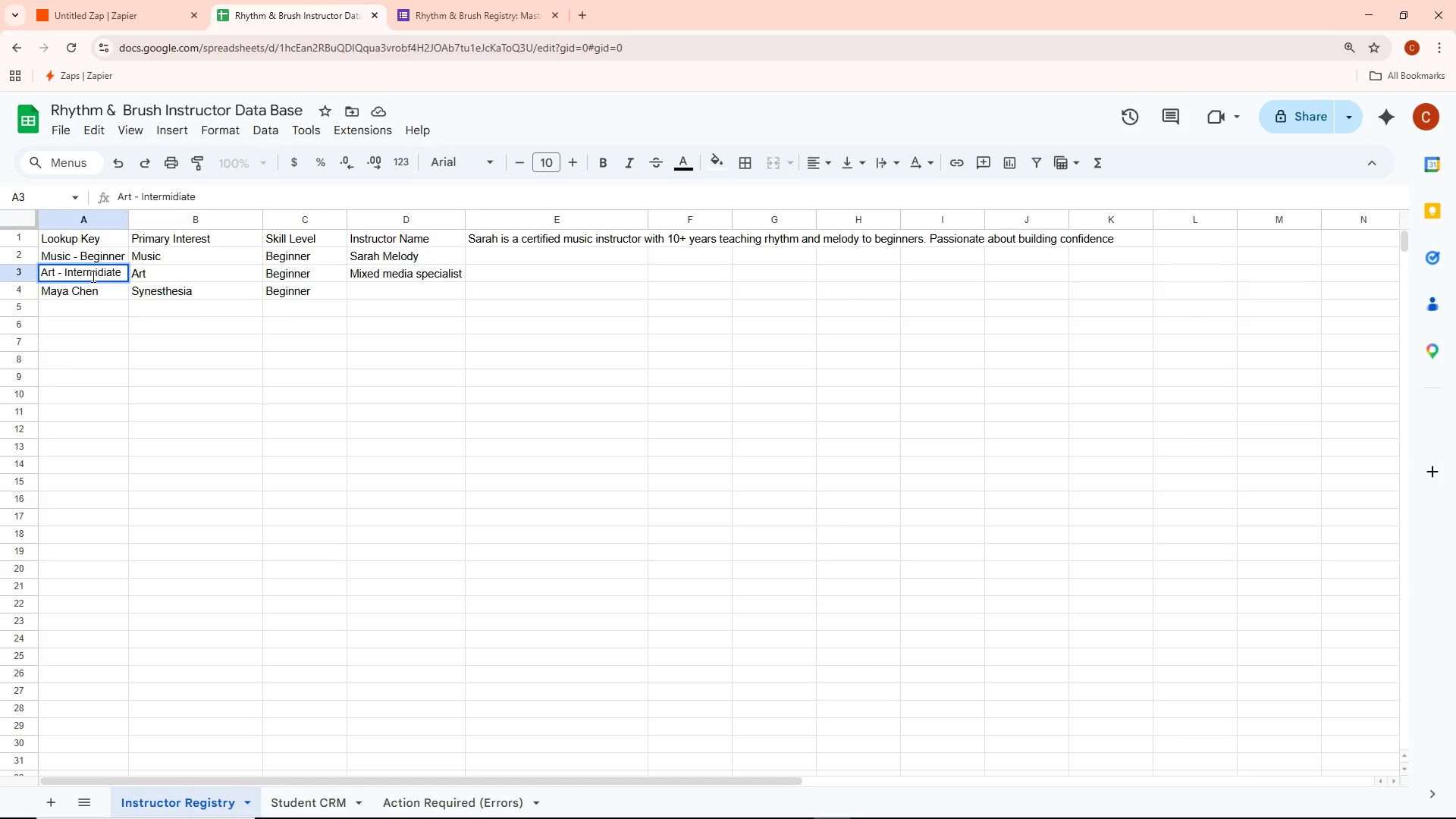 
left_click([168, 276])
 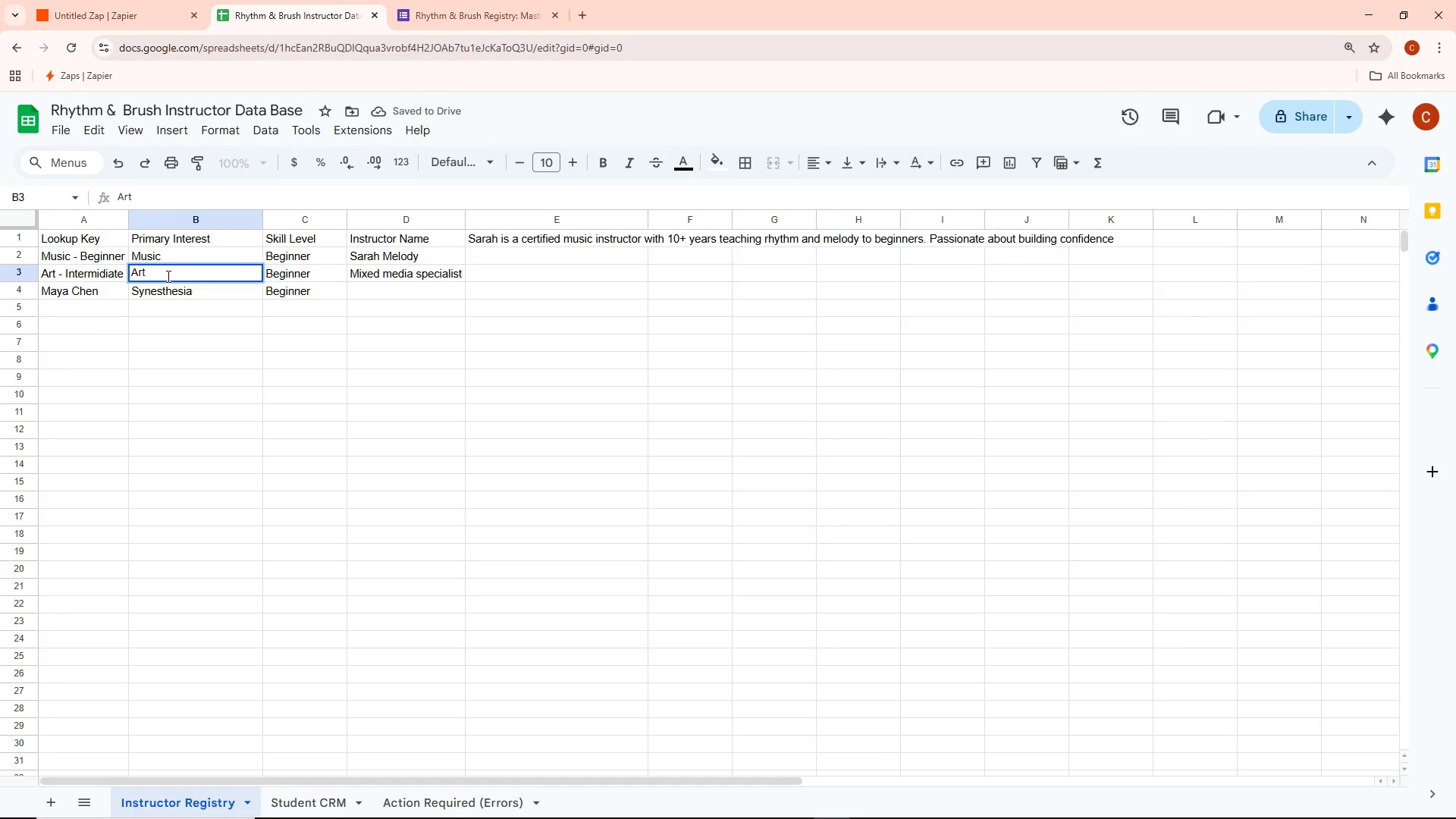 
wait(5.48)
 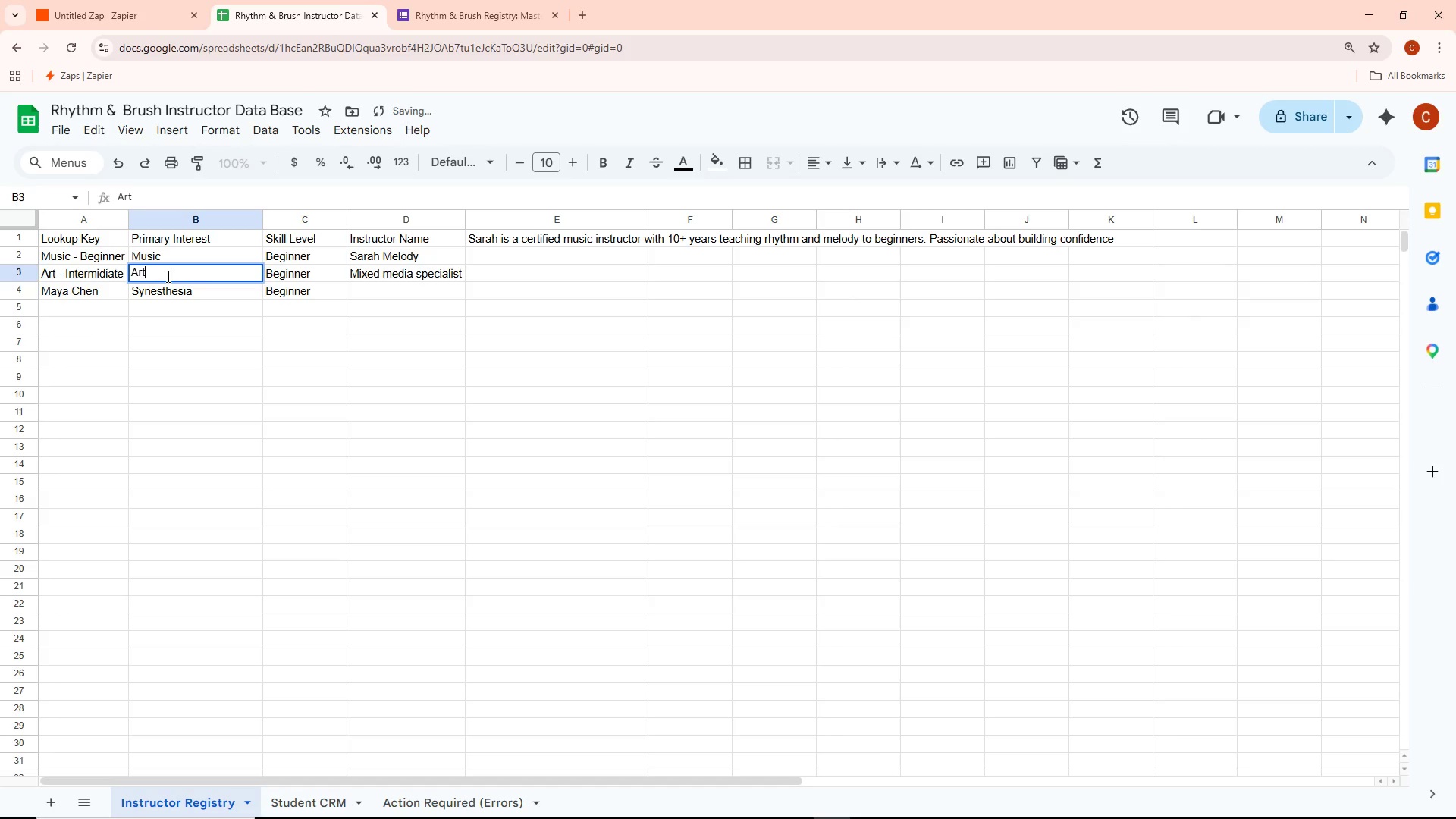 
left_click([284, 269])
 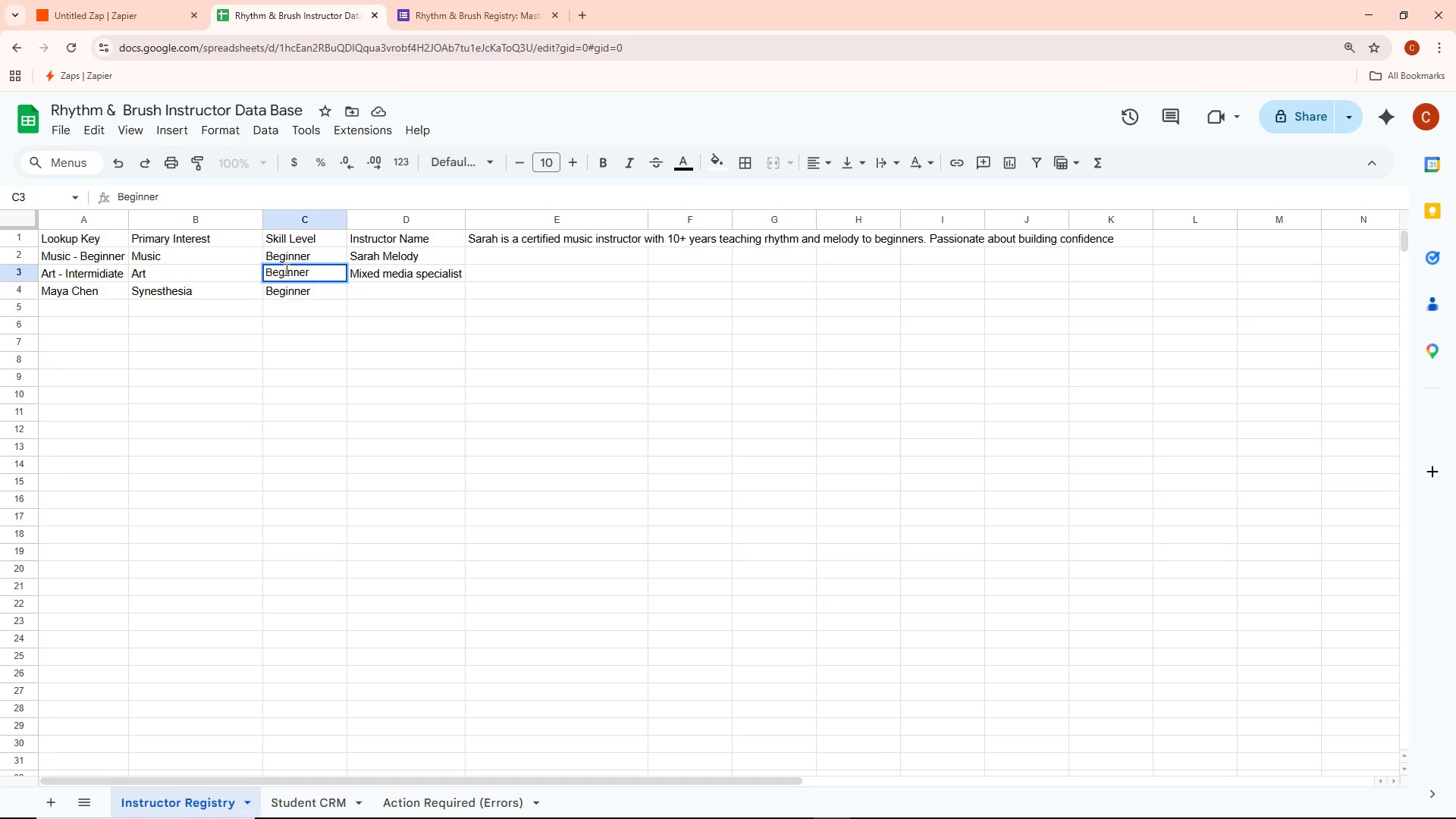 
key(Control+A)
 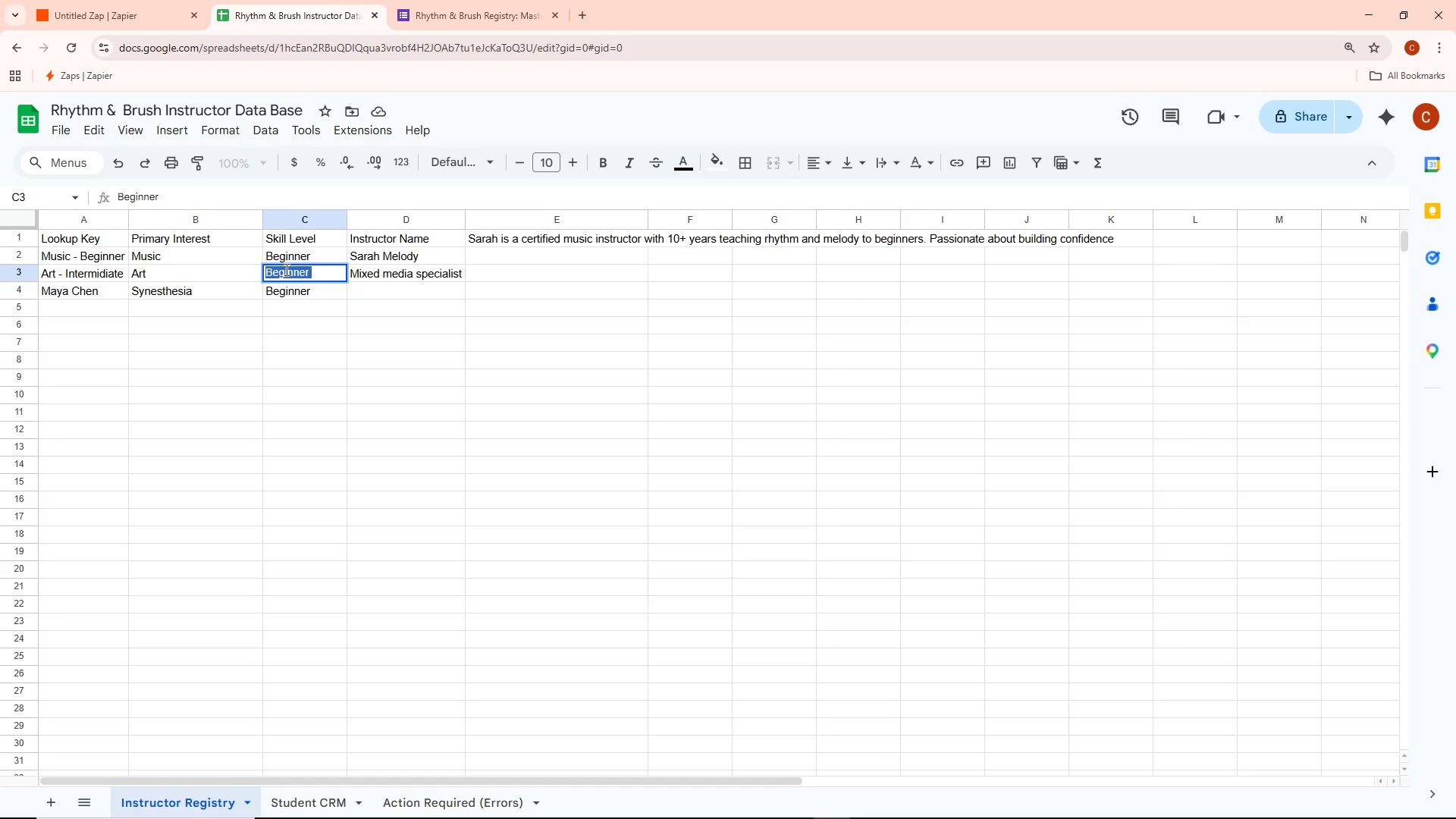 
key(Backspace)
type(Intermidiate)
 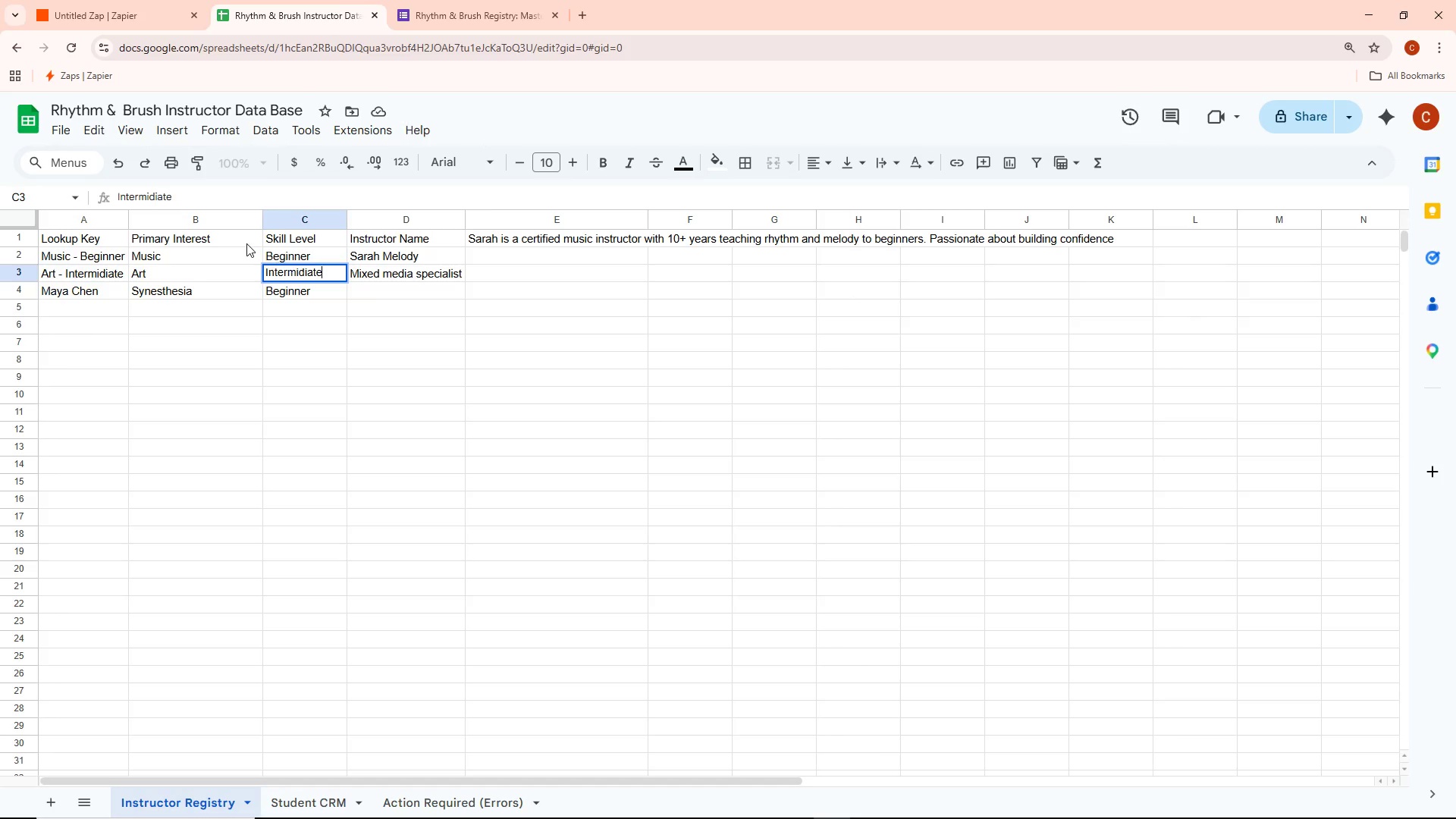 
double_click([382, 278])
 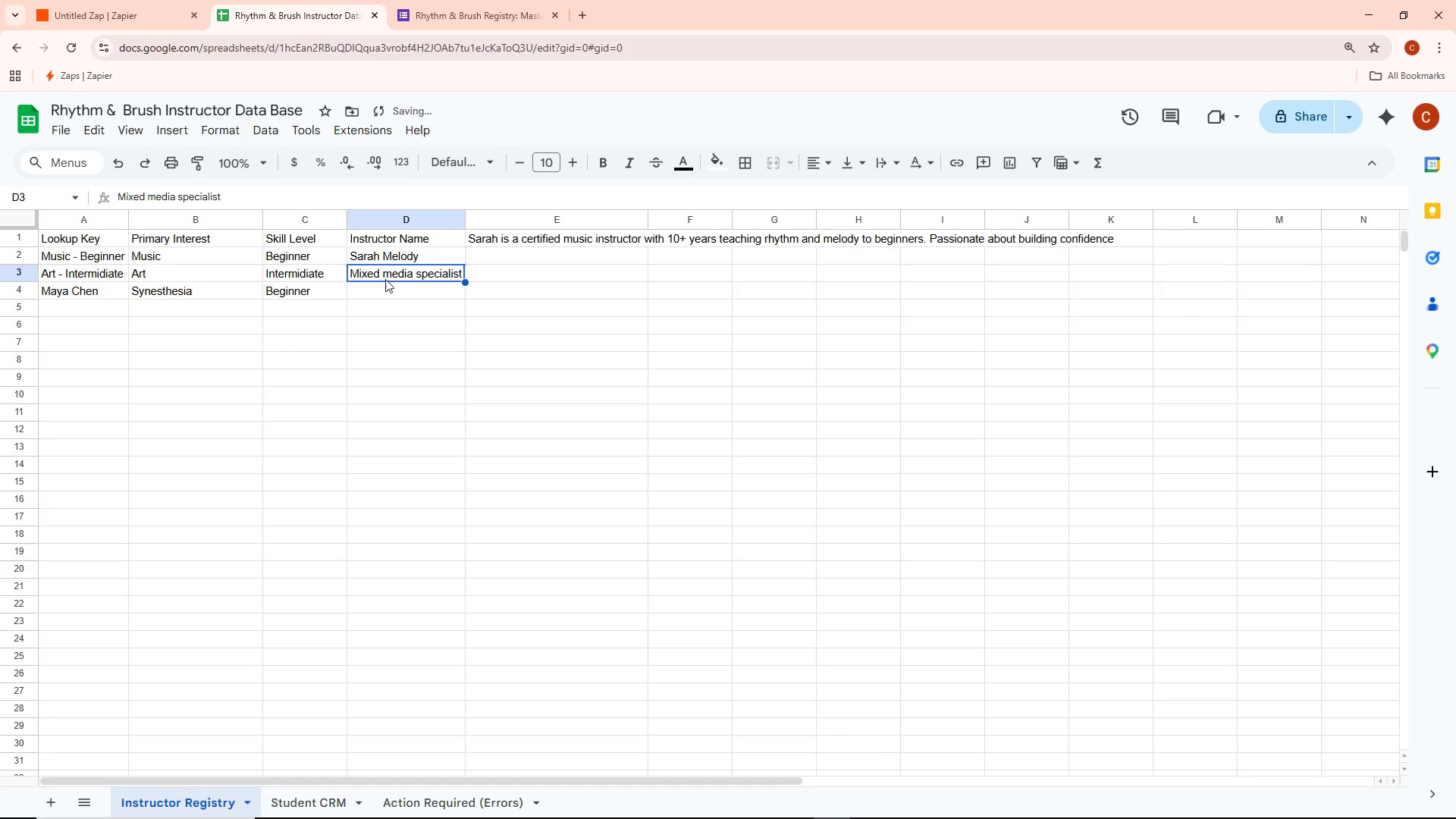 
left_click([391, 277])
 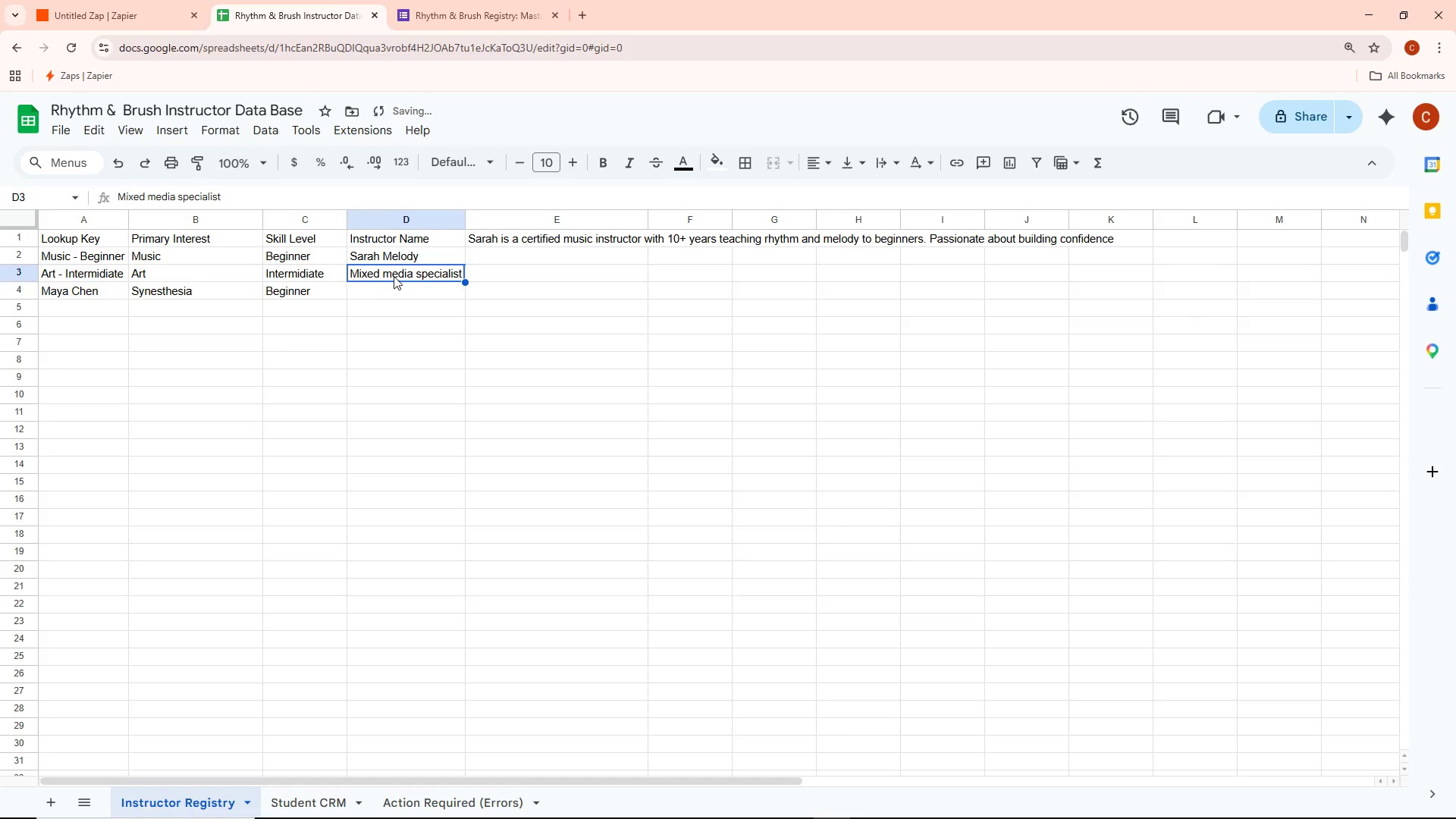 
double_click([394, 276])
 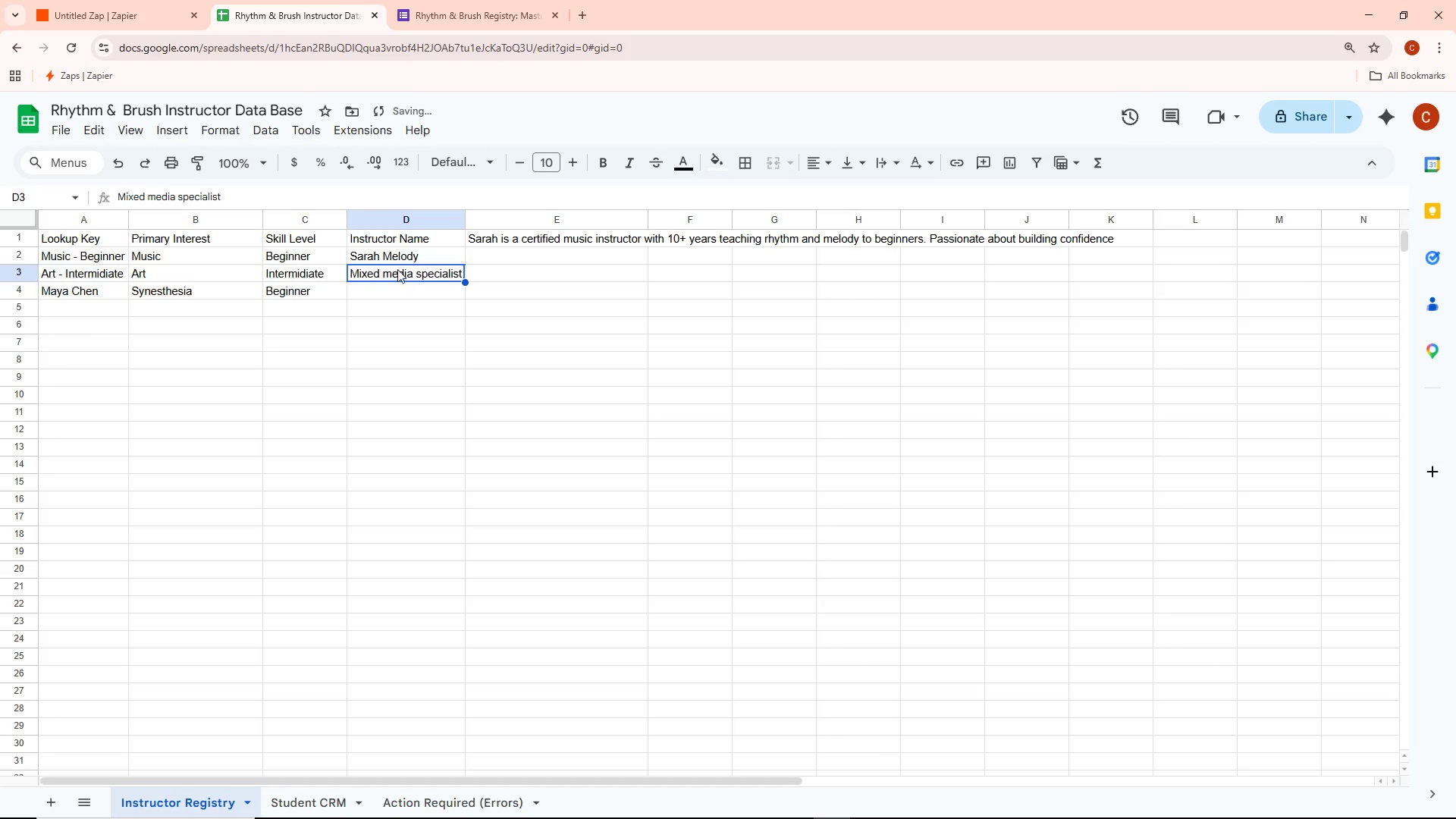 
triple_click([399, 268])
 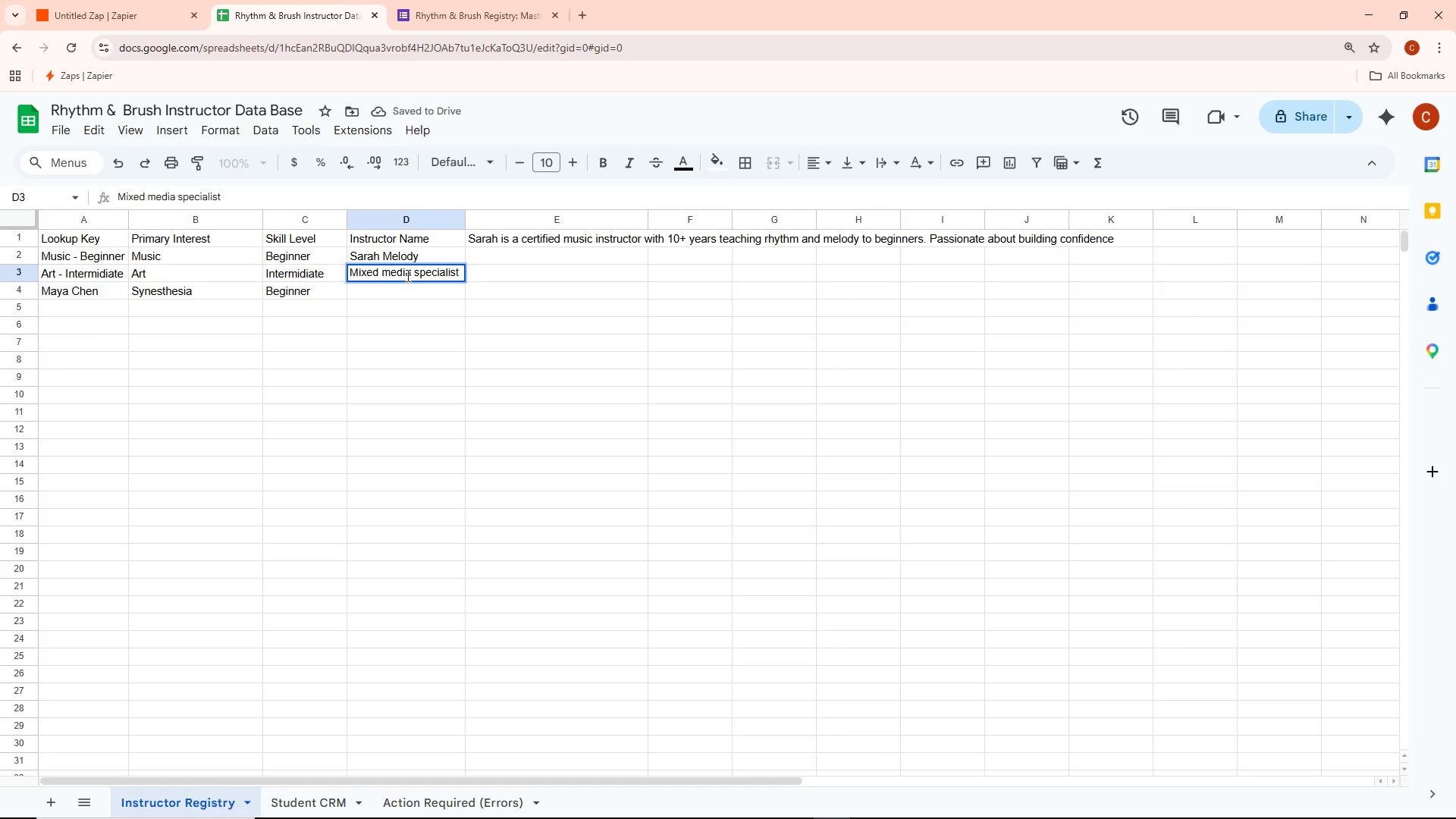 
key(Control+A)
 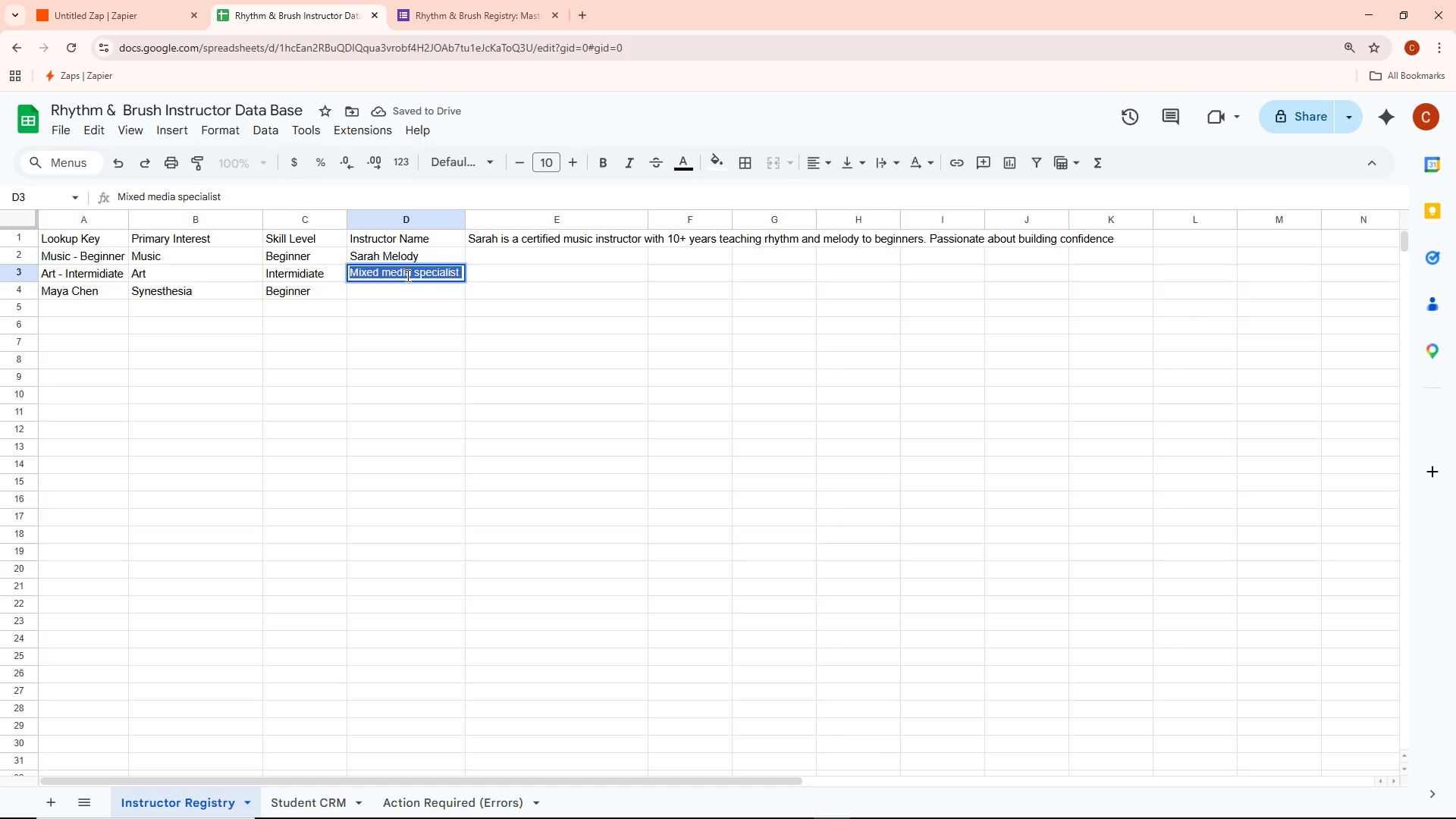 
key(Control+Backspace)
 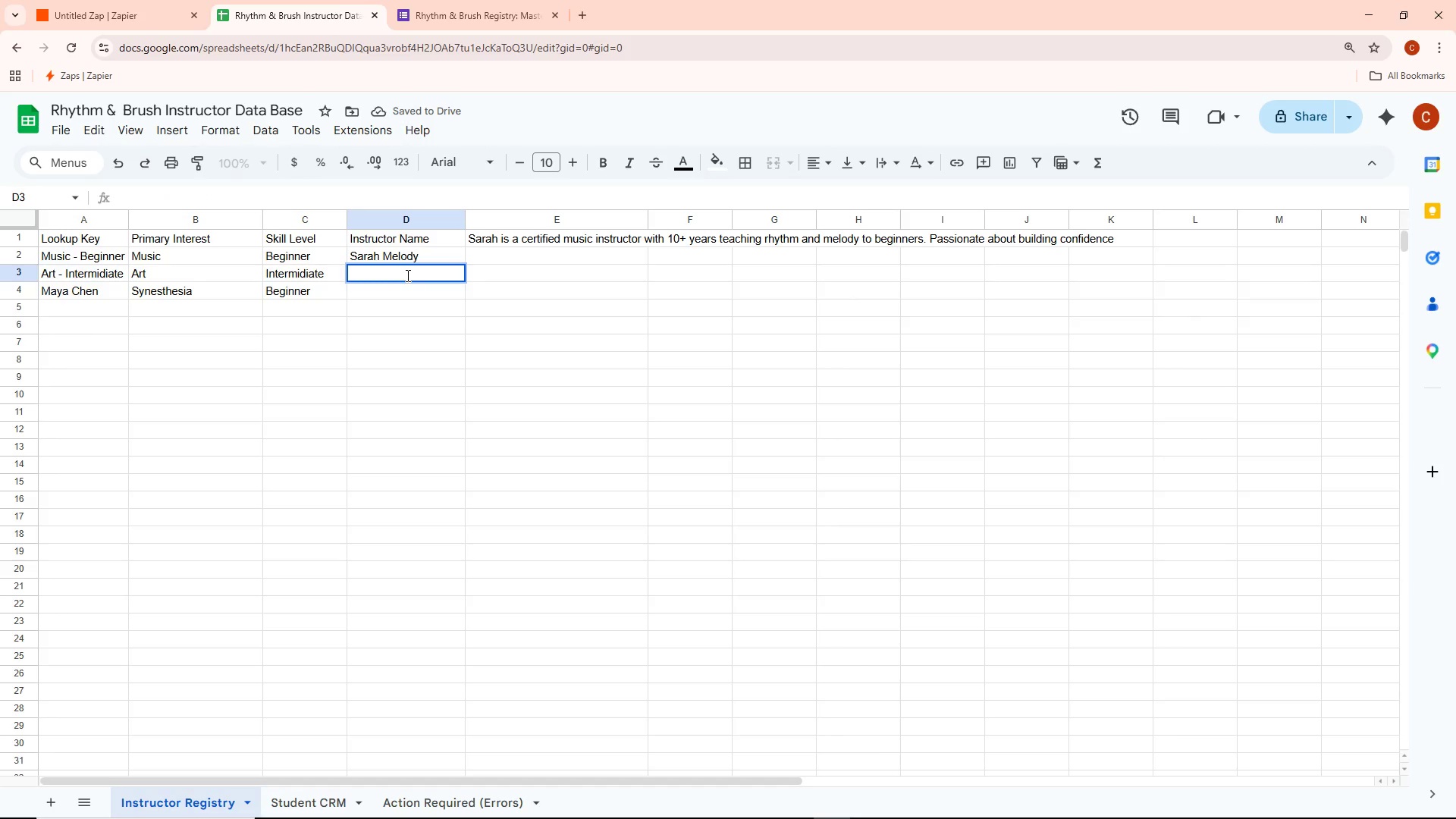 
type(Pablo Canvas)
 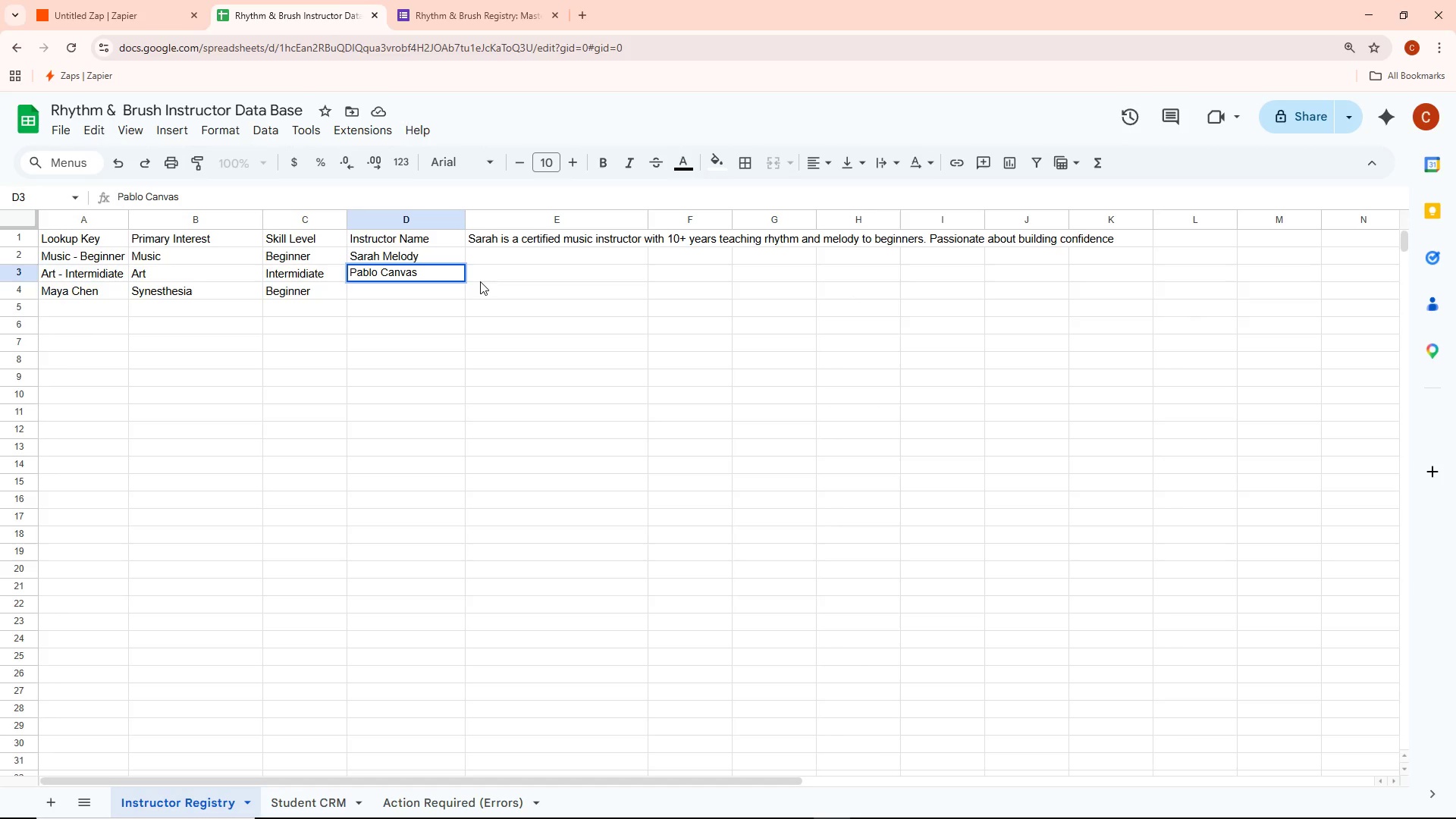 
wait(13.16)
 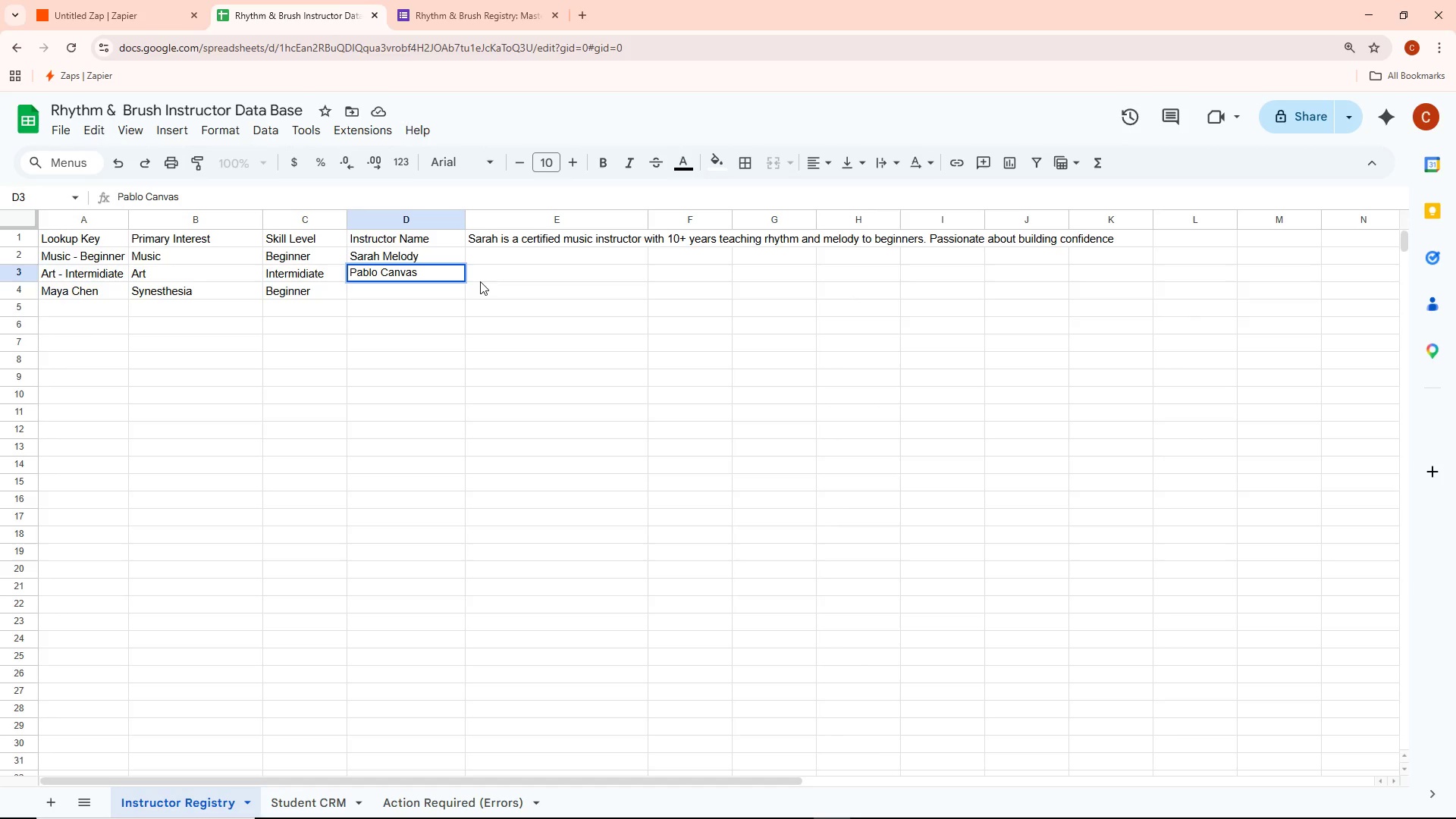 
left_click([493, 240])
 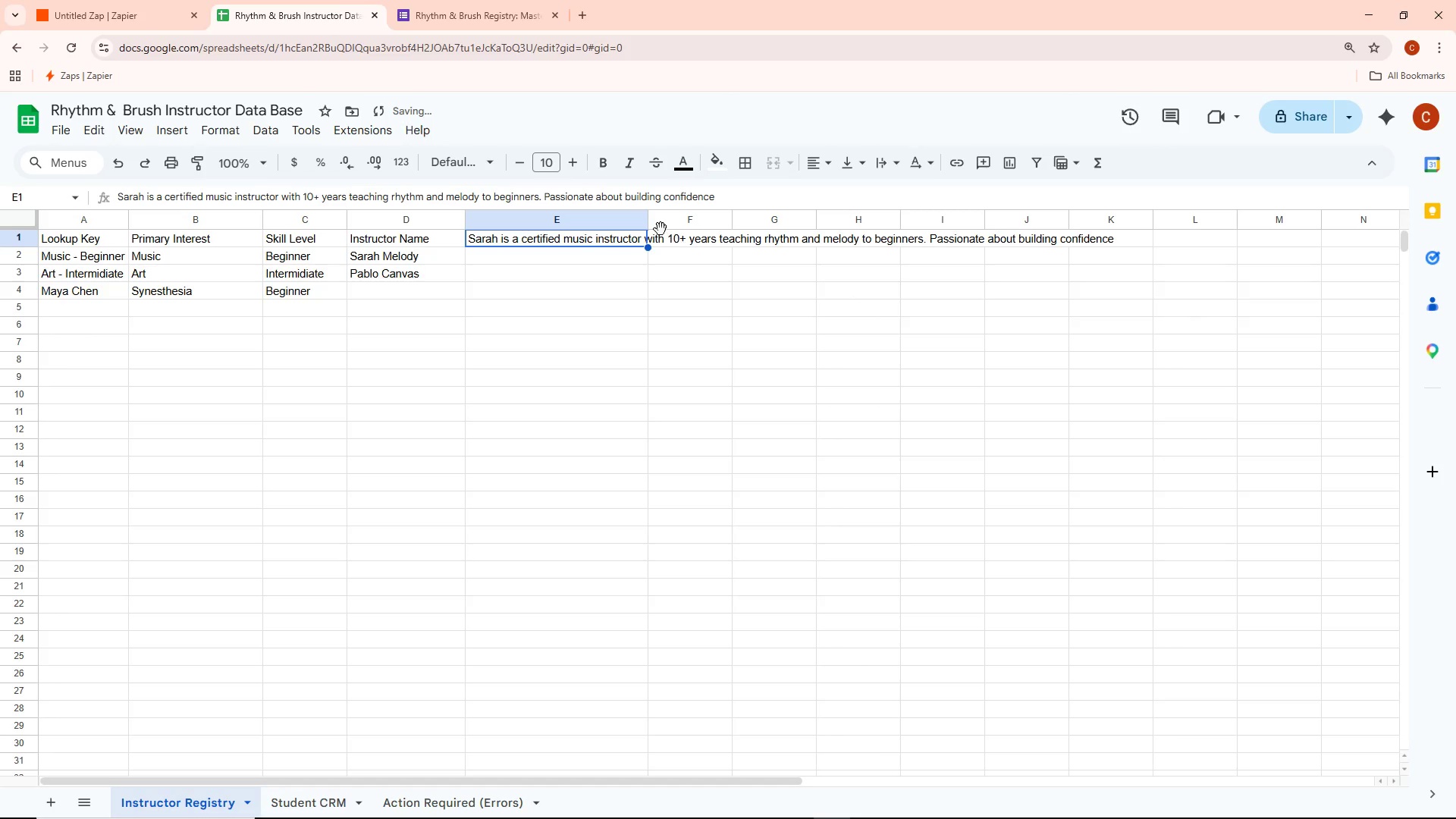 
left_click([645, 221])
 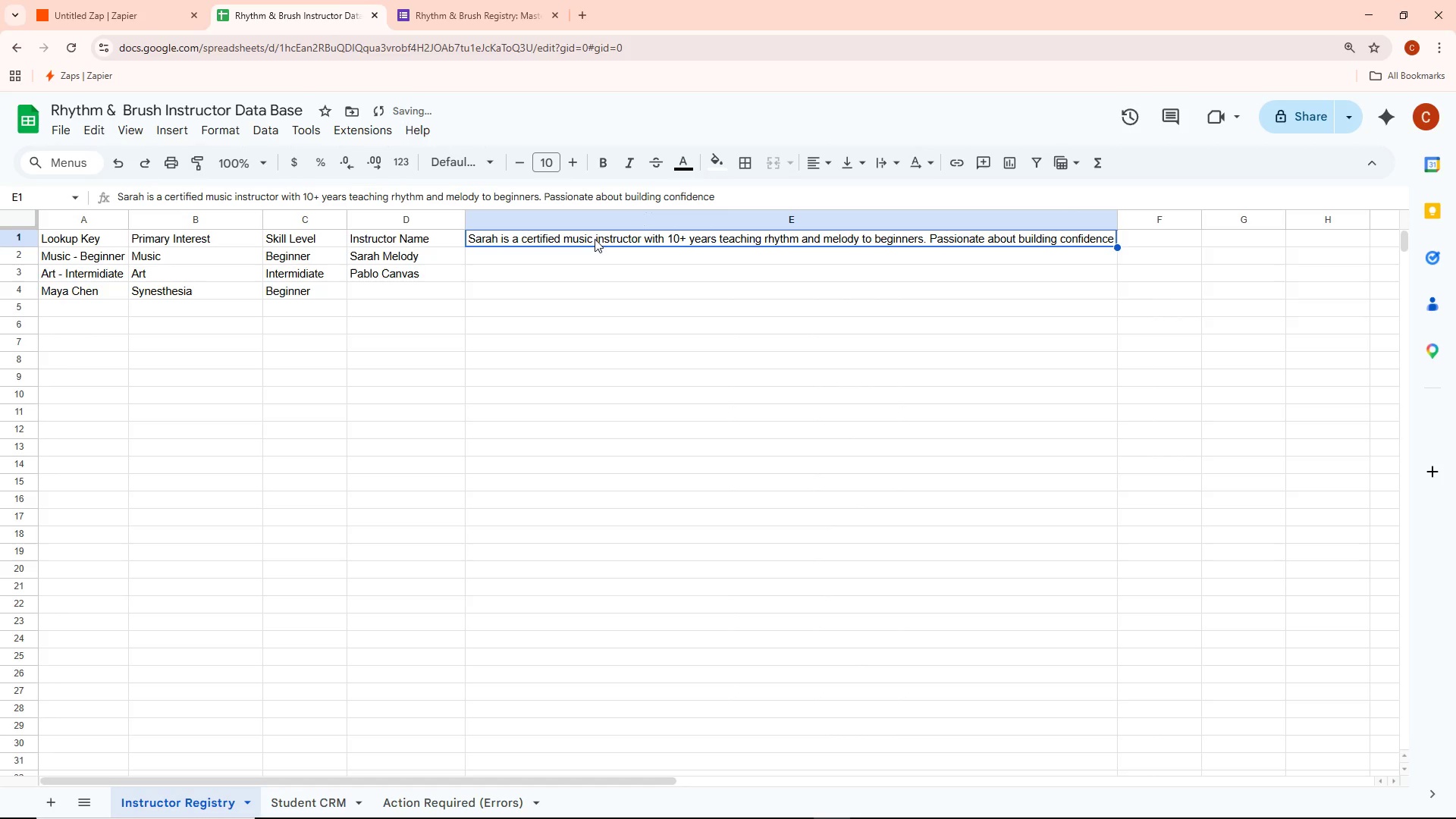 
left_click([587, 240])
 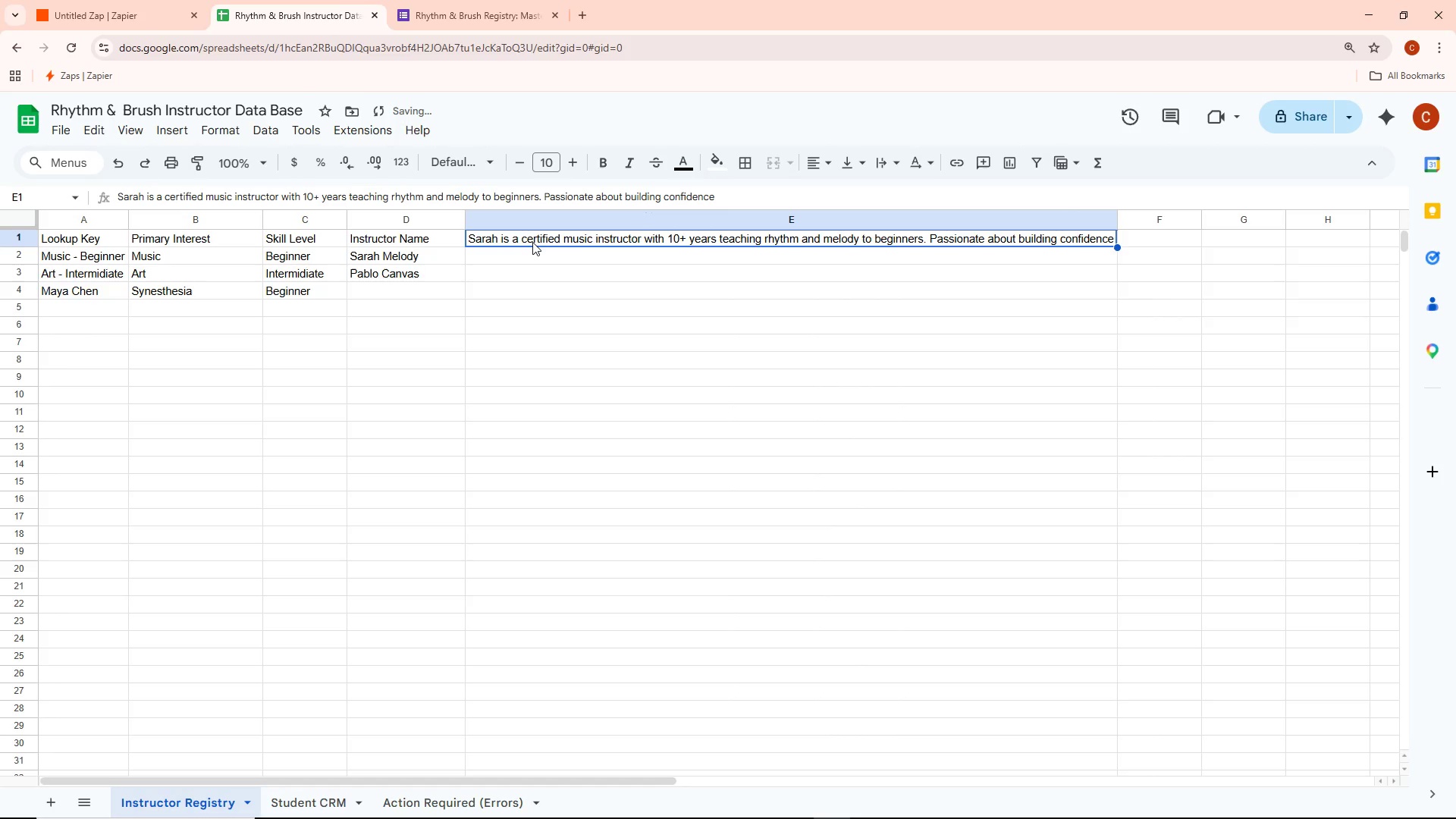 
double_click([532, 242])
 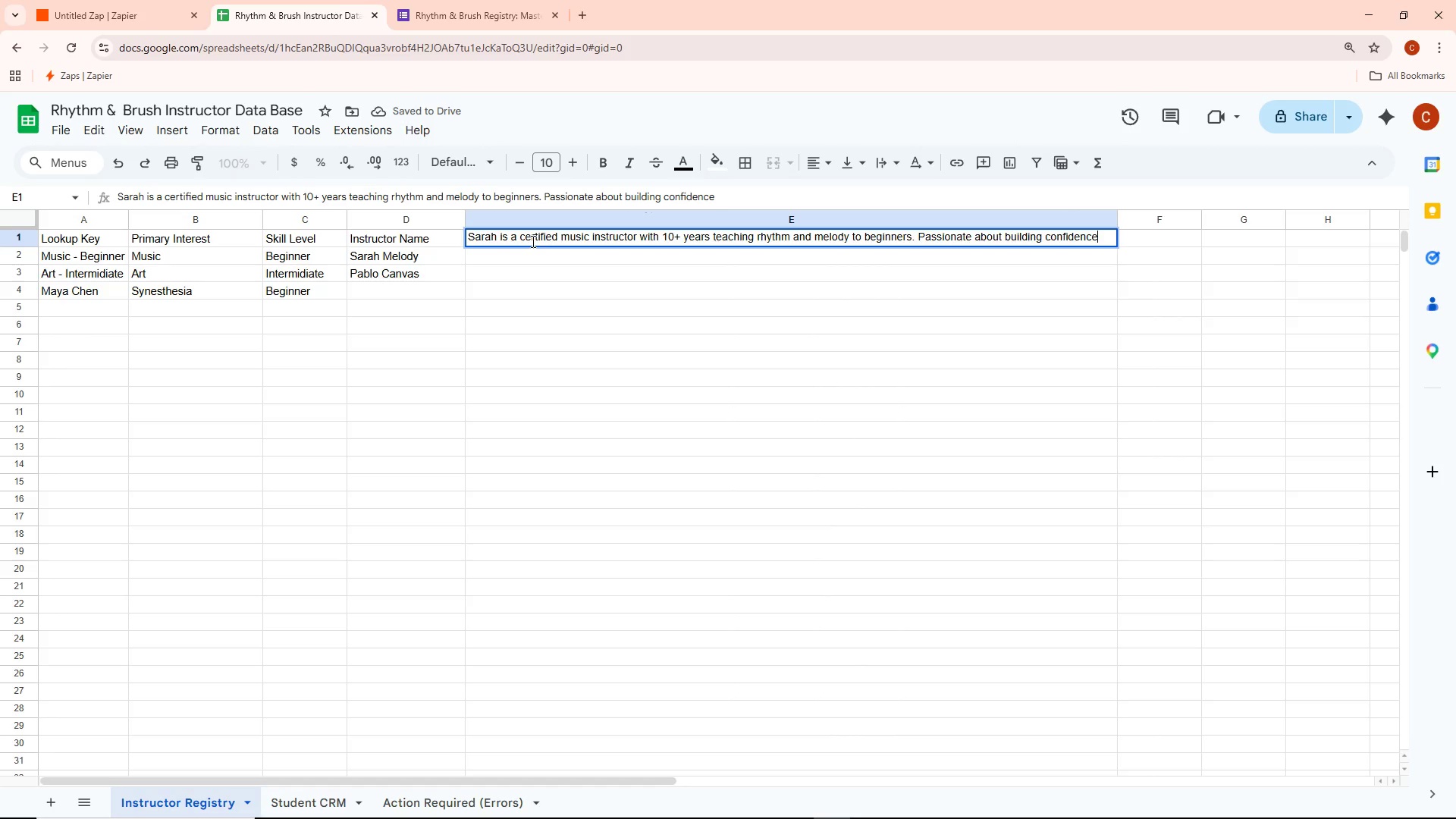 
left_click([532, 236])
 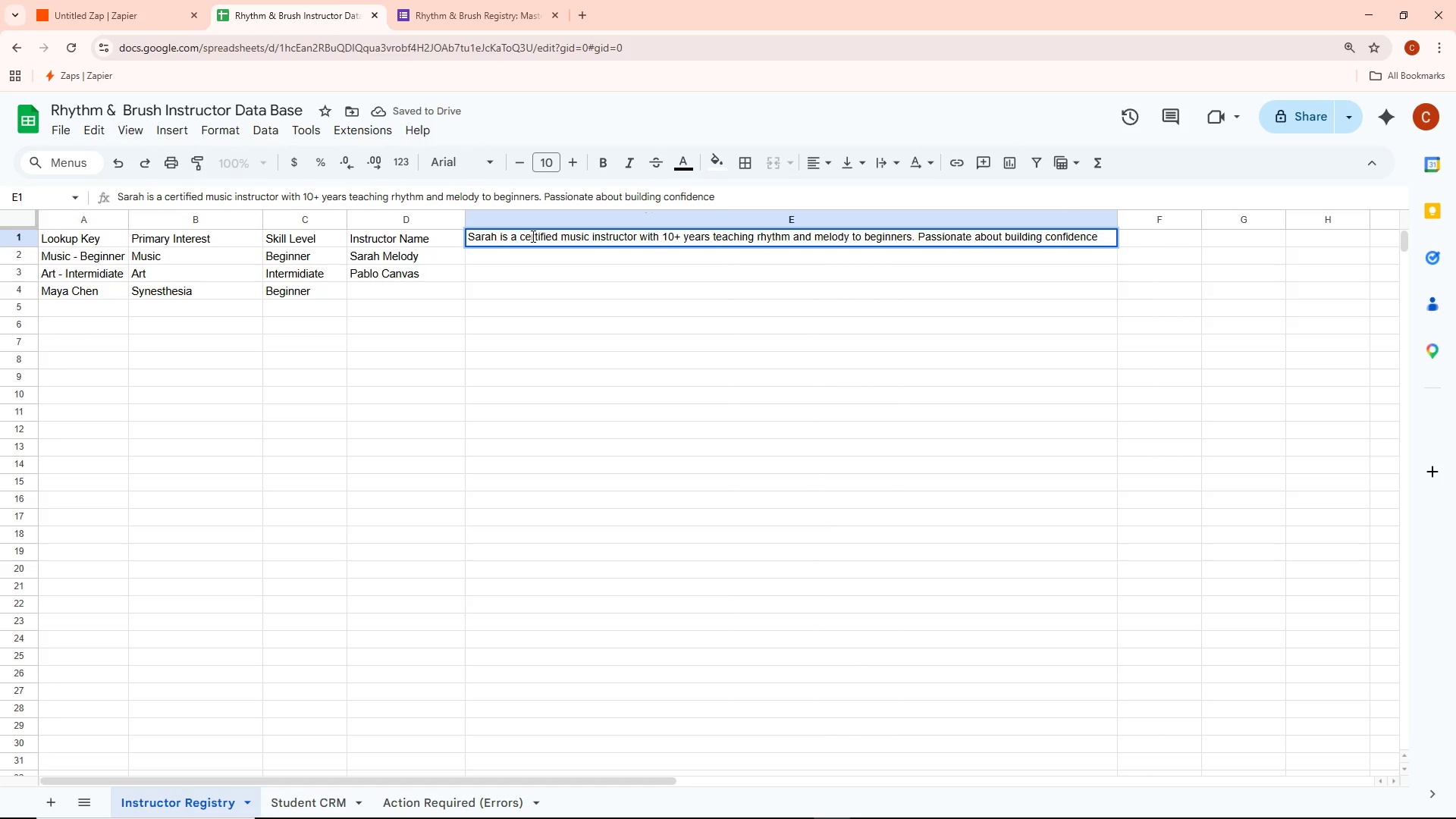 
key(Control+A)
 